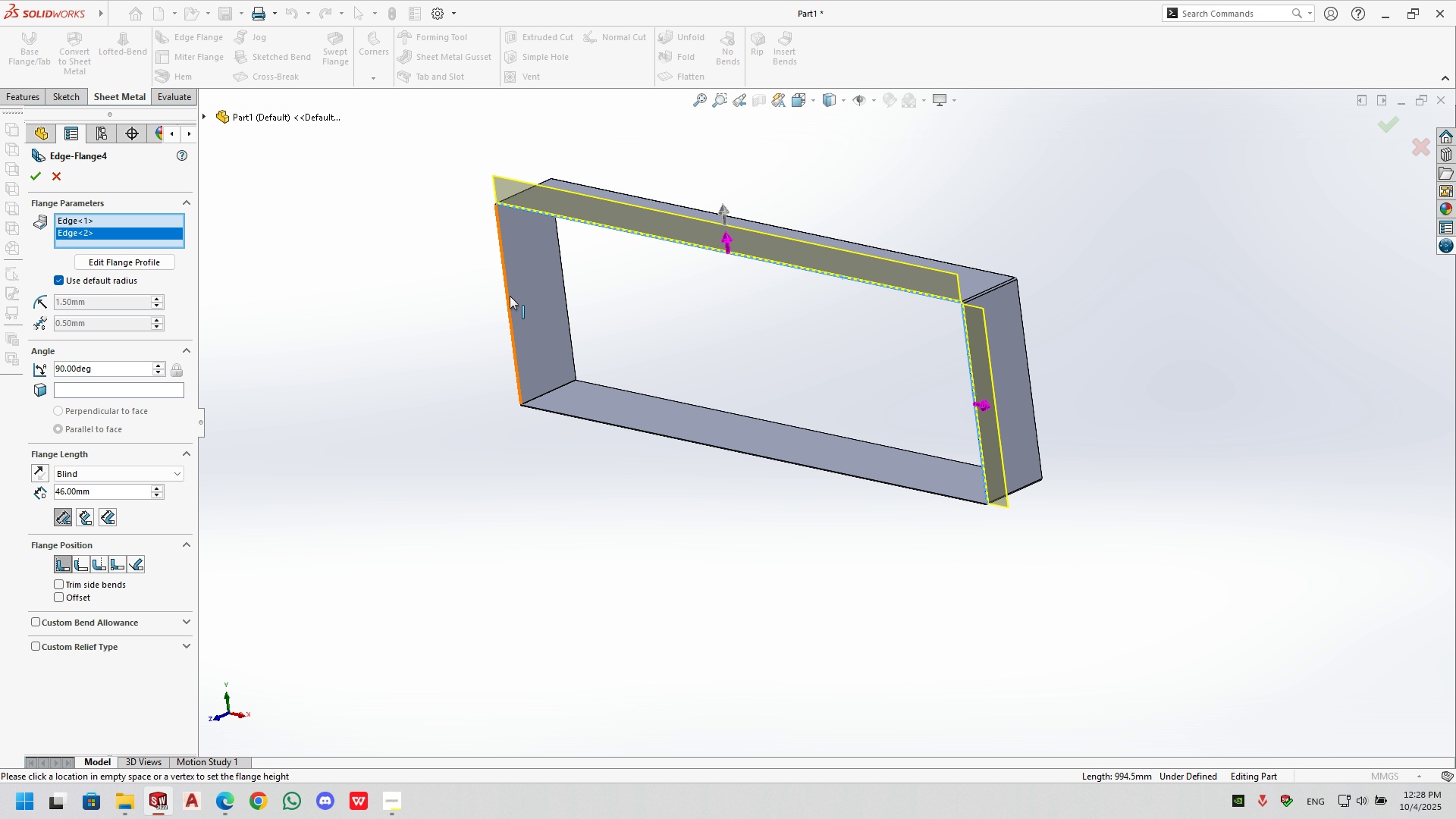 
left_click([510, 296])
 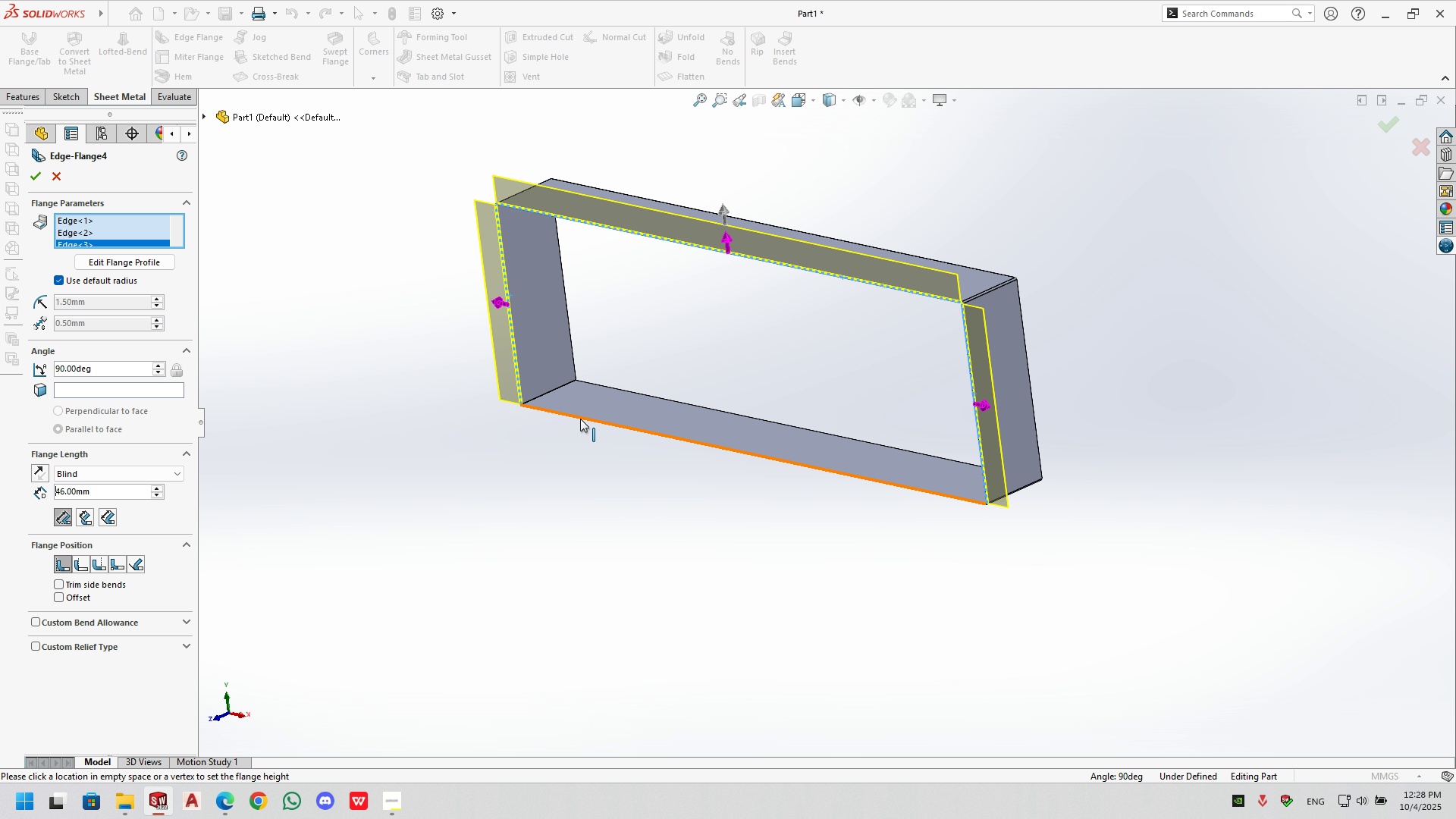 
left_click([580, 419])
 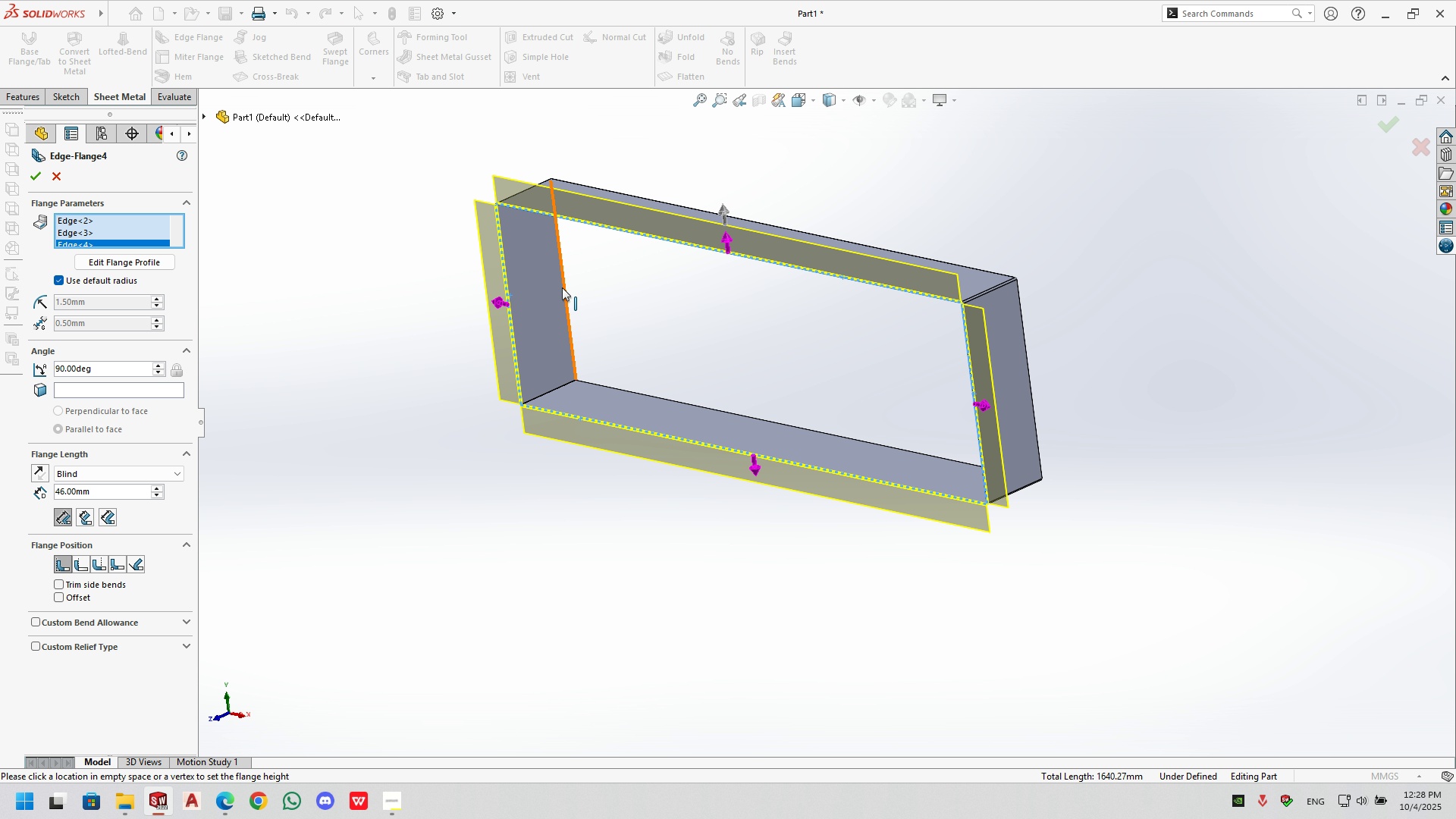 
left_click([562, 287])
 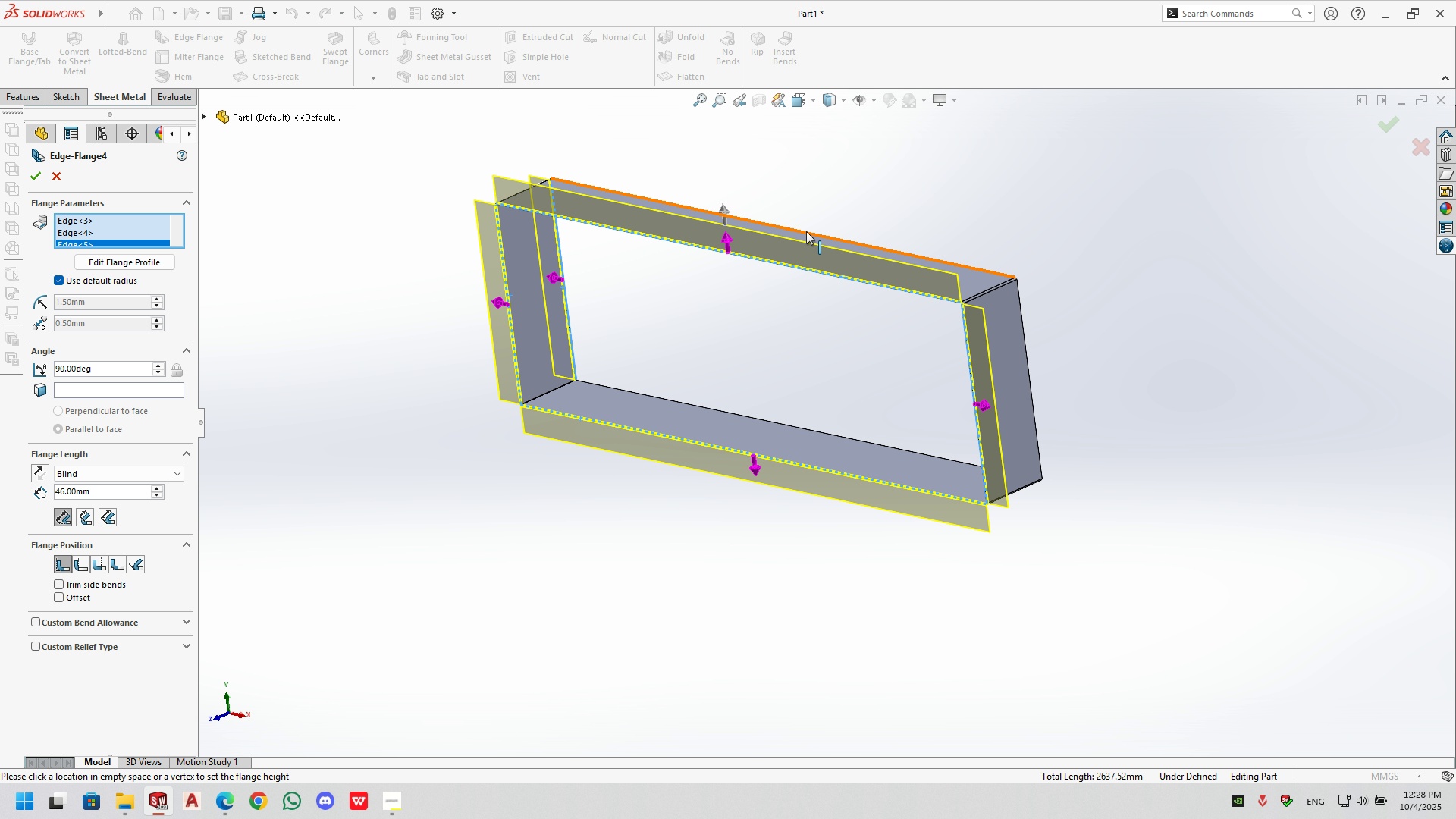 
left_click([806, 234])
 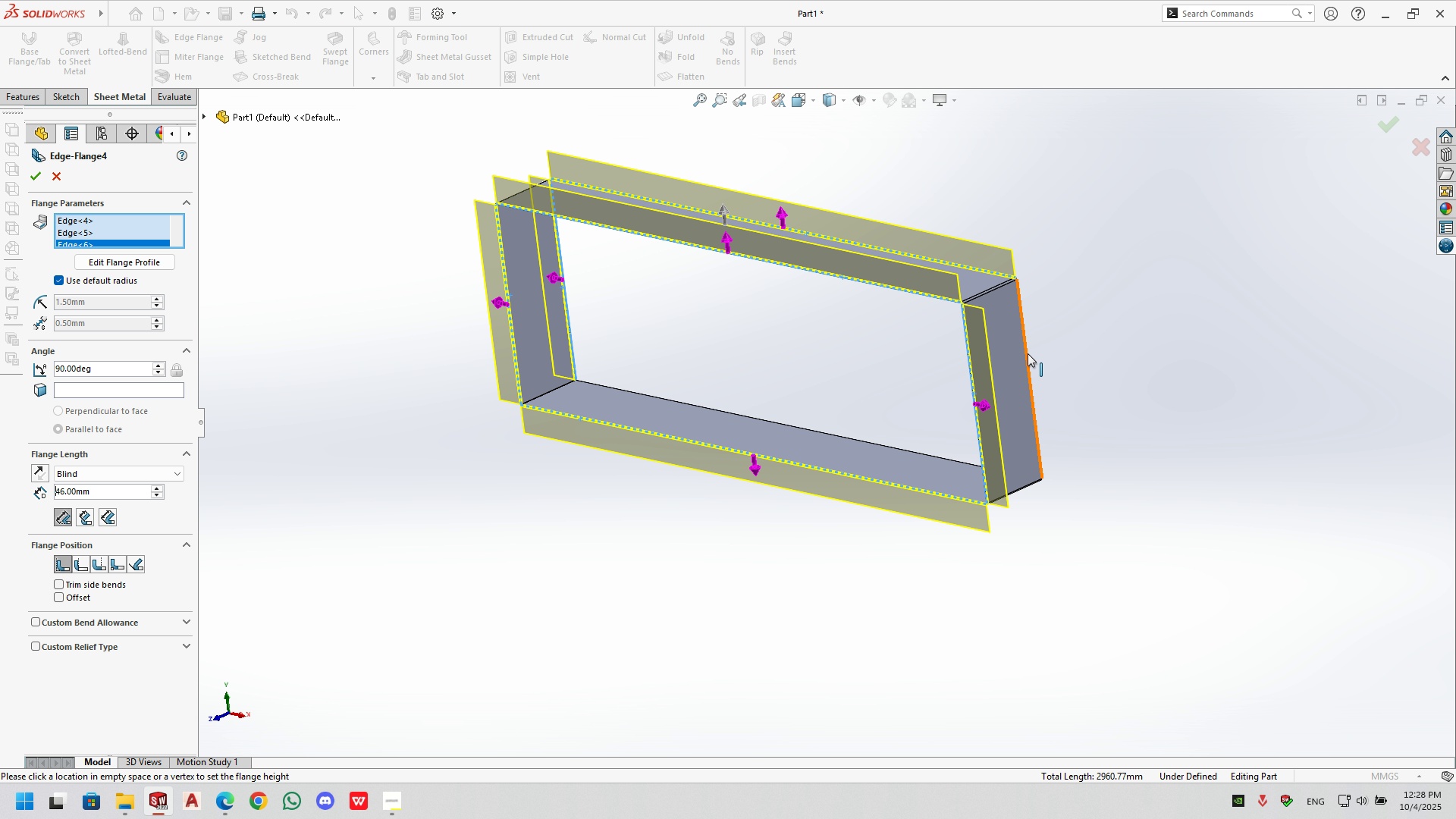 
left_click([1028, 353])
 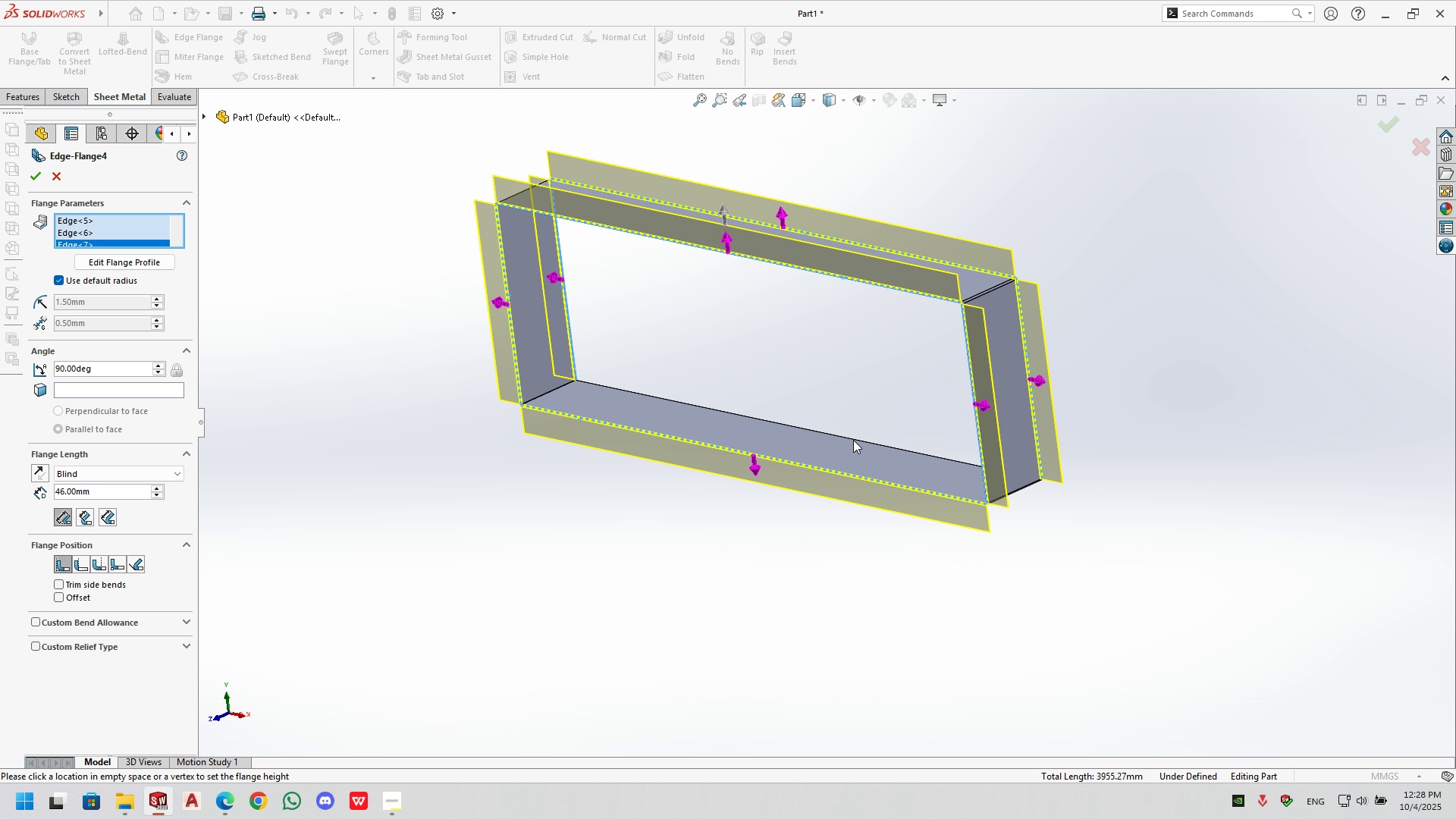 
left_click([853, 438])
 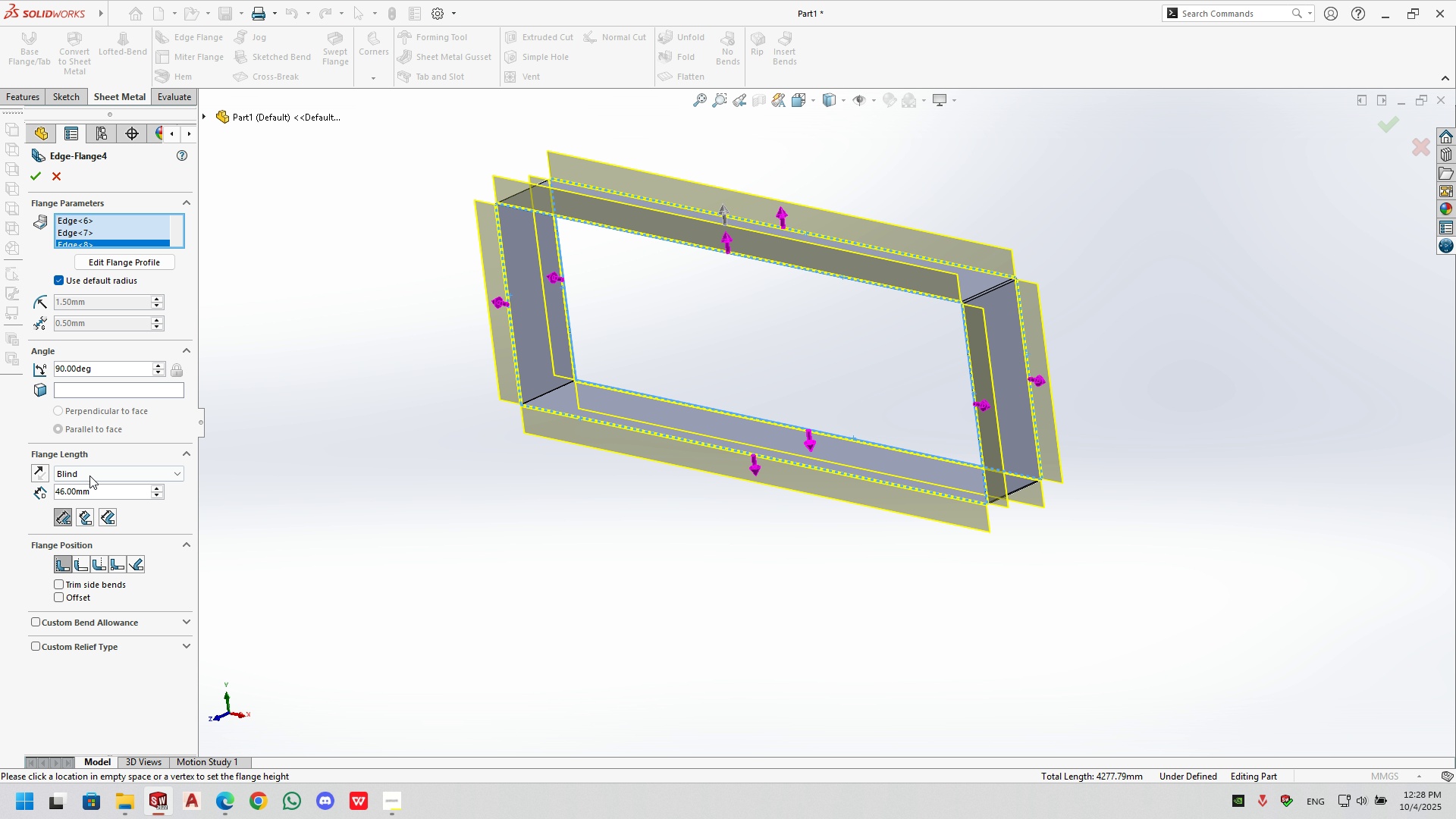 
double_click([92, 496])
 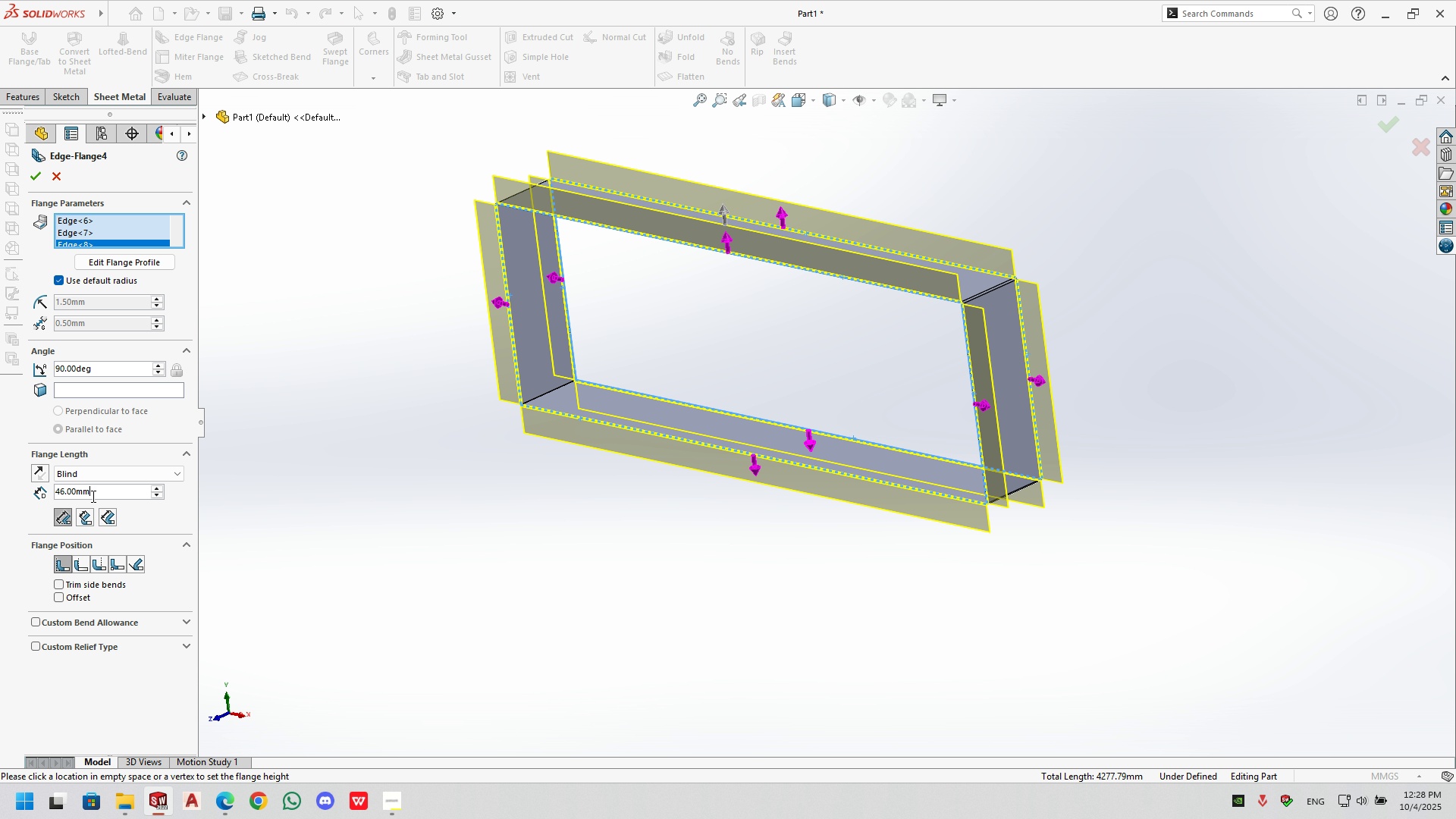 
triple_click([92, 496])
 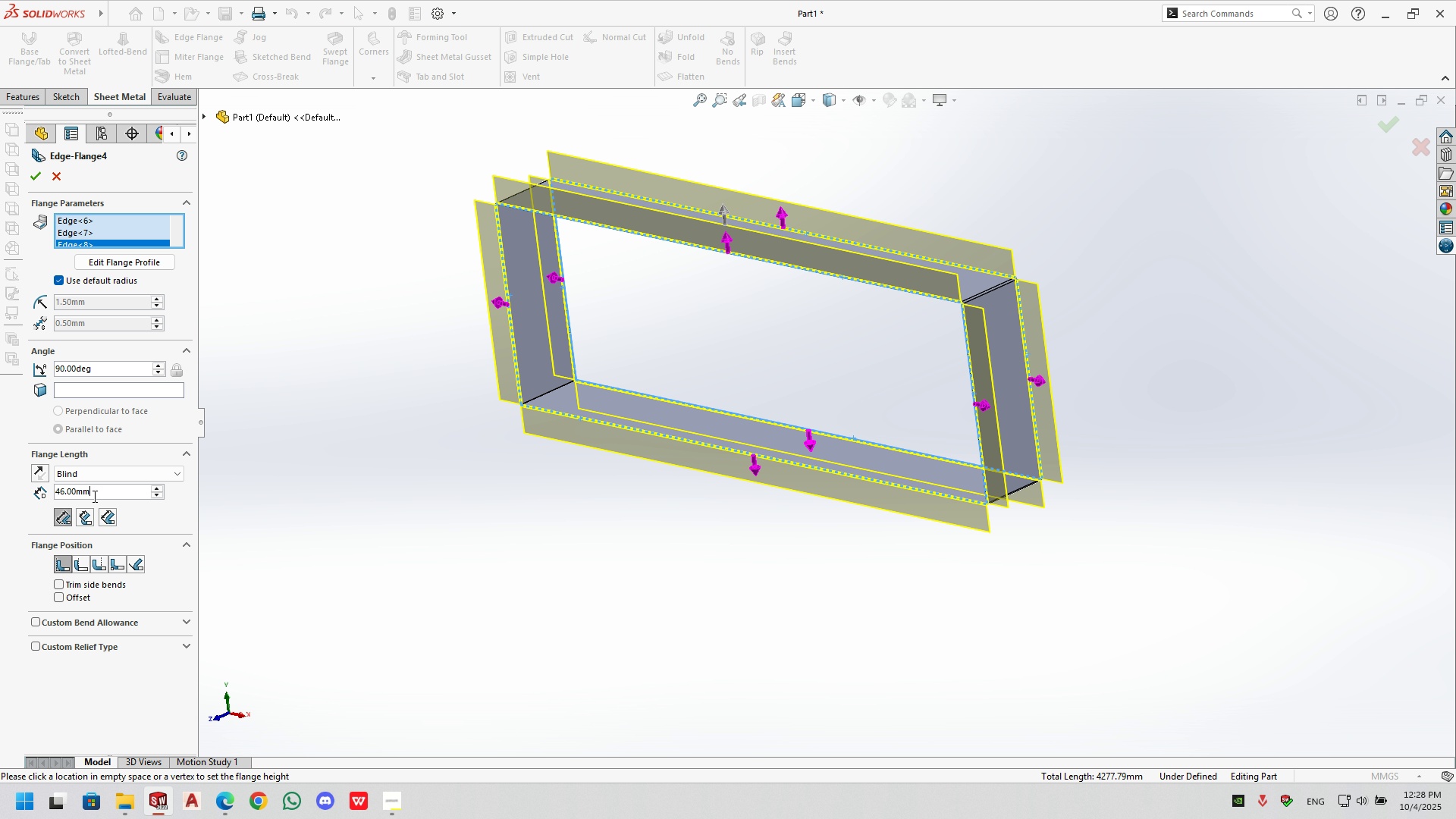 
triple_click([93, 496])
 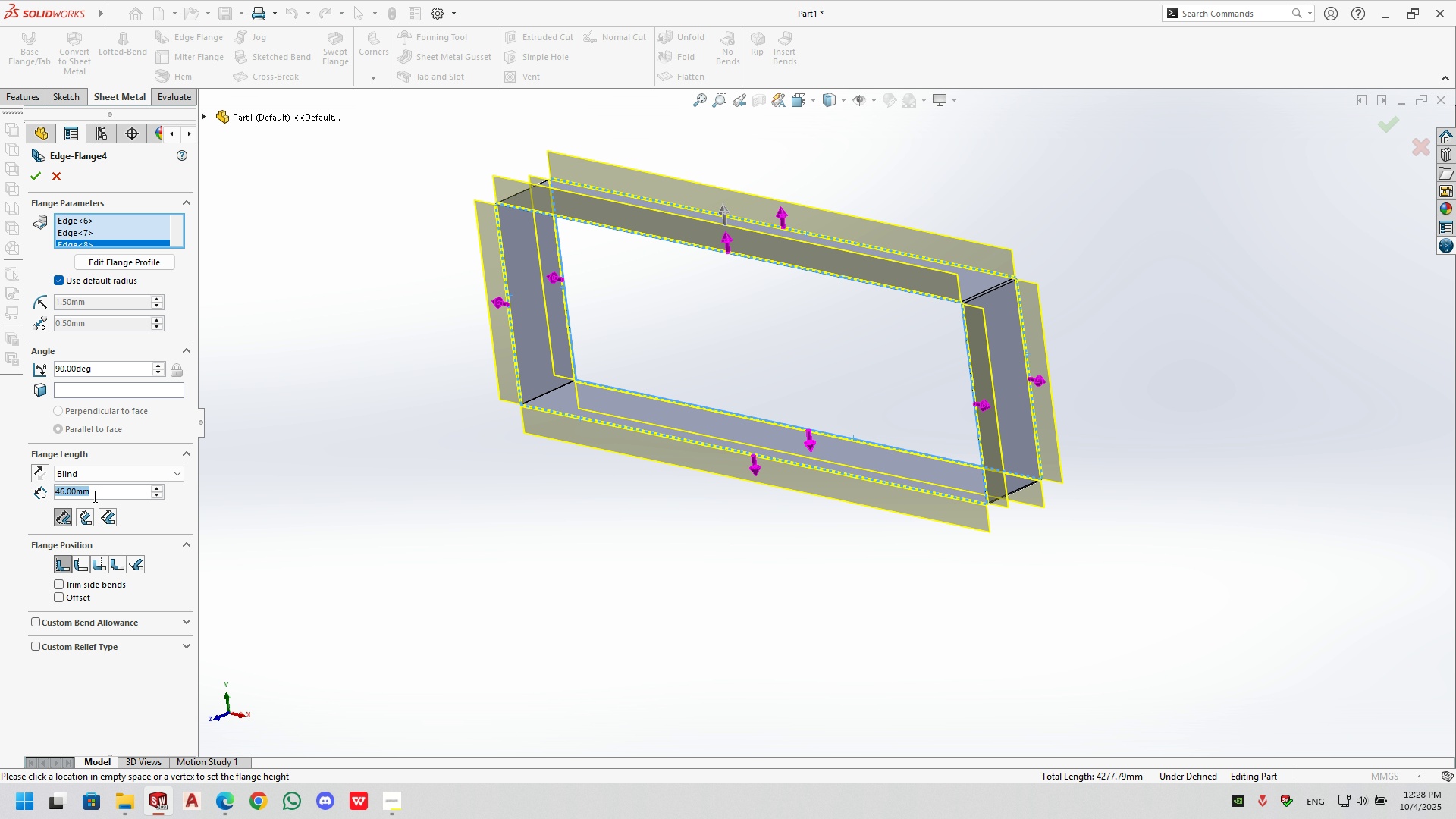 
triple_click([93, 496])
 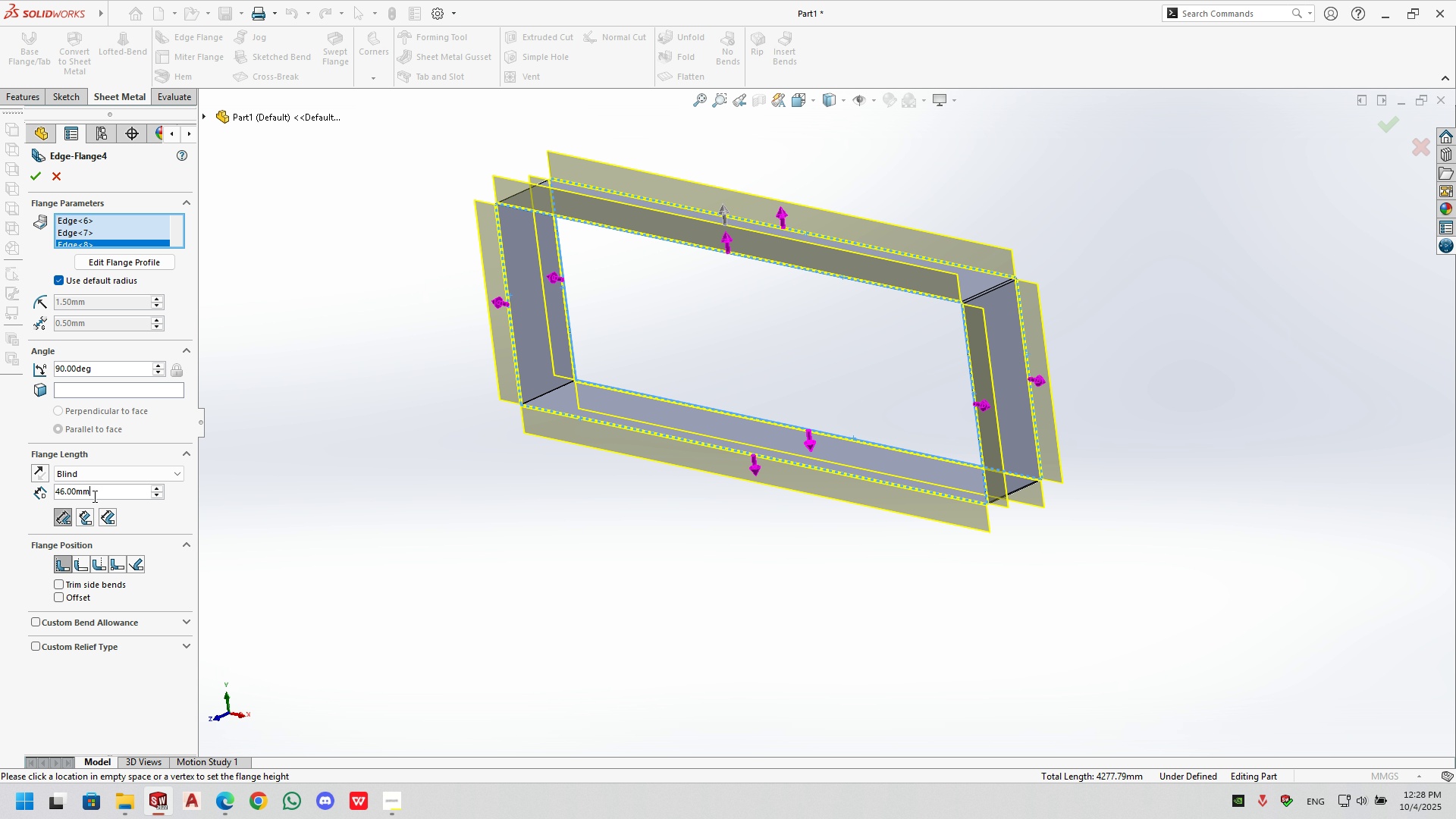 
triple_click([93, 496])
 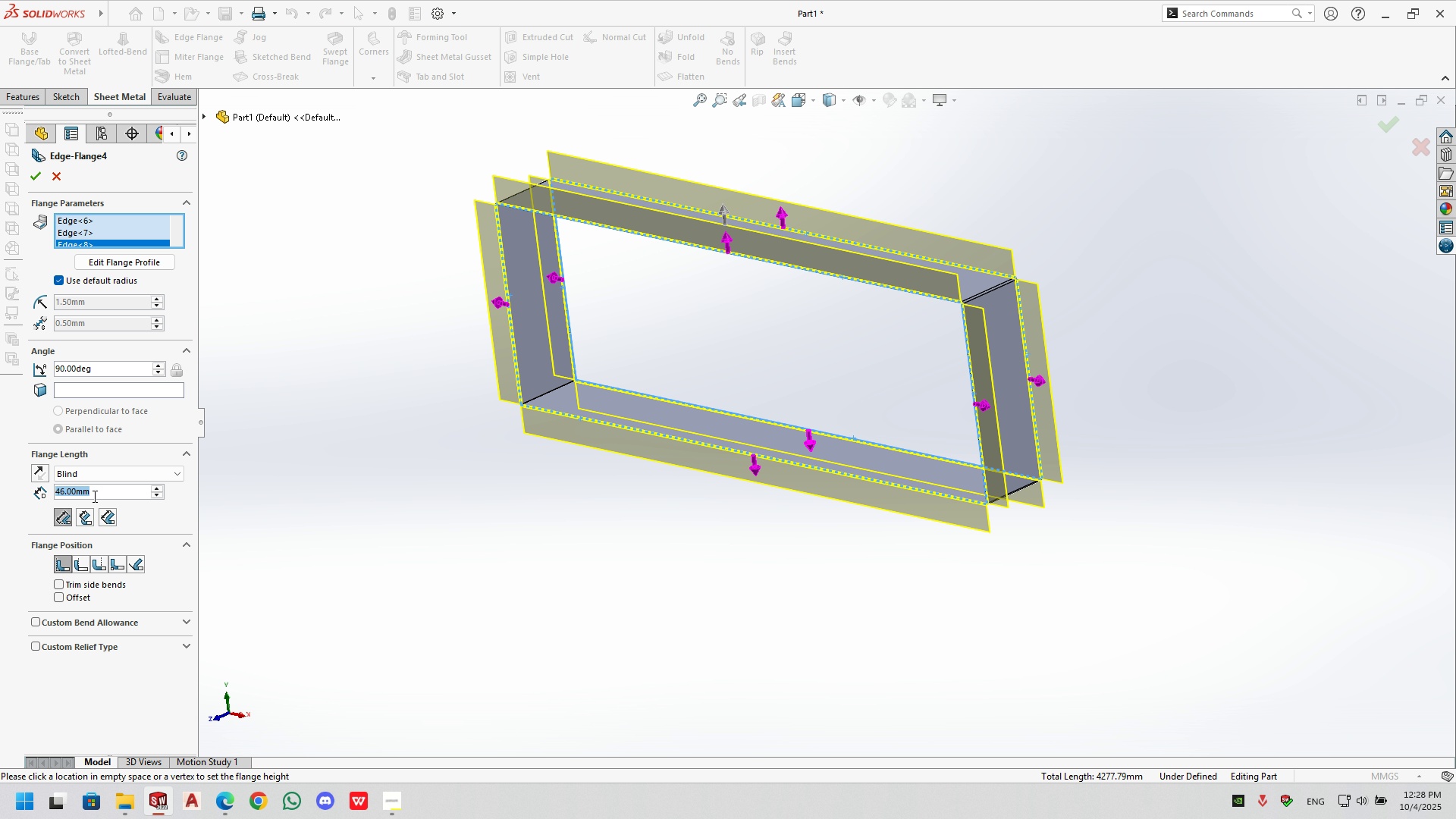 
triple_click([93, 496])
 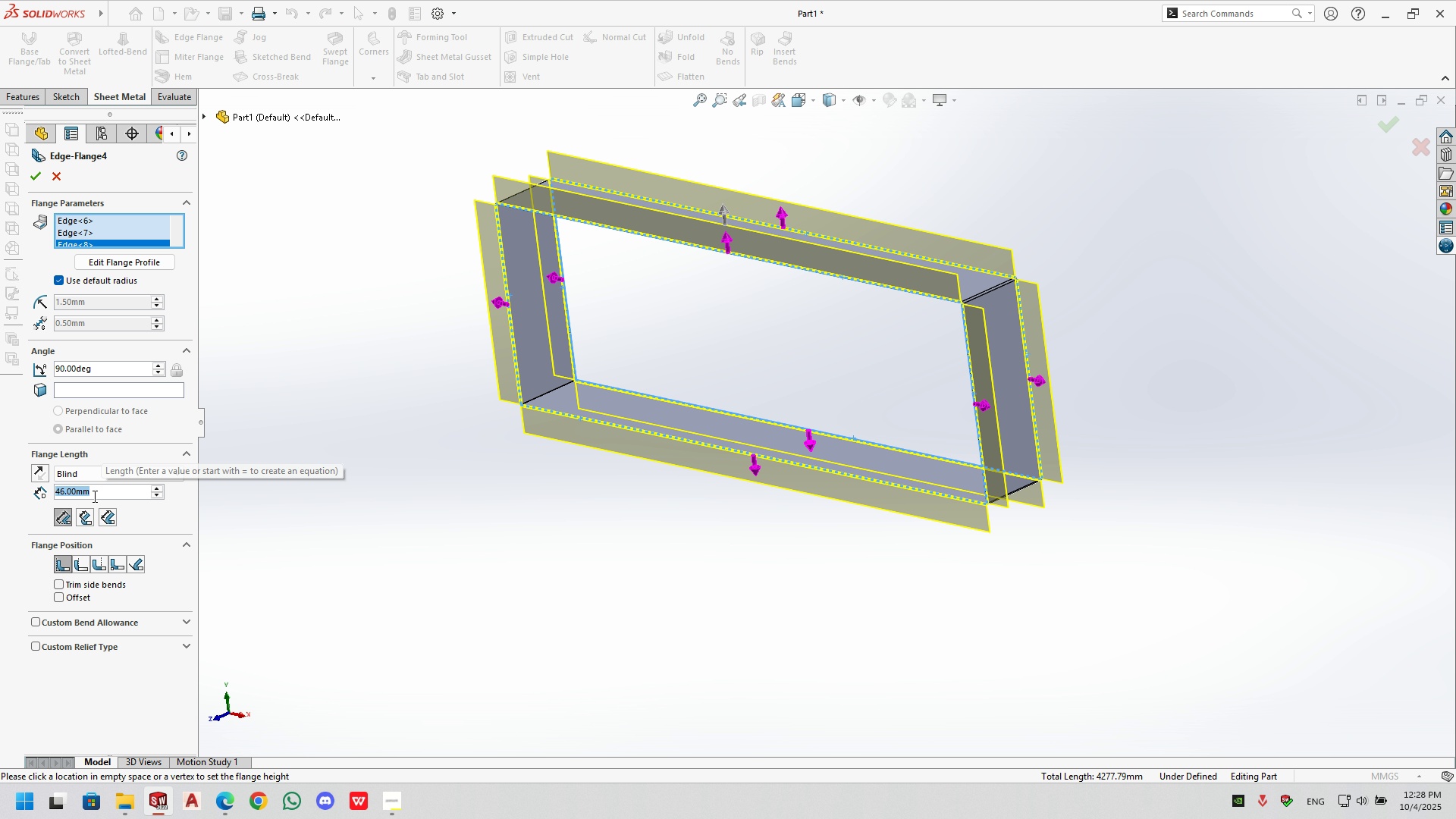 
key(Numpad3)
 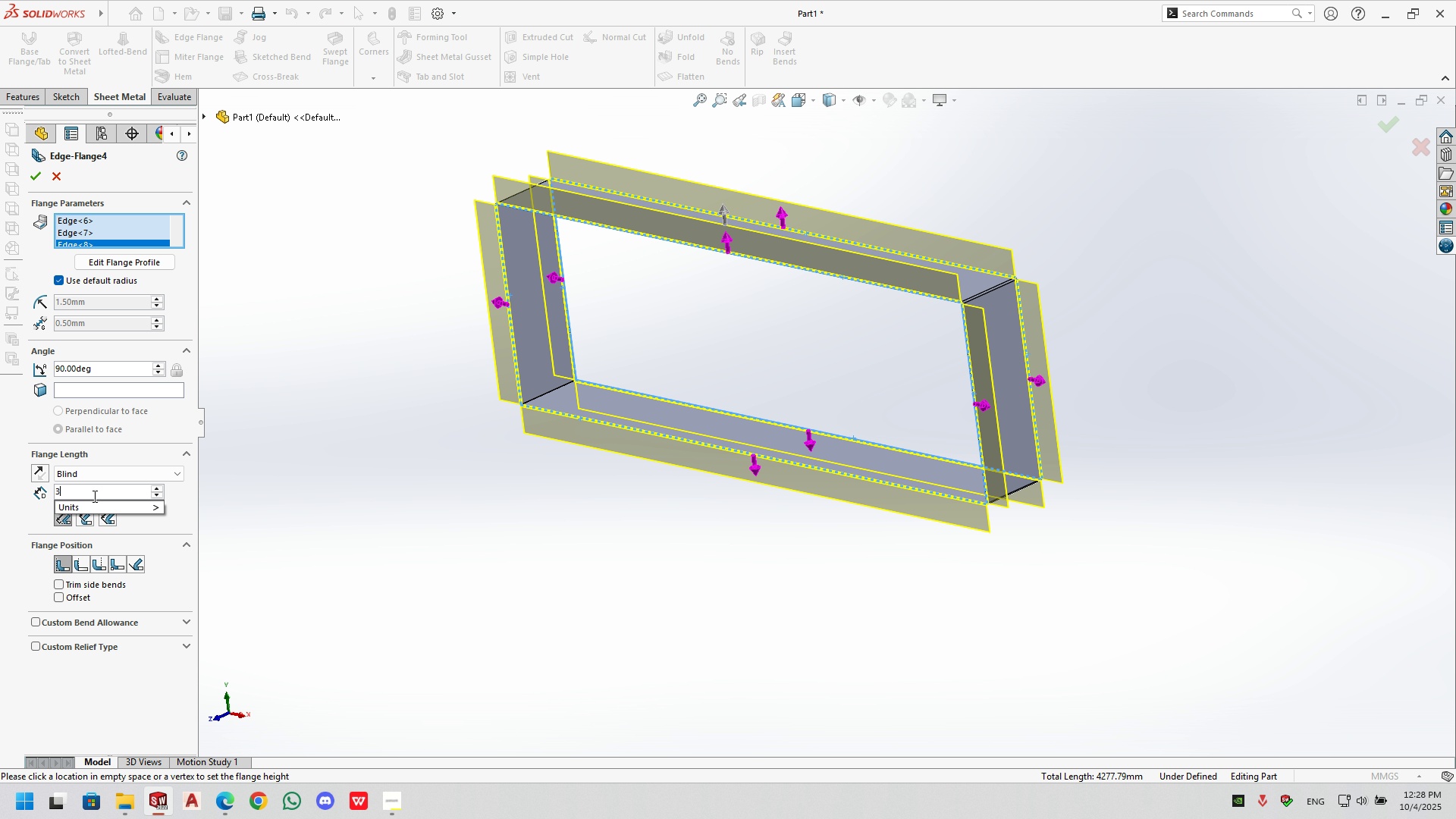 
key(Numpad0)
 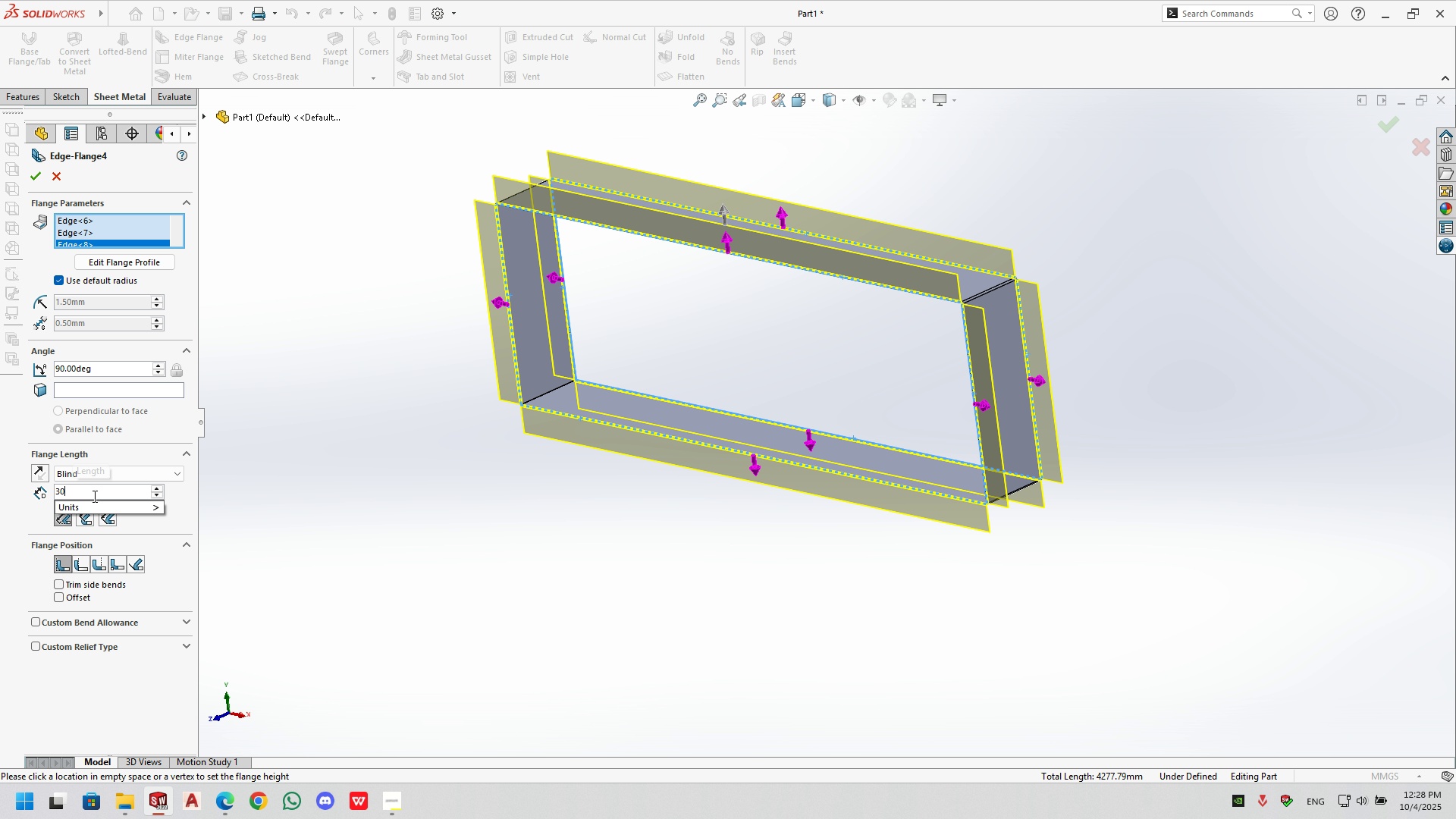 
key(NumpadEnter)
 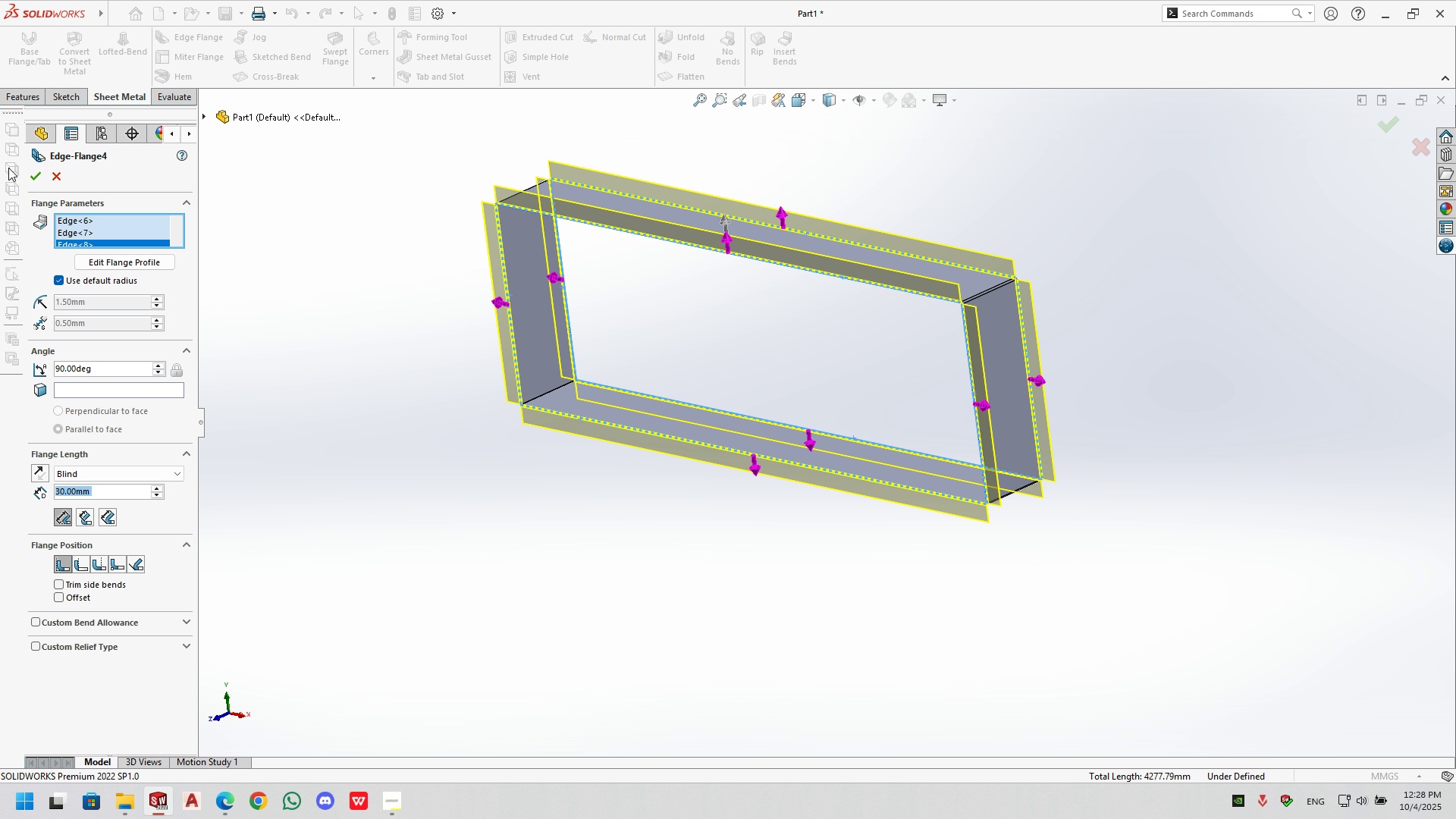 
left_click([30, 180])
 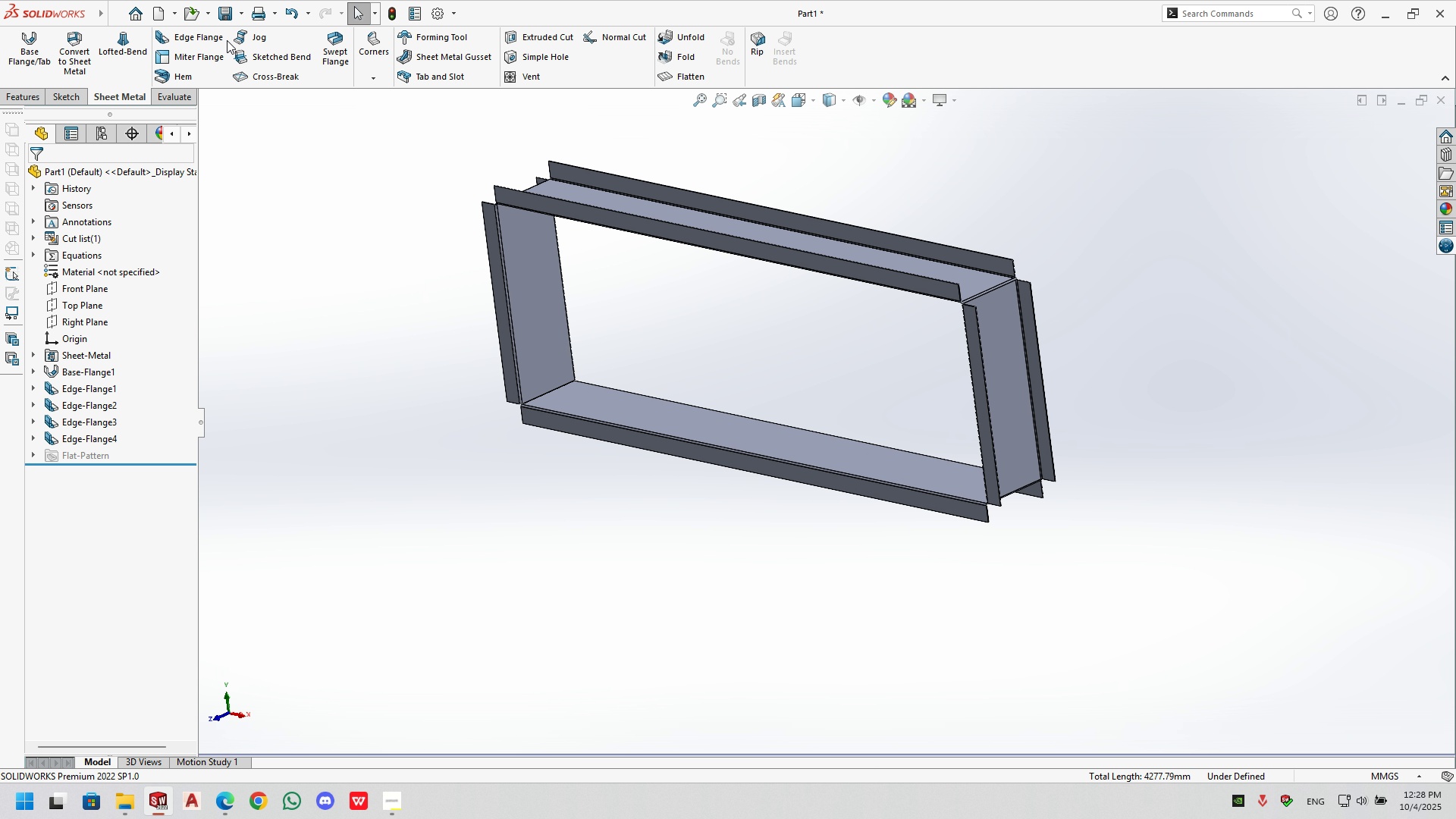 
left_click([212, 41])
 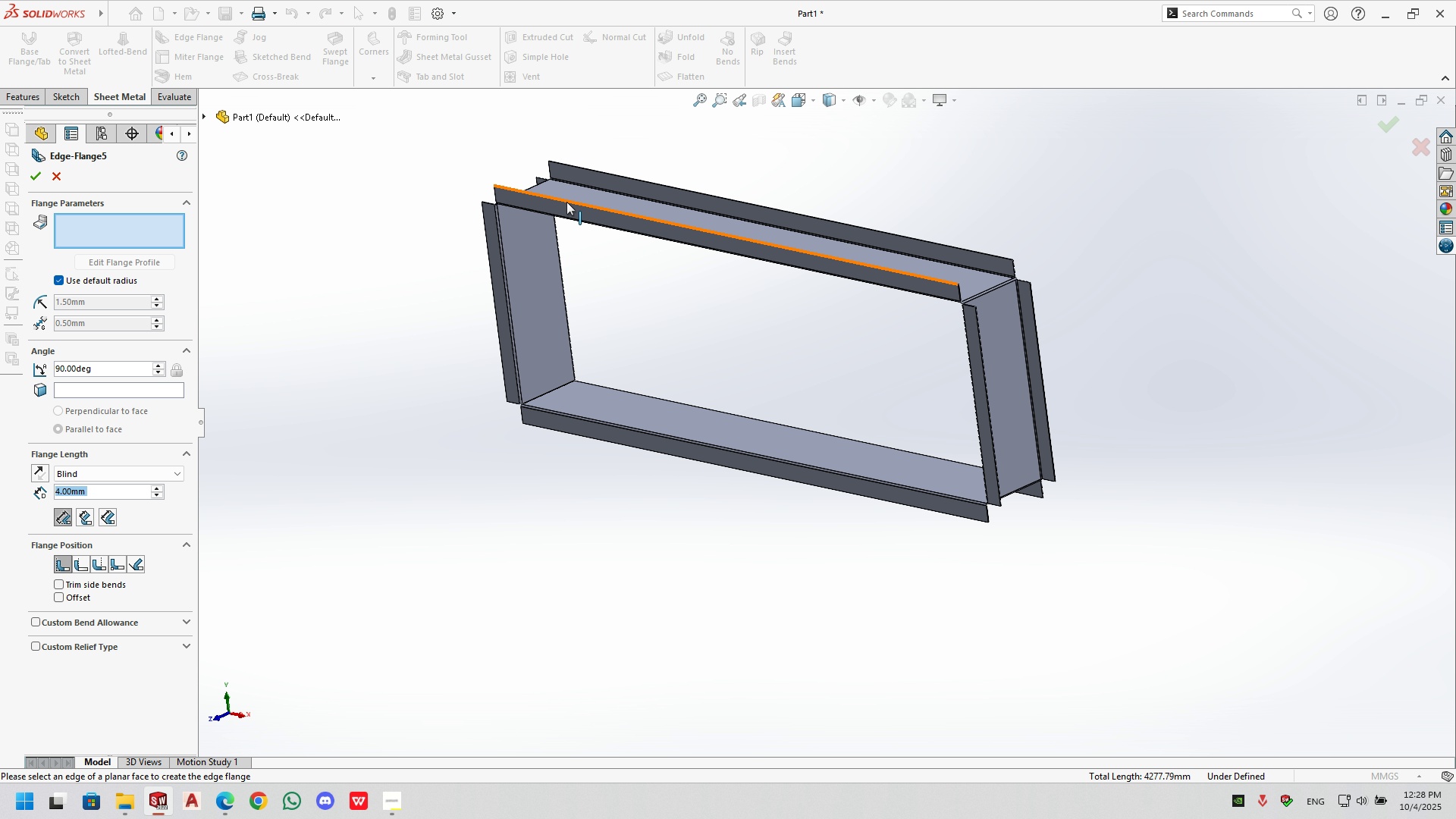 
left_click([568, 202])
 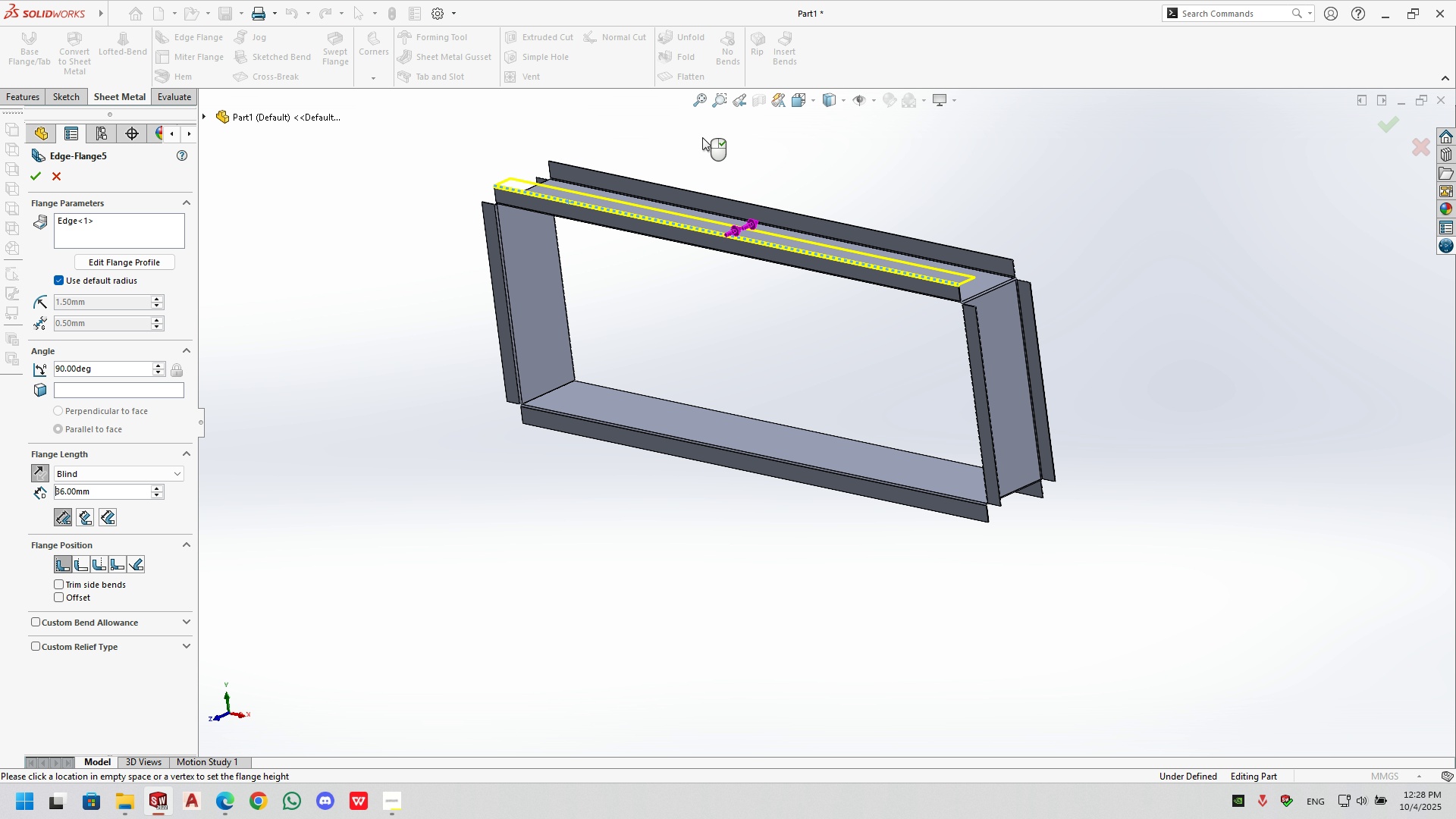 
left_click([701, 142])
 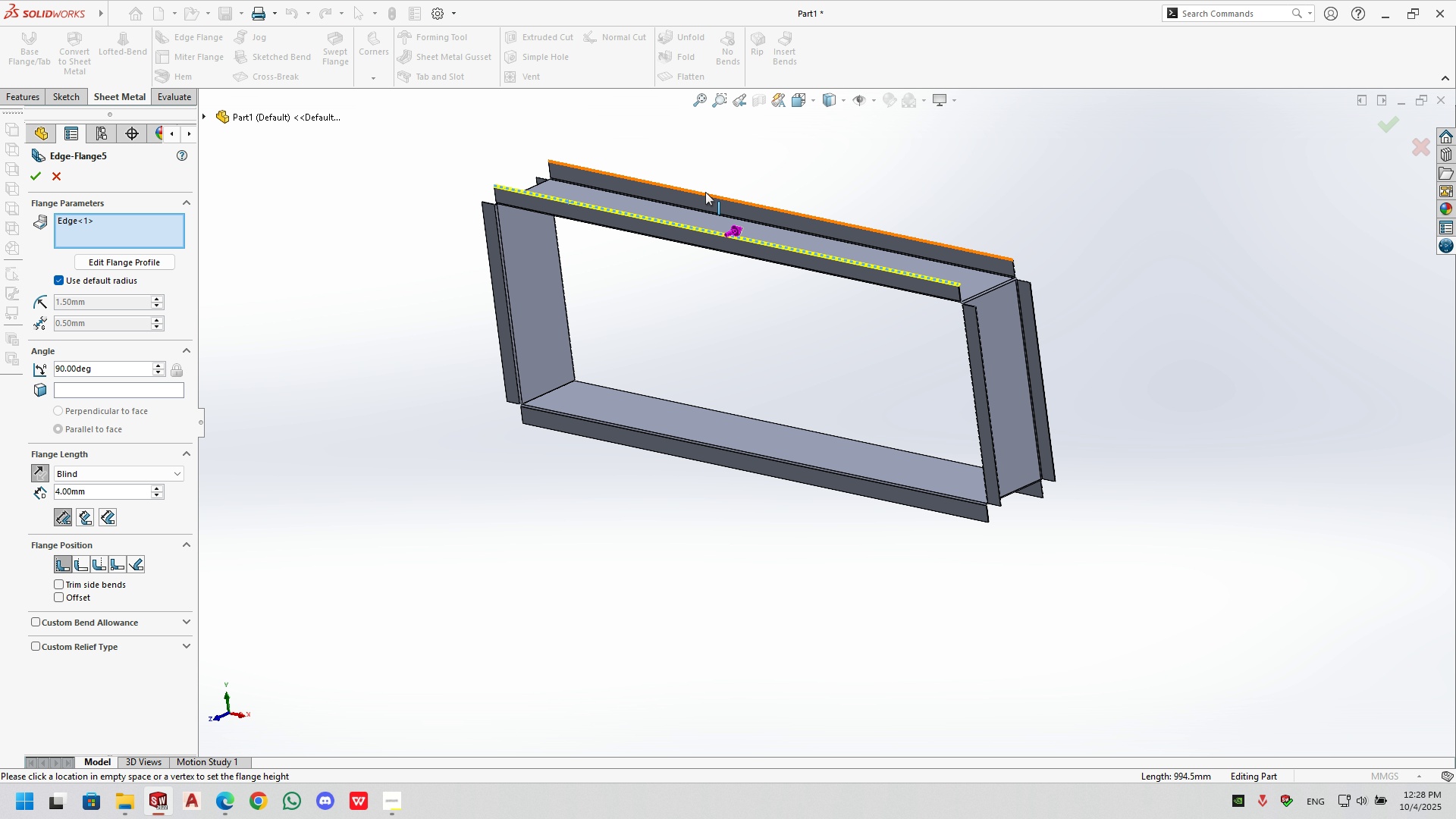 
left_click([704, 192])
 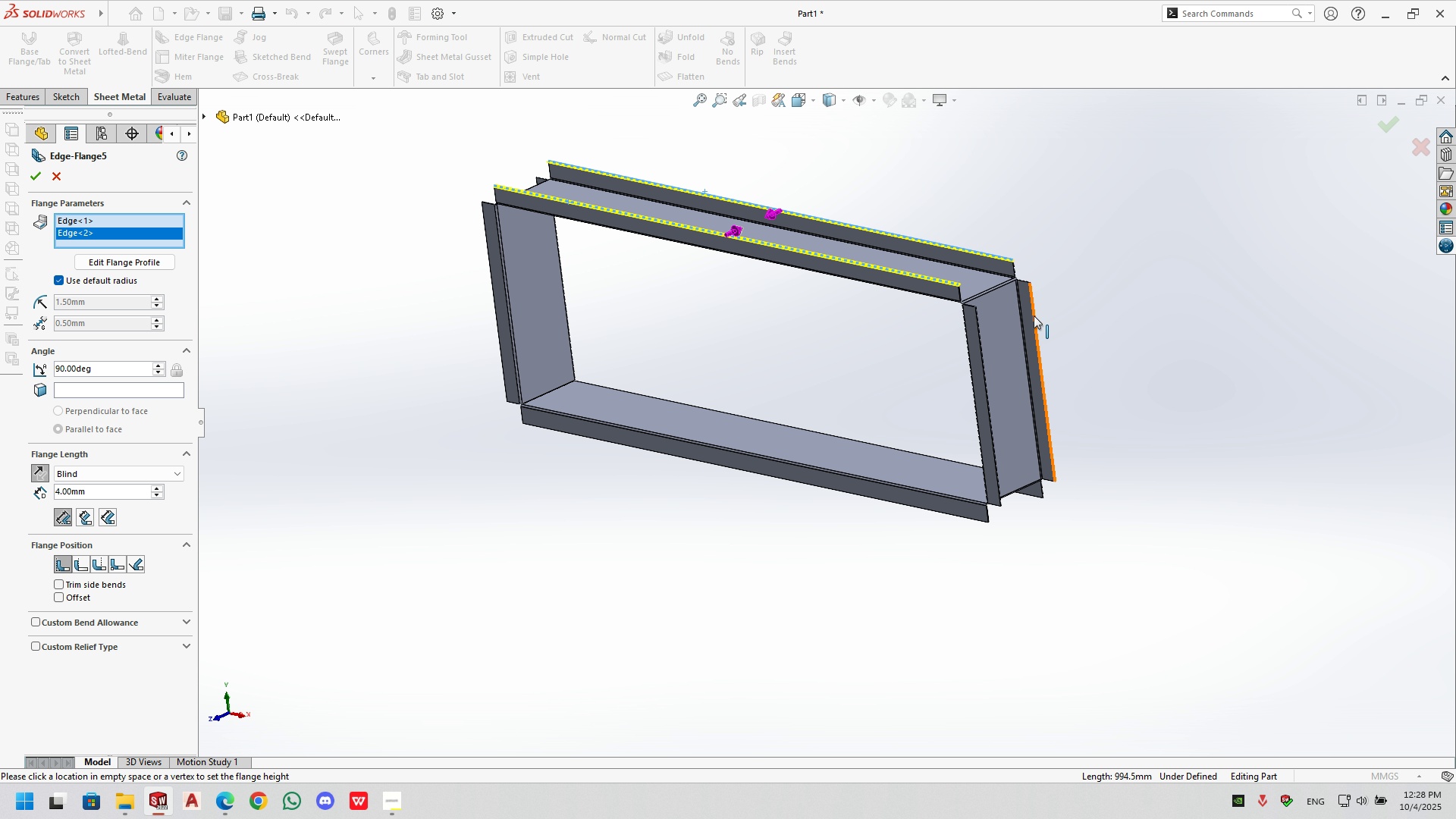 
left_click([1034, 315])
 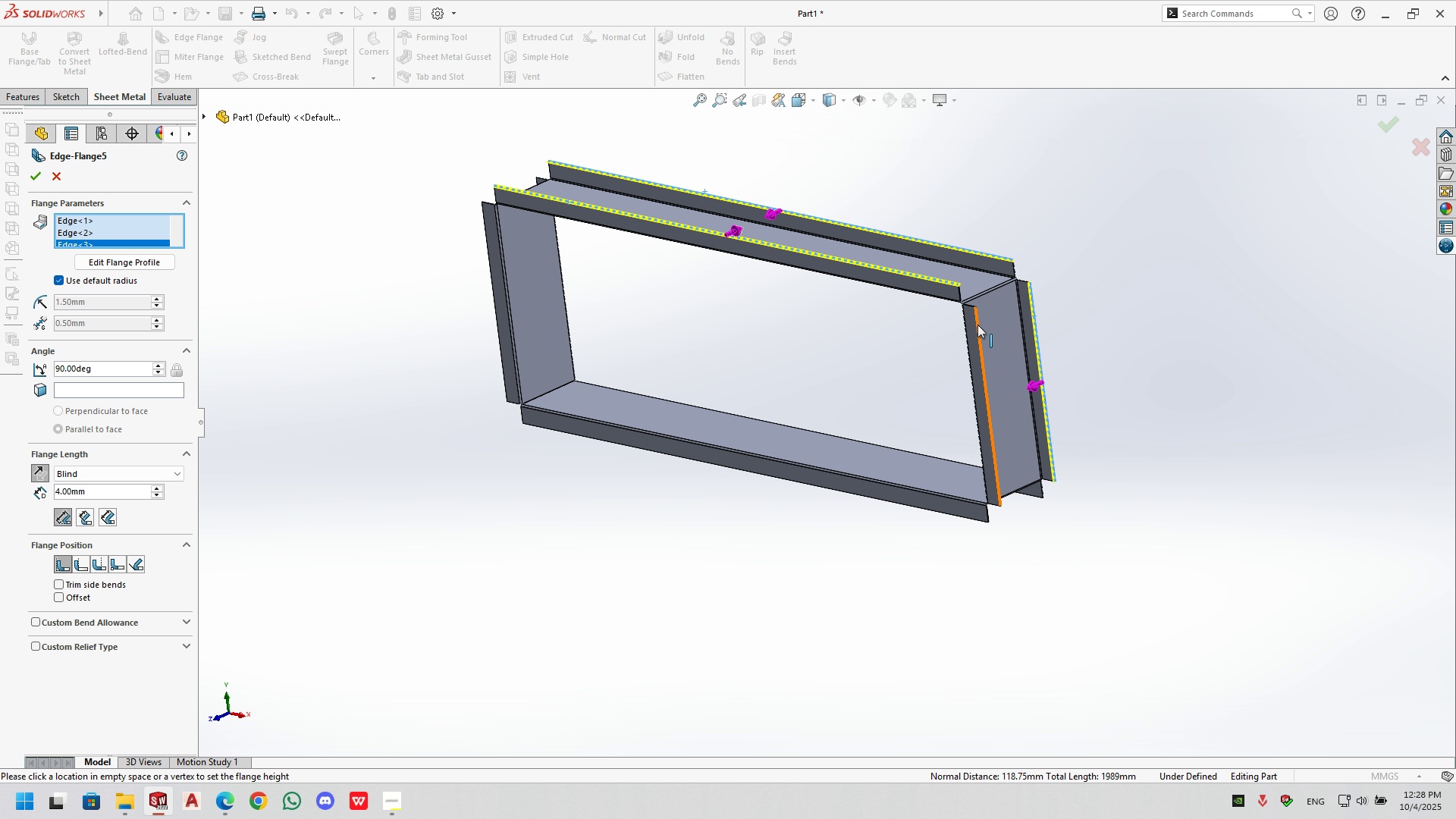 
left_click([977, 325])
 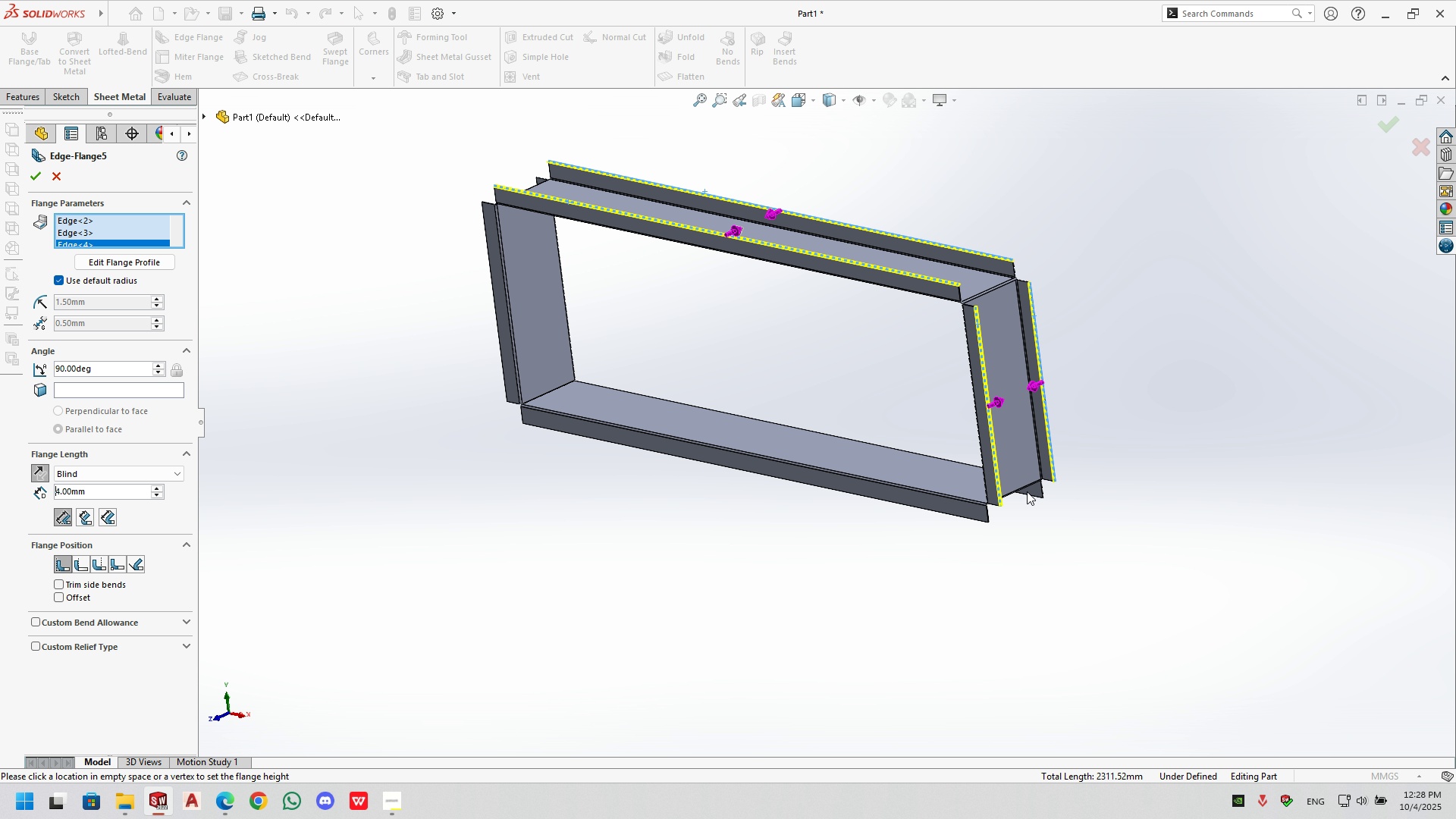 
left_click_drag(start_coordinate=[1027, 491], to_coordinate=[1023, 491])
 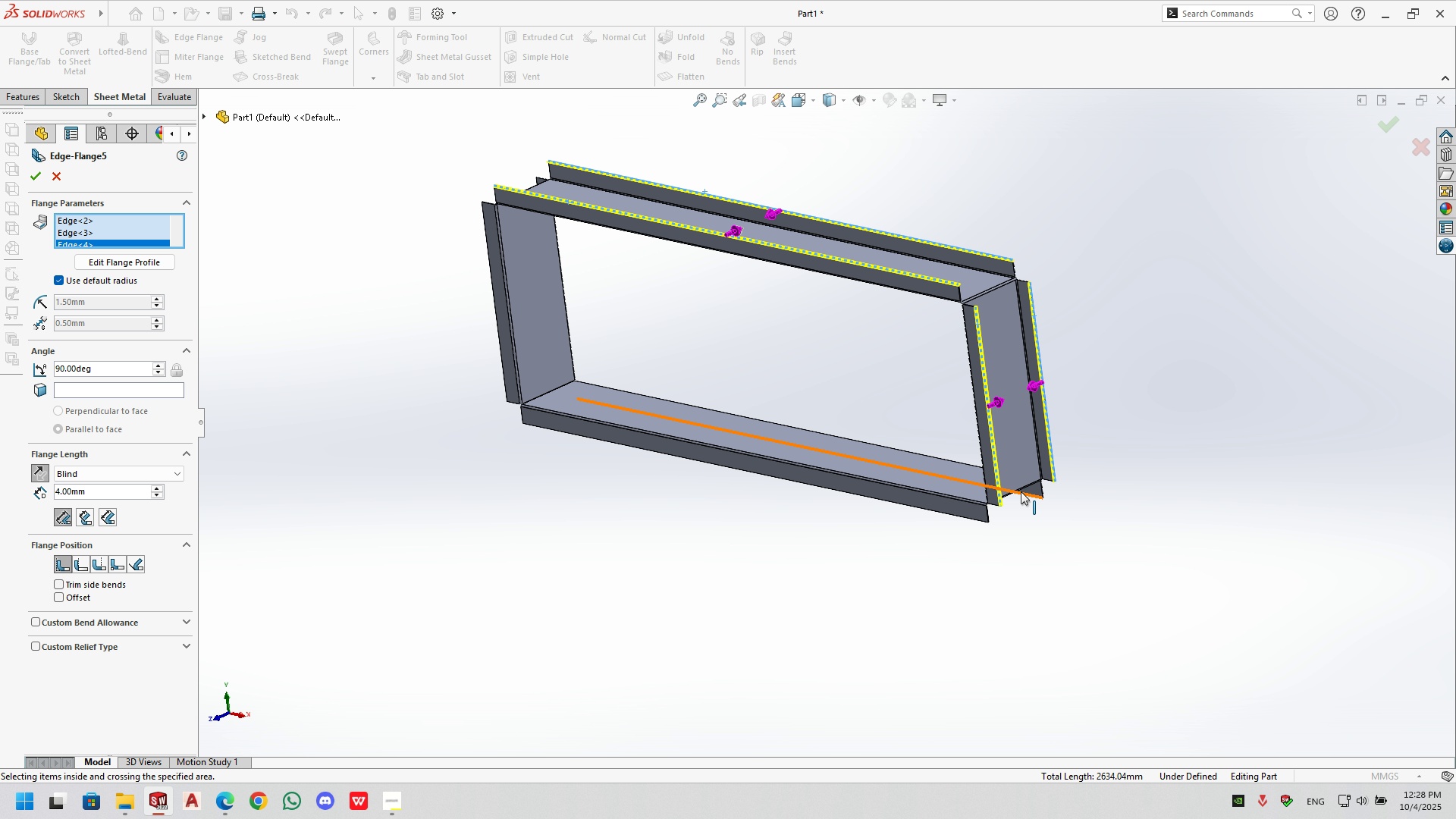 
left_click([1019, 492])
 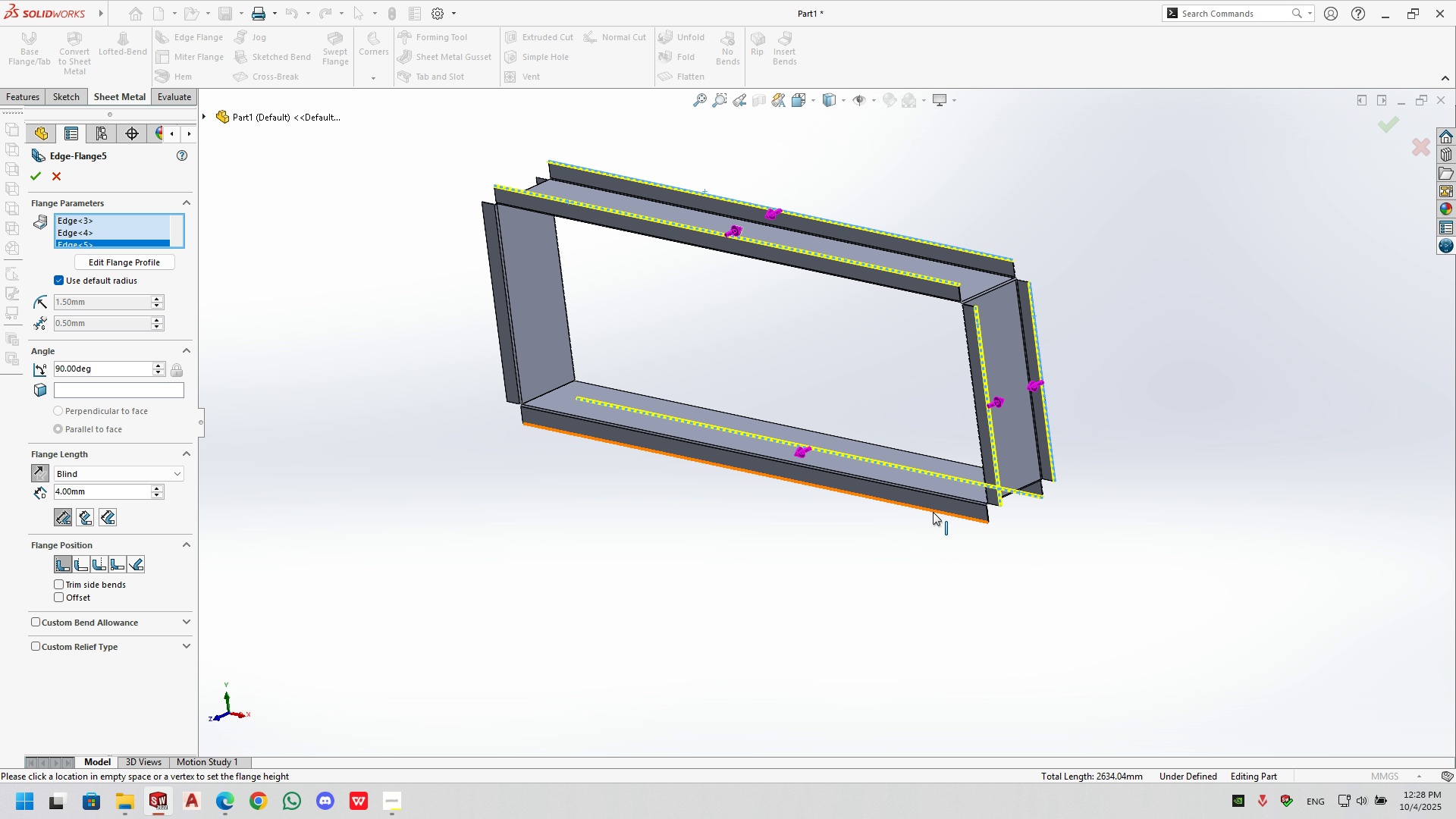 
left_click([933, 511])
 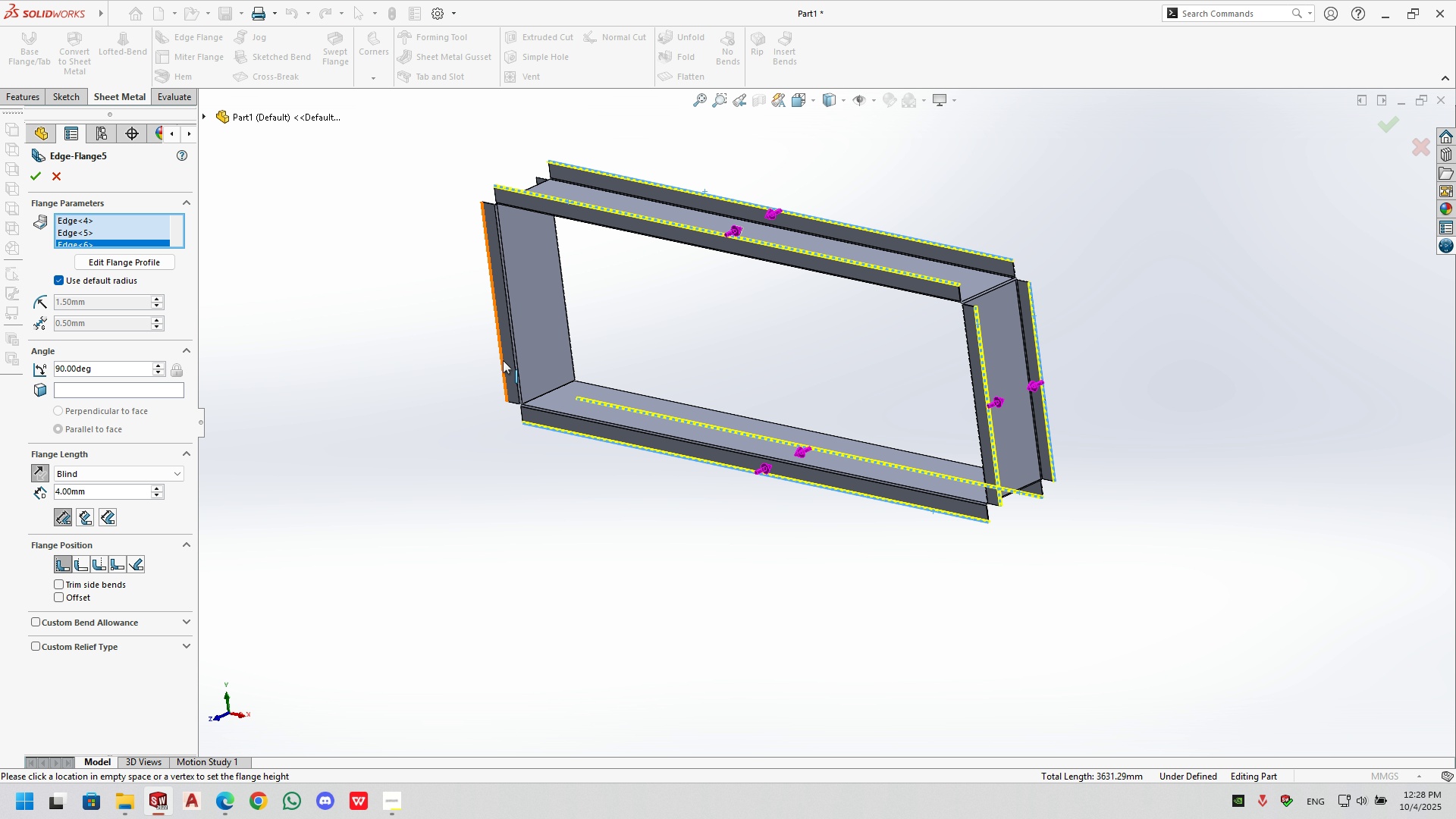 
left_click([499, 360])
 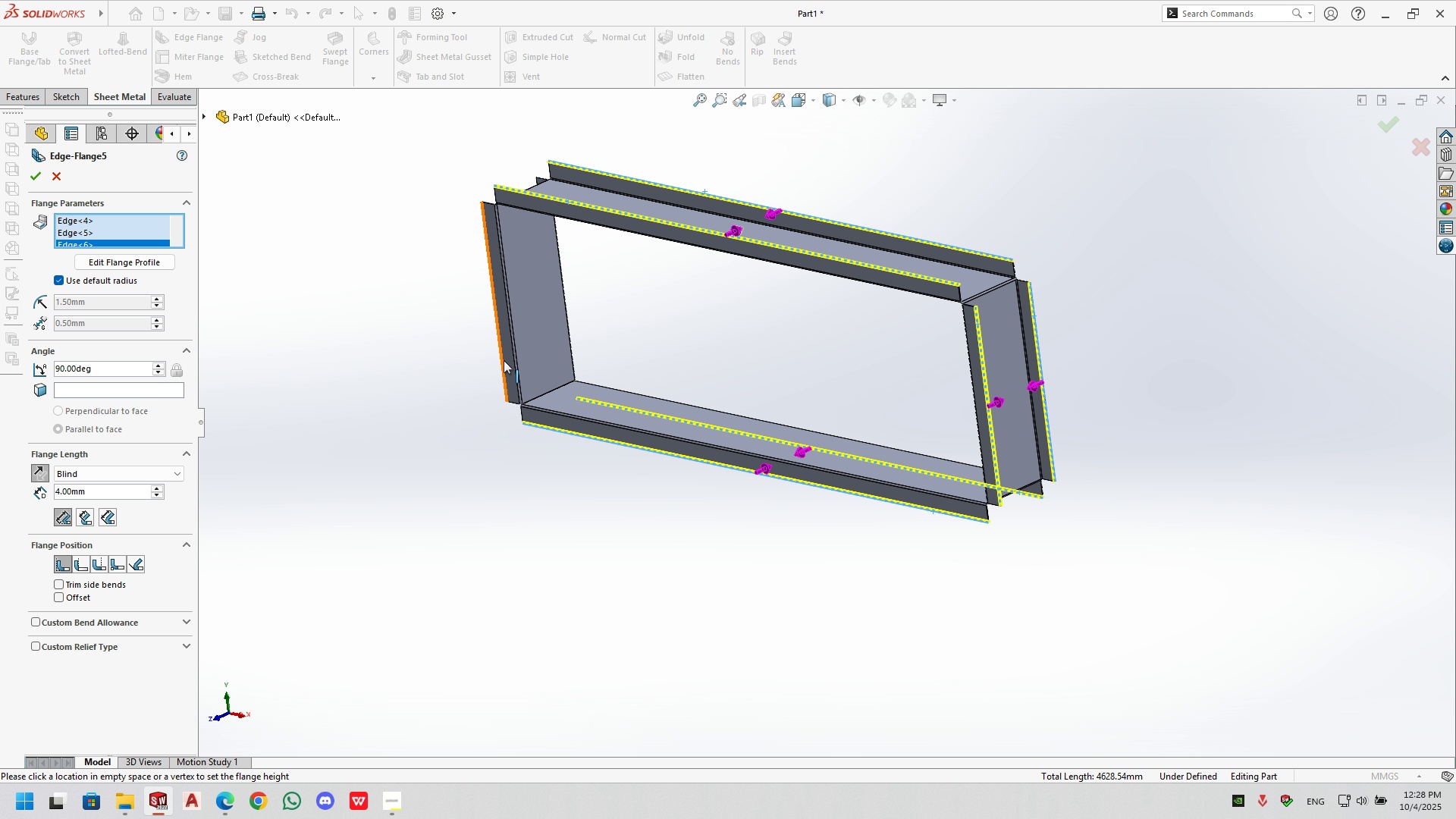 
left_click([502, 360])
 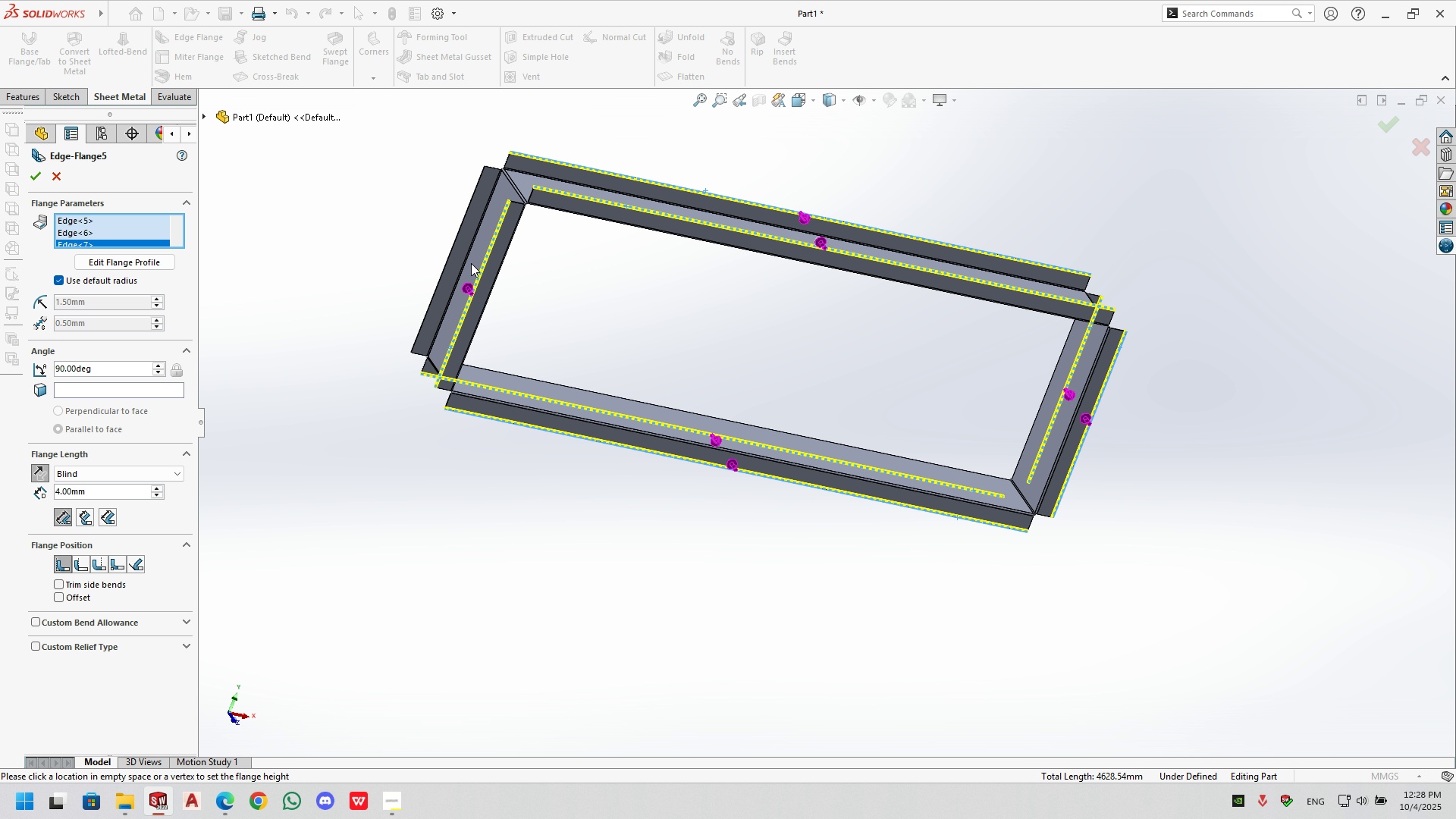 
left_click([454, 245])
 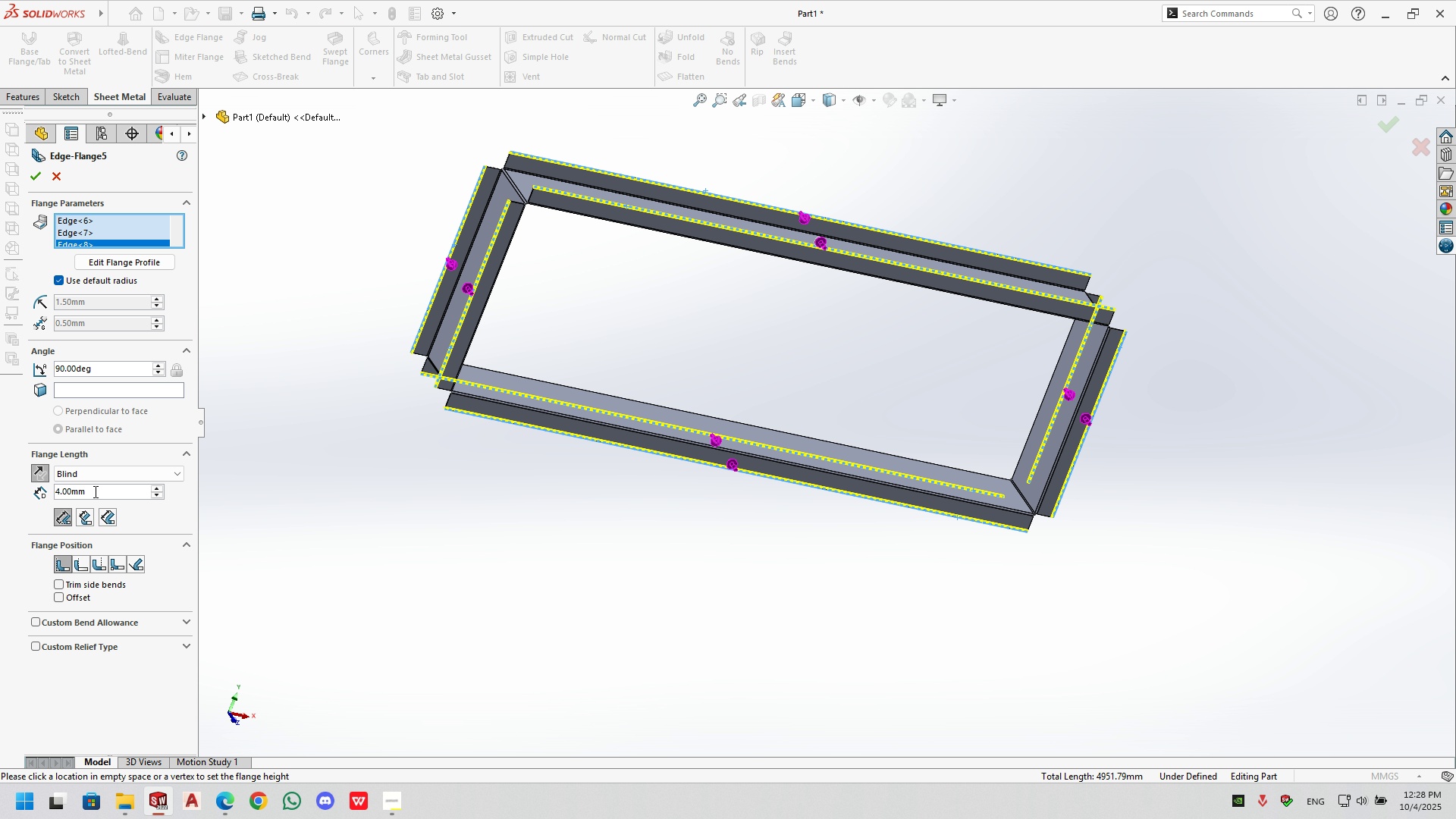 
double_click([94, 491])
 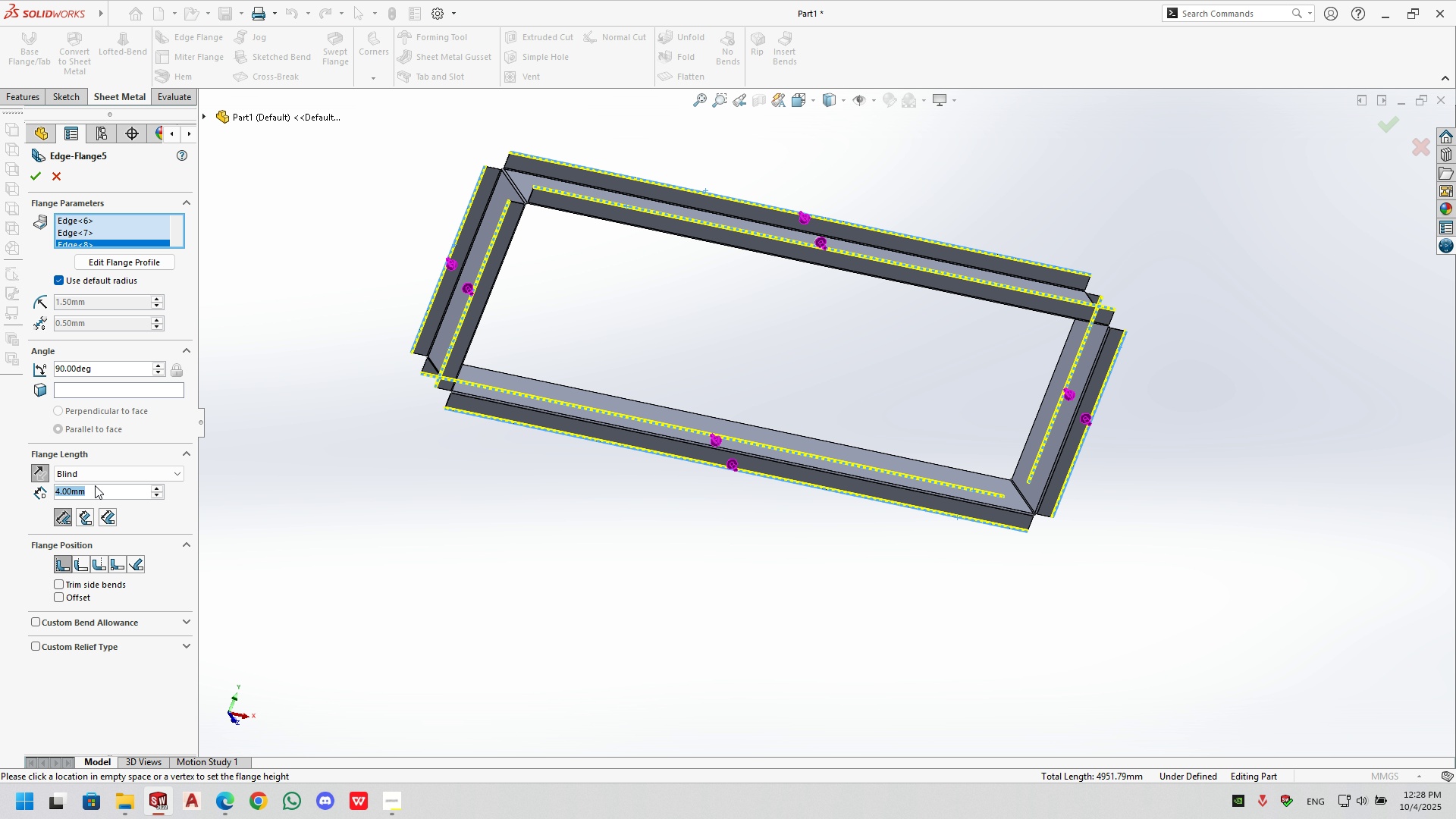 
key(Numpad1)
 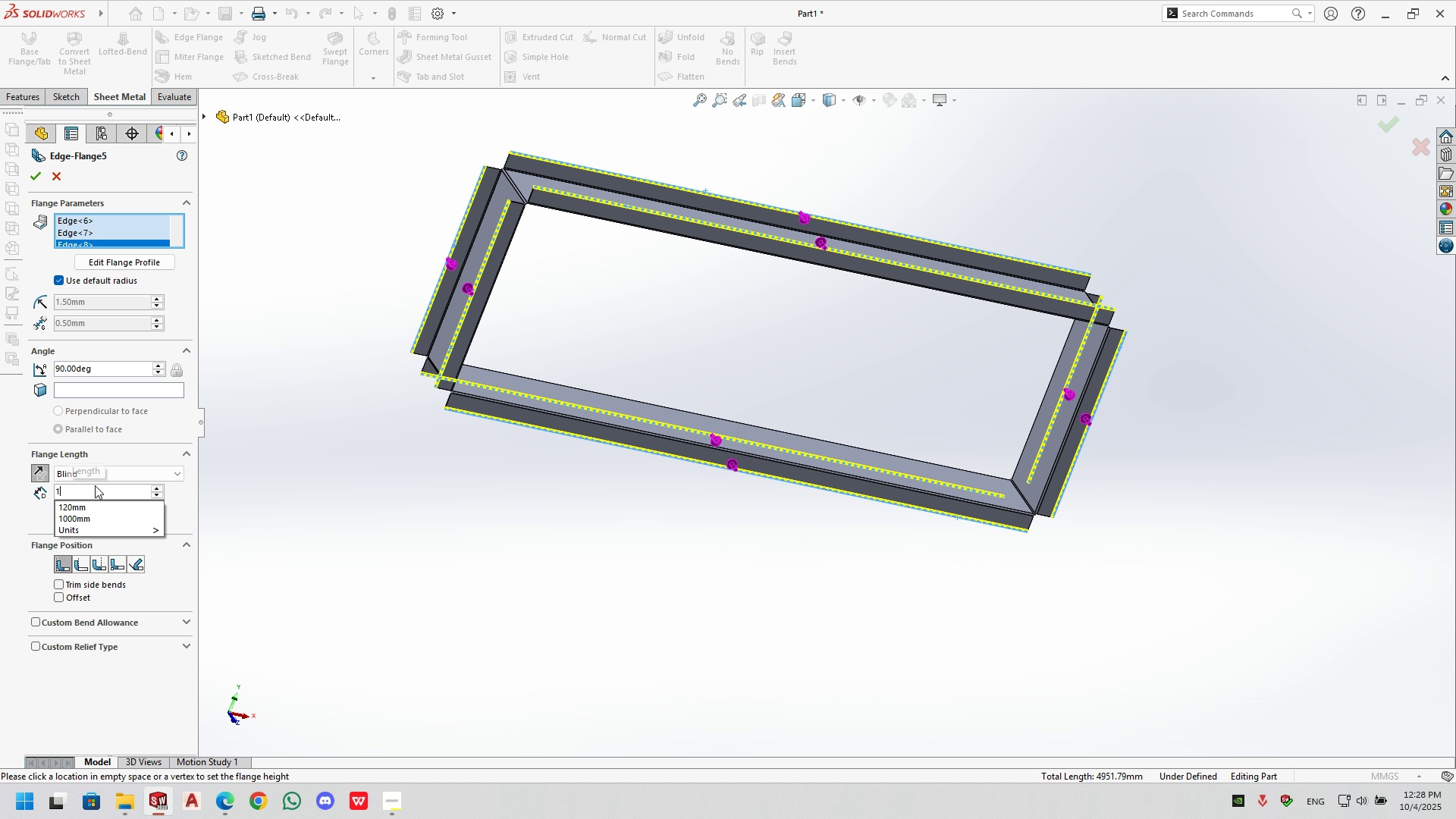 
key(Numpad0)
 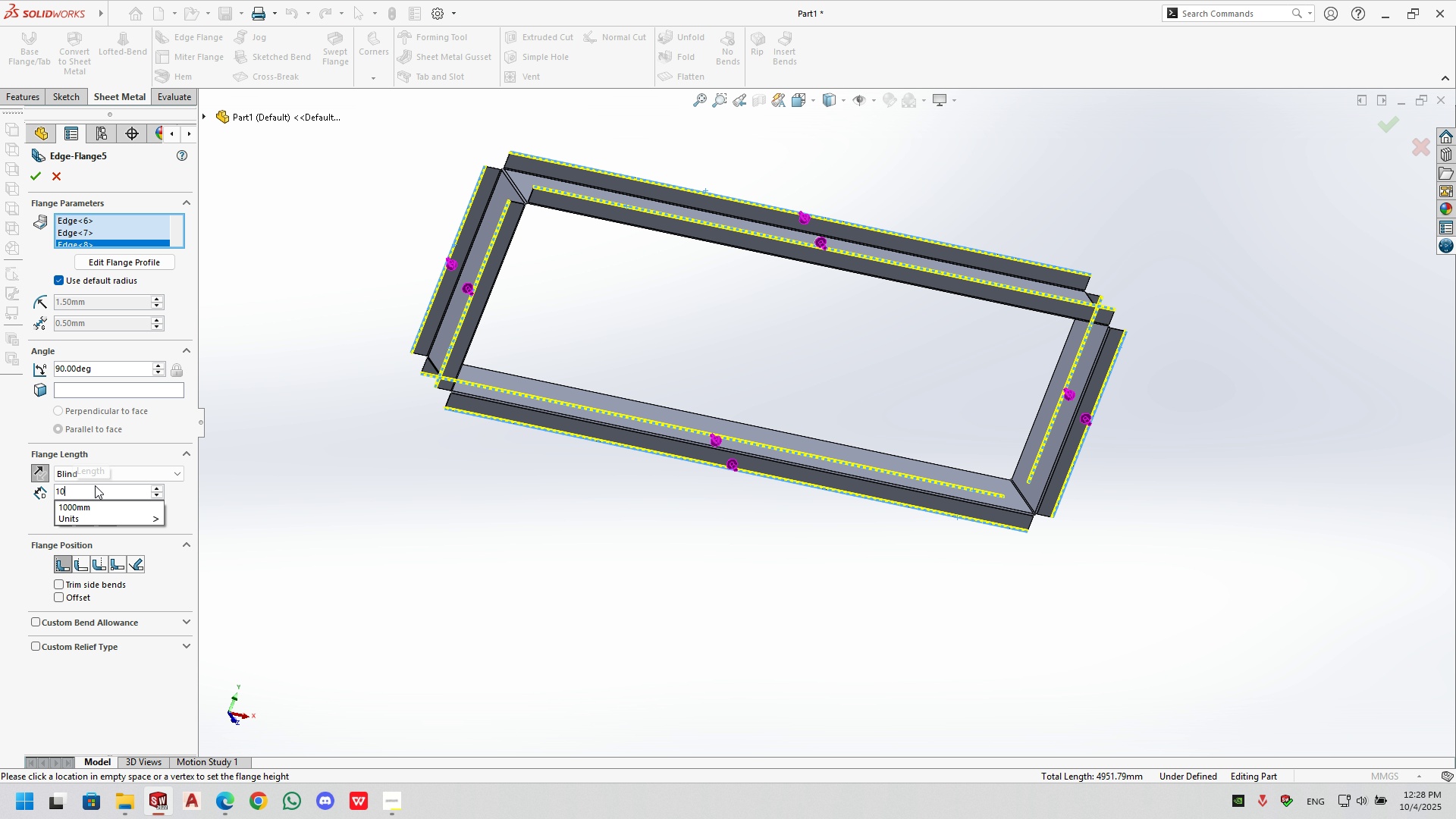 
key(NumpadEnter)
 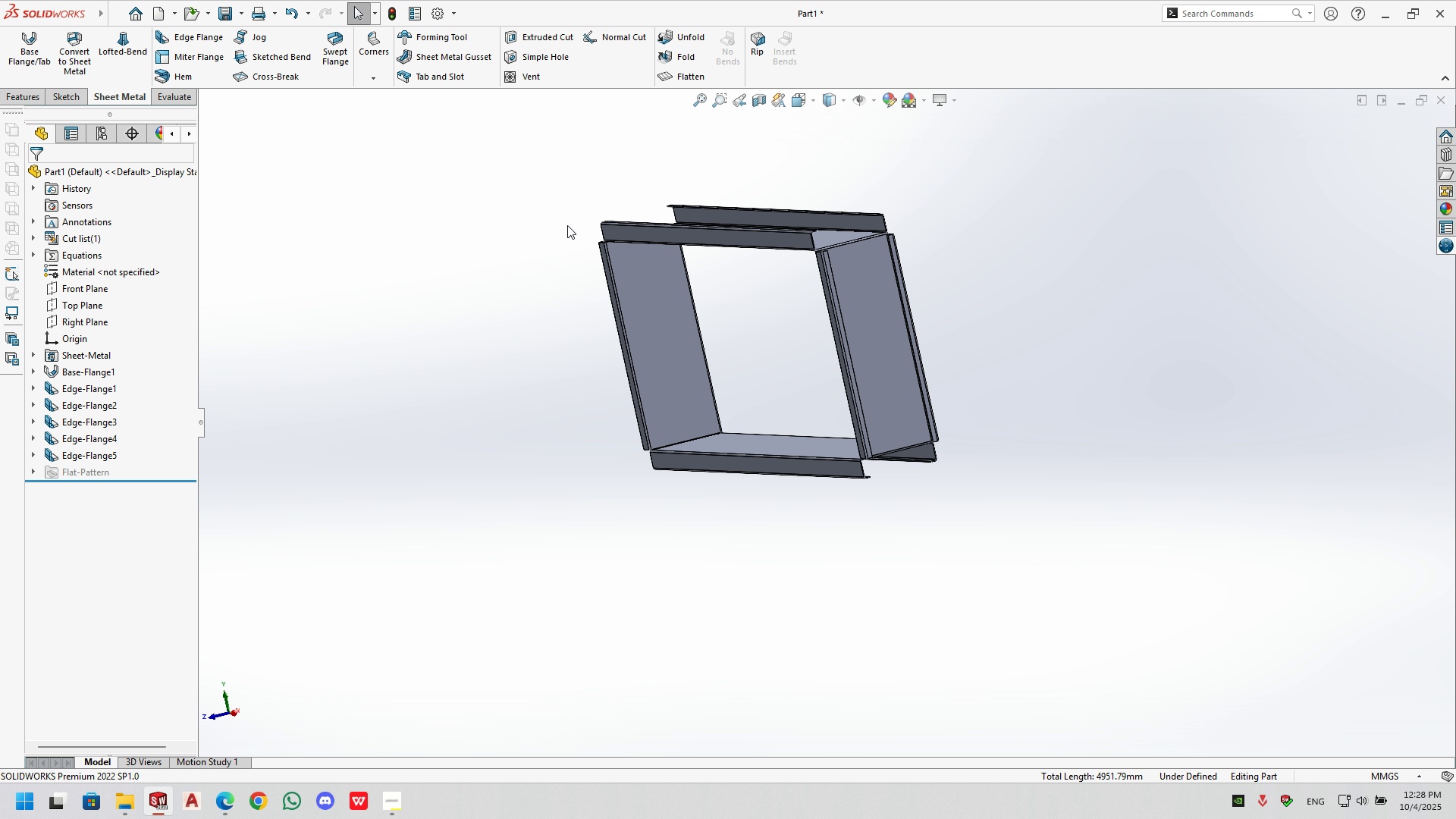 
wait(7.22)
 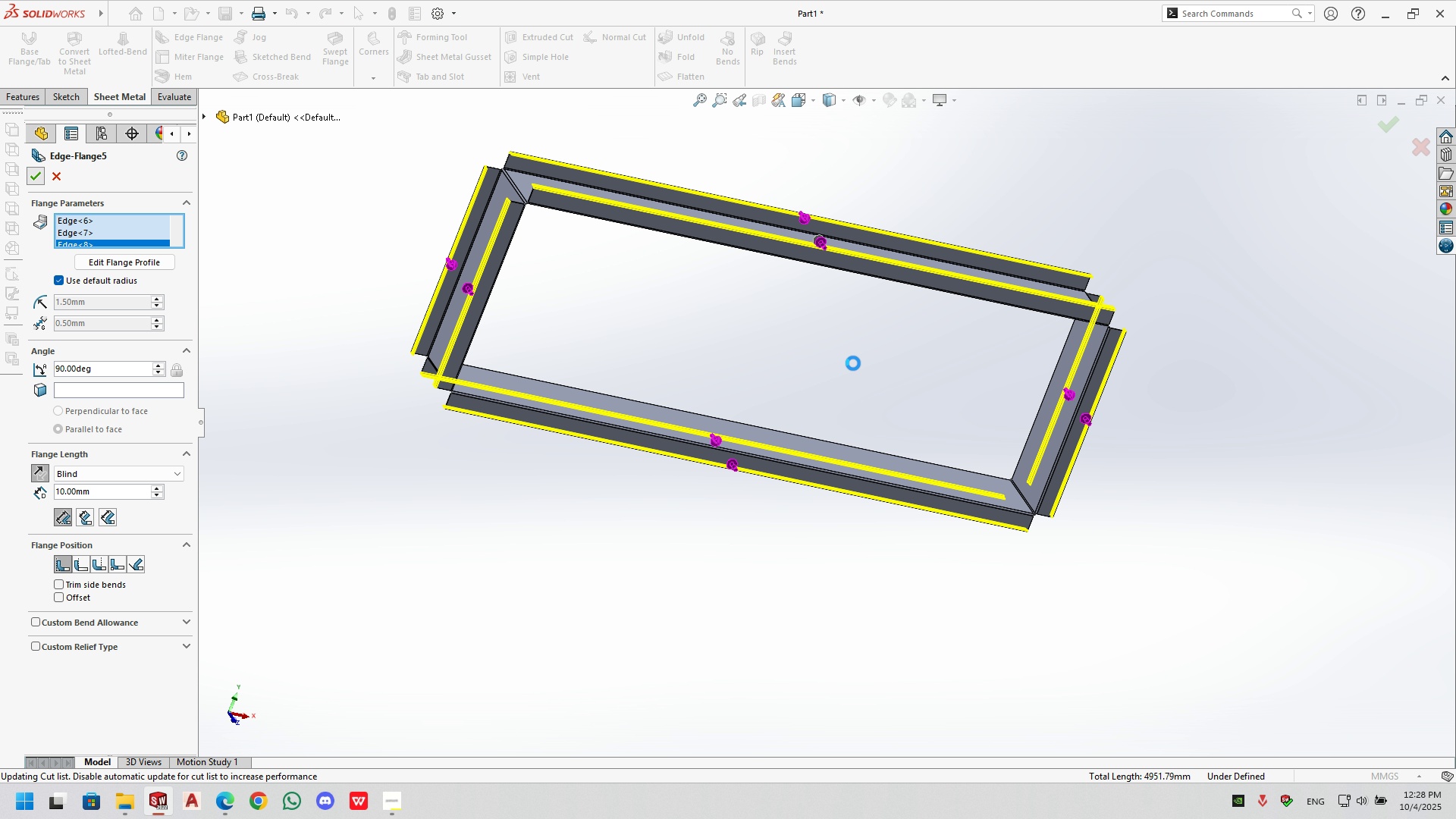 
double_click([63, 91])
 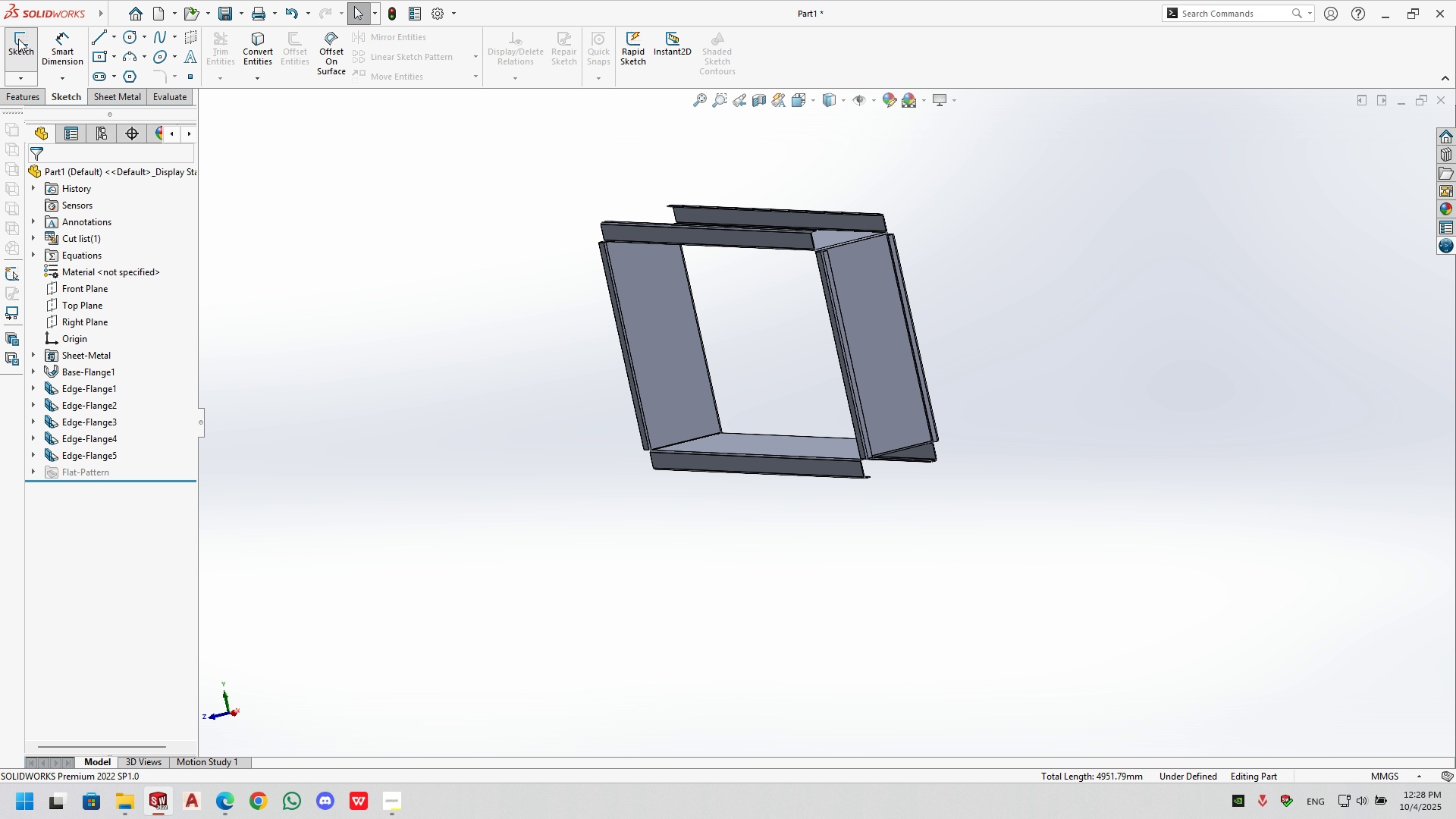 
triple_click([18, 39])
 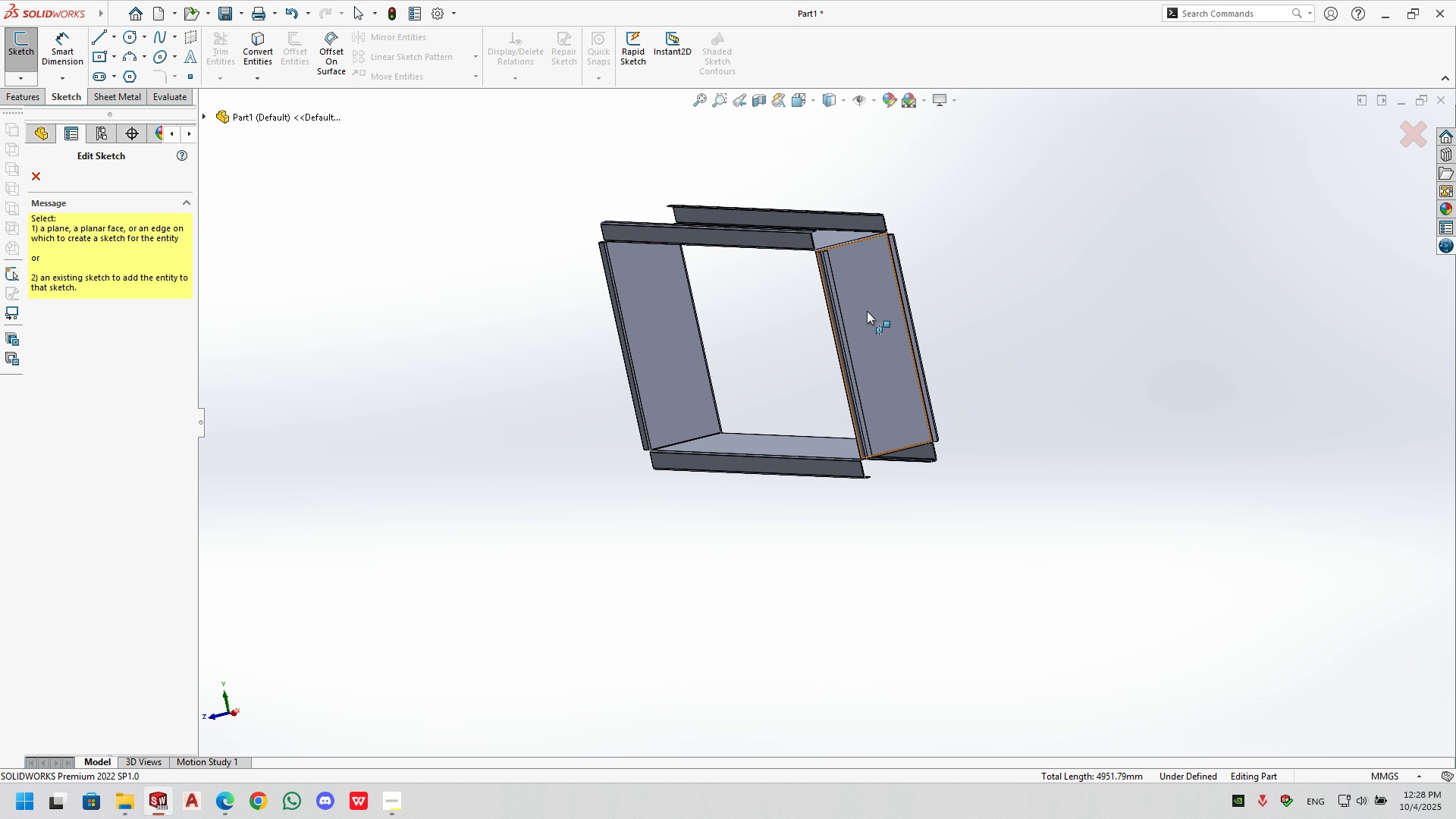 
left_click([867, 311])
 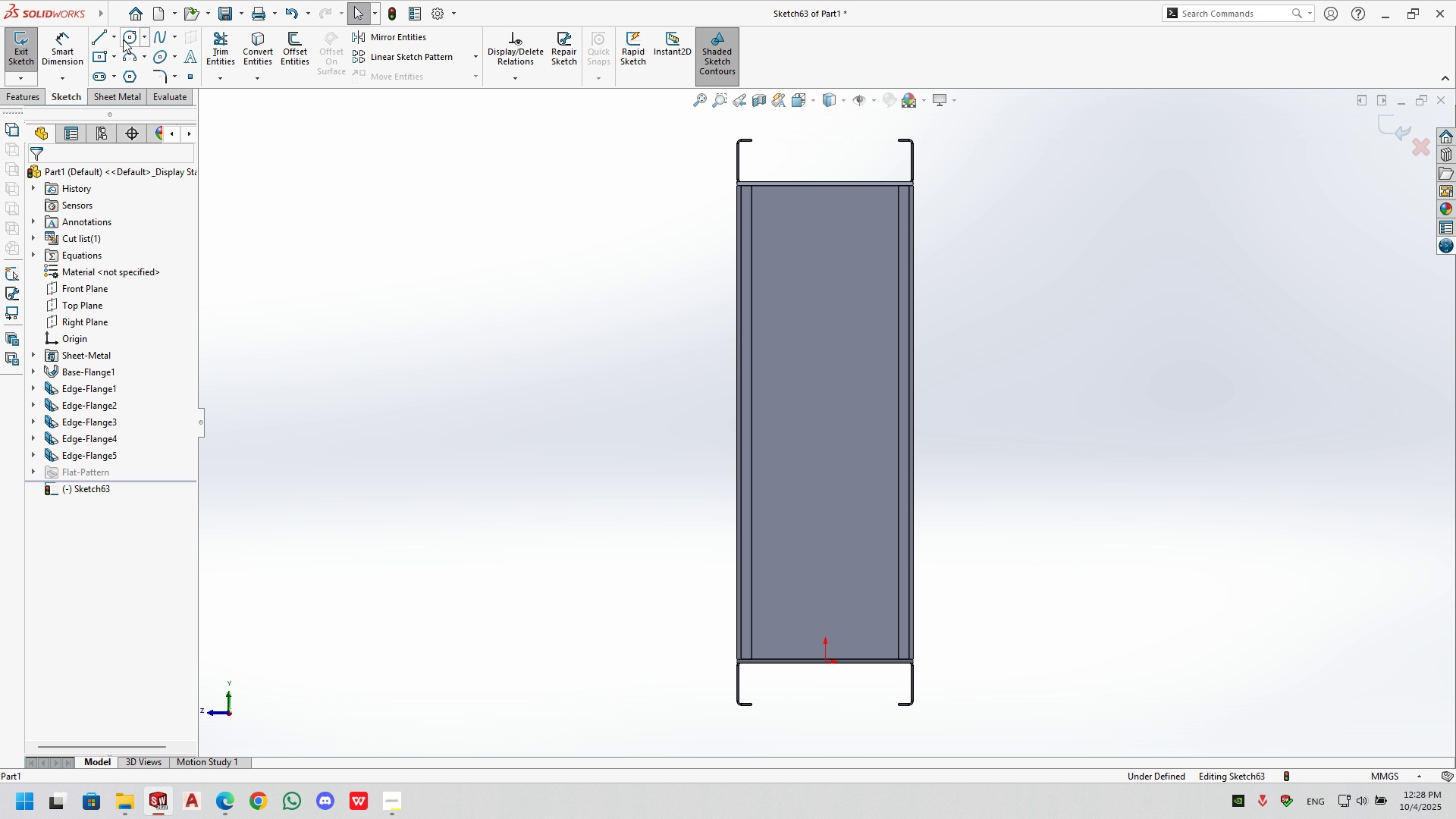 
left_click([133, 38])
 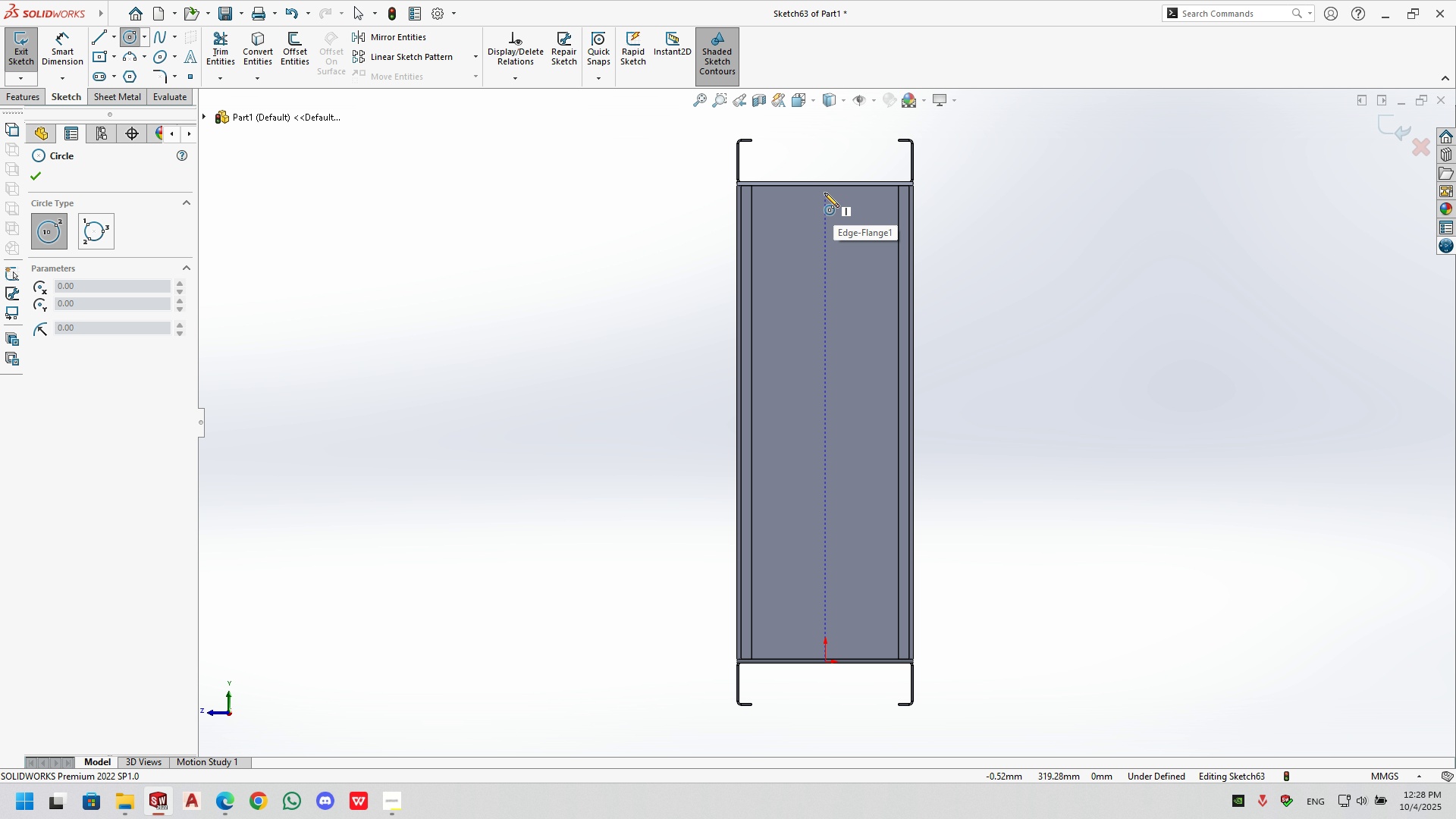 
wait(5.37)
 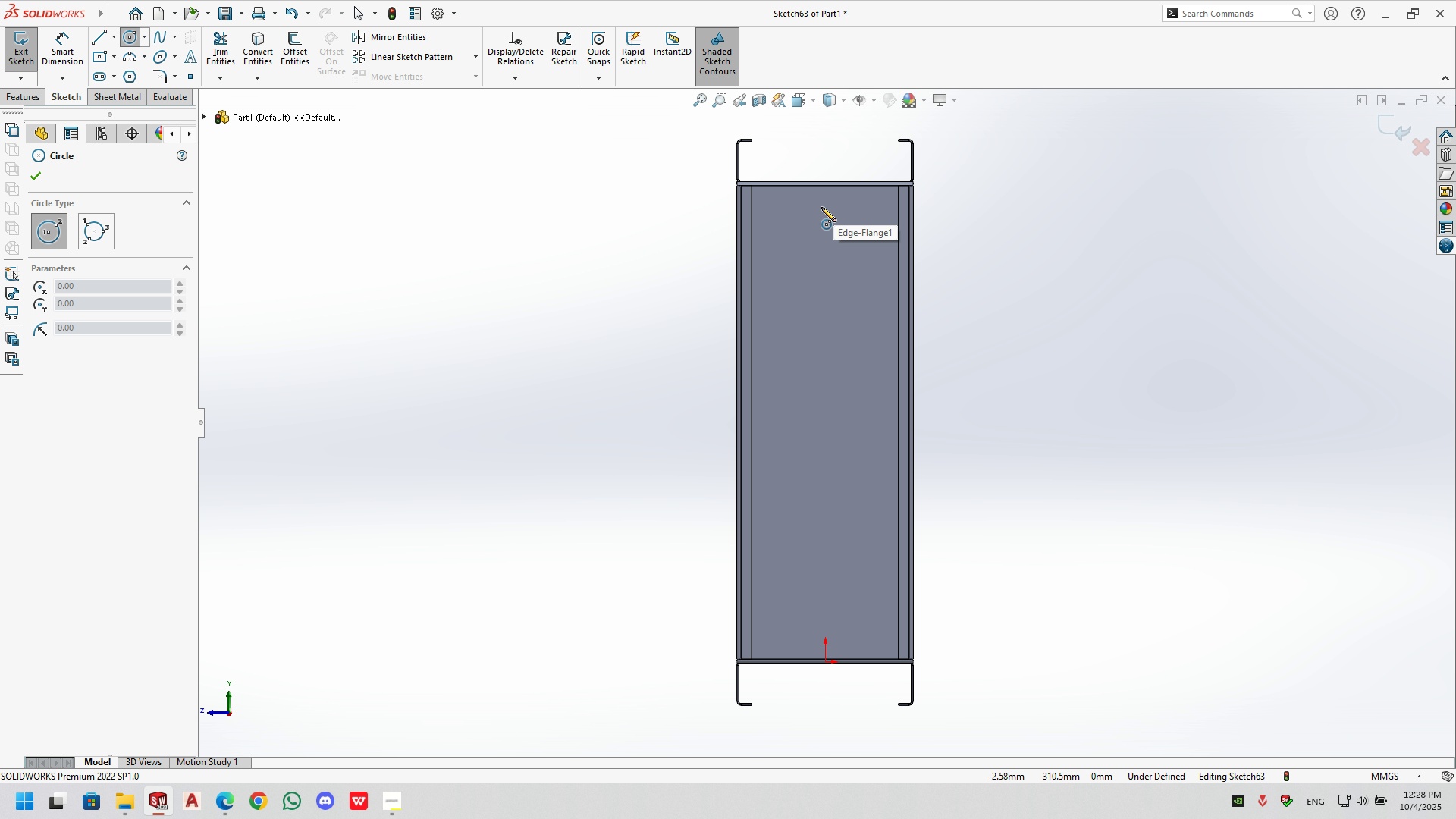 
double_click([827, 256])
 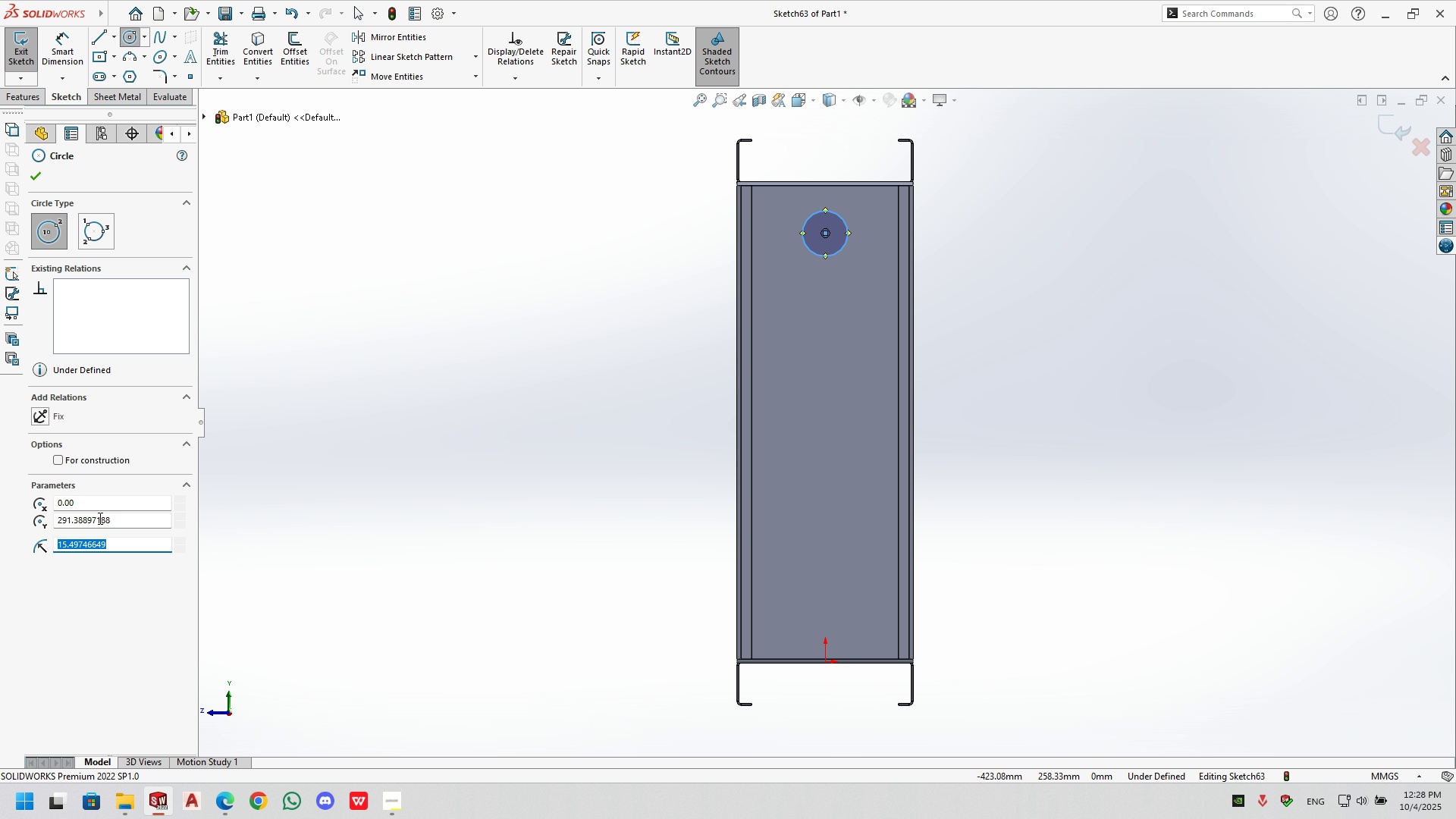 
key(Numpad1)
 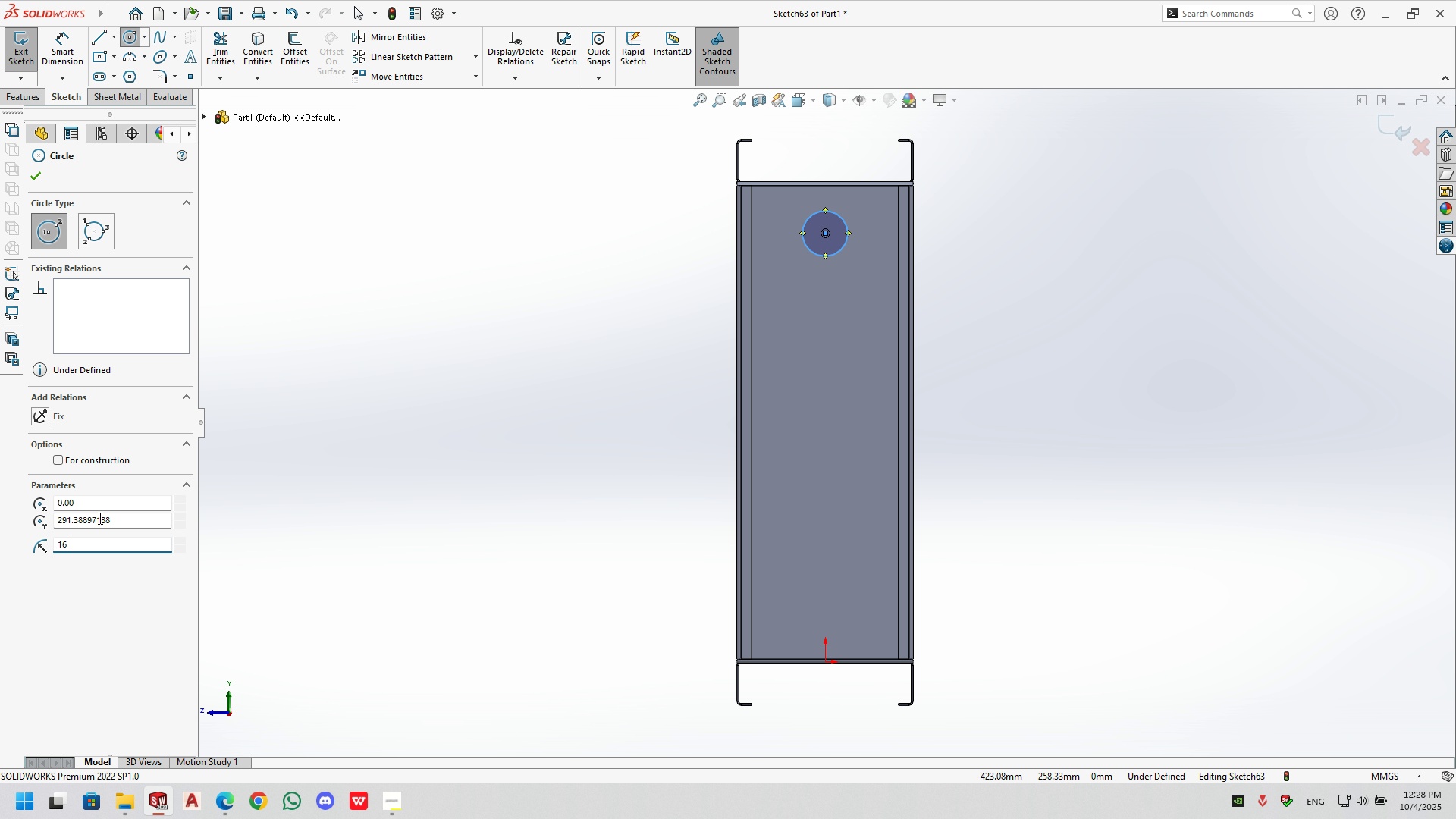 
key(Numpad6)
 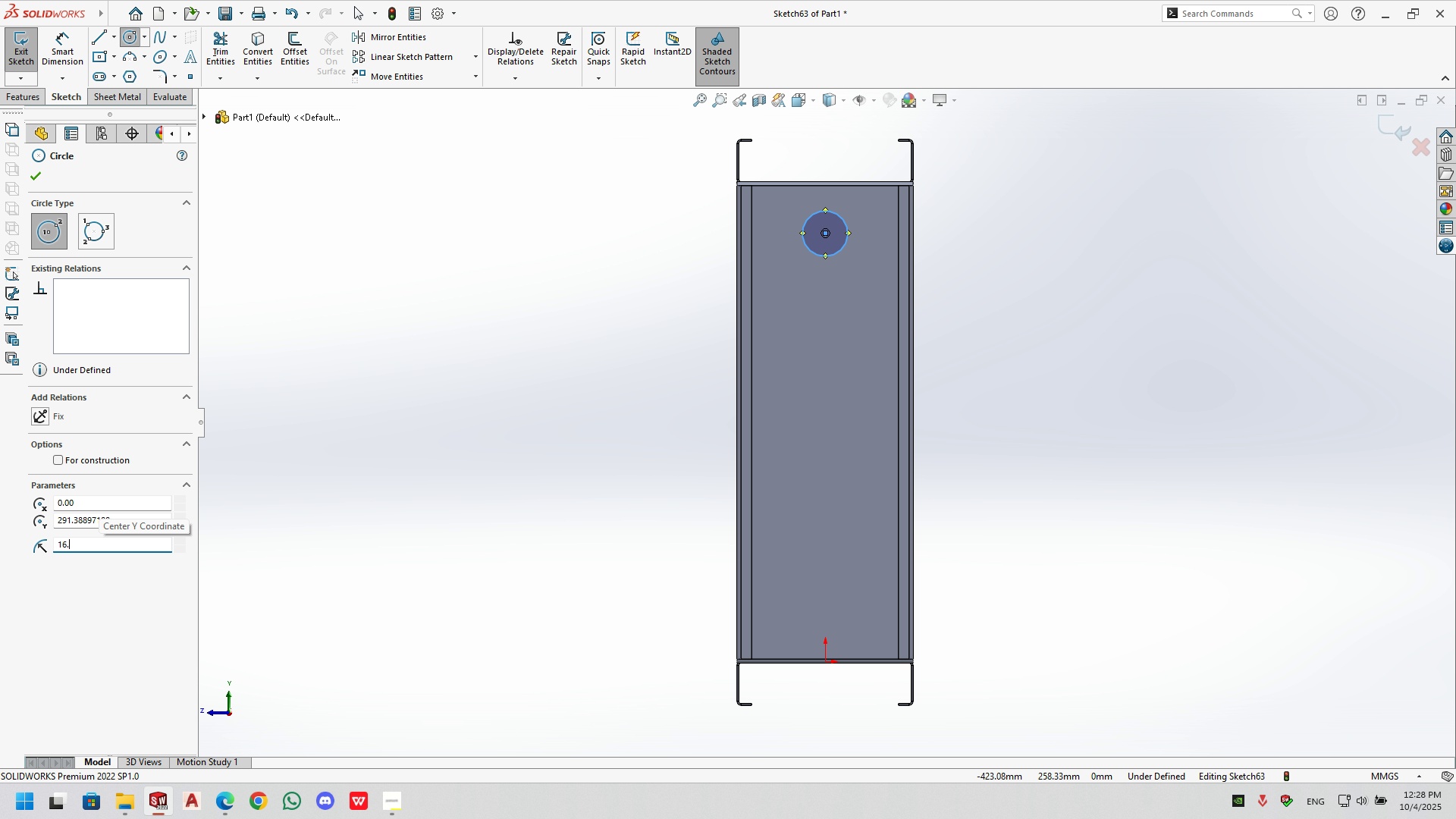 
key(NumpadDecimal)
 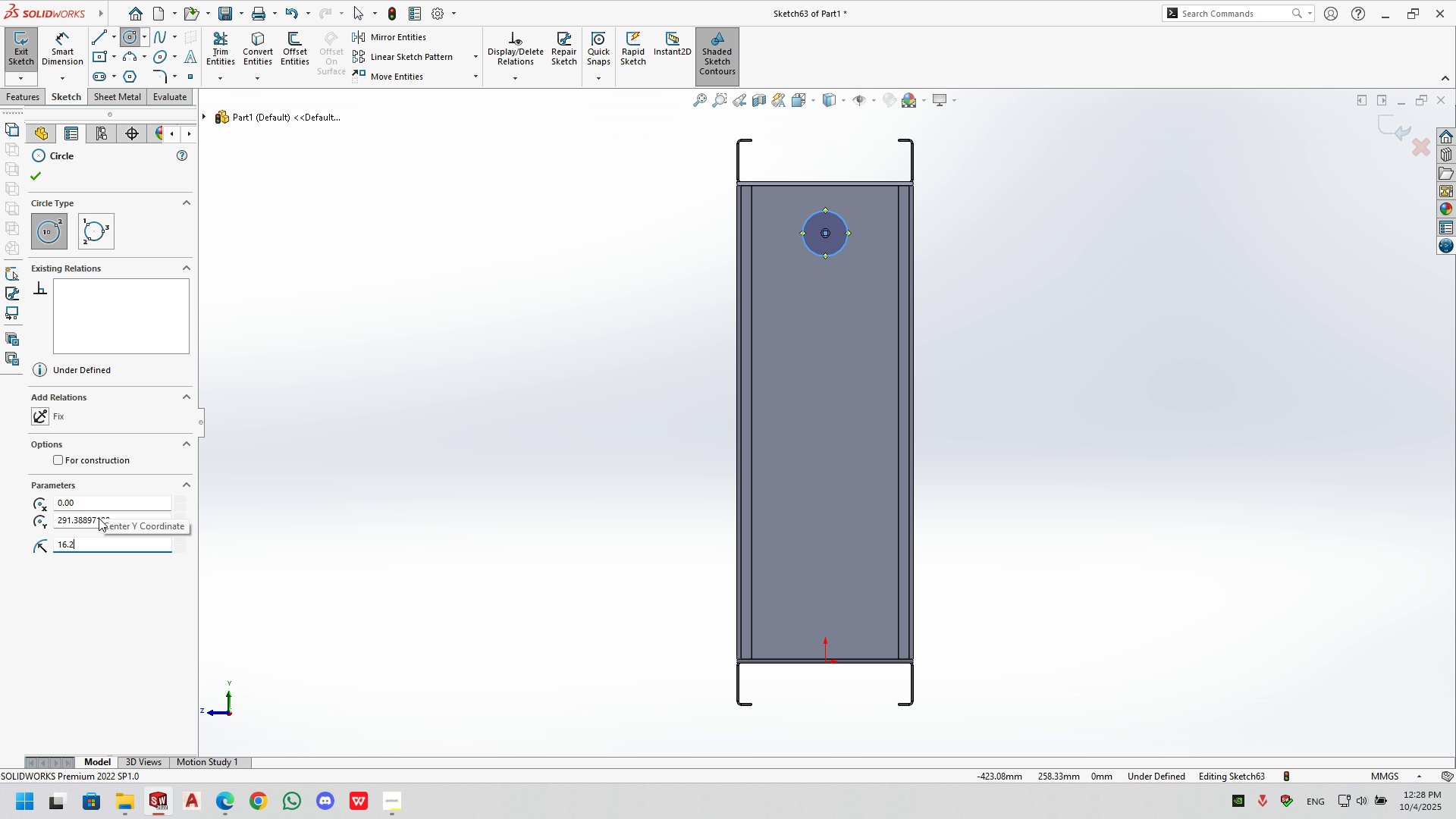 
key(Numpad2)
 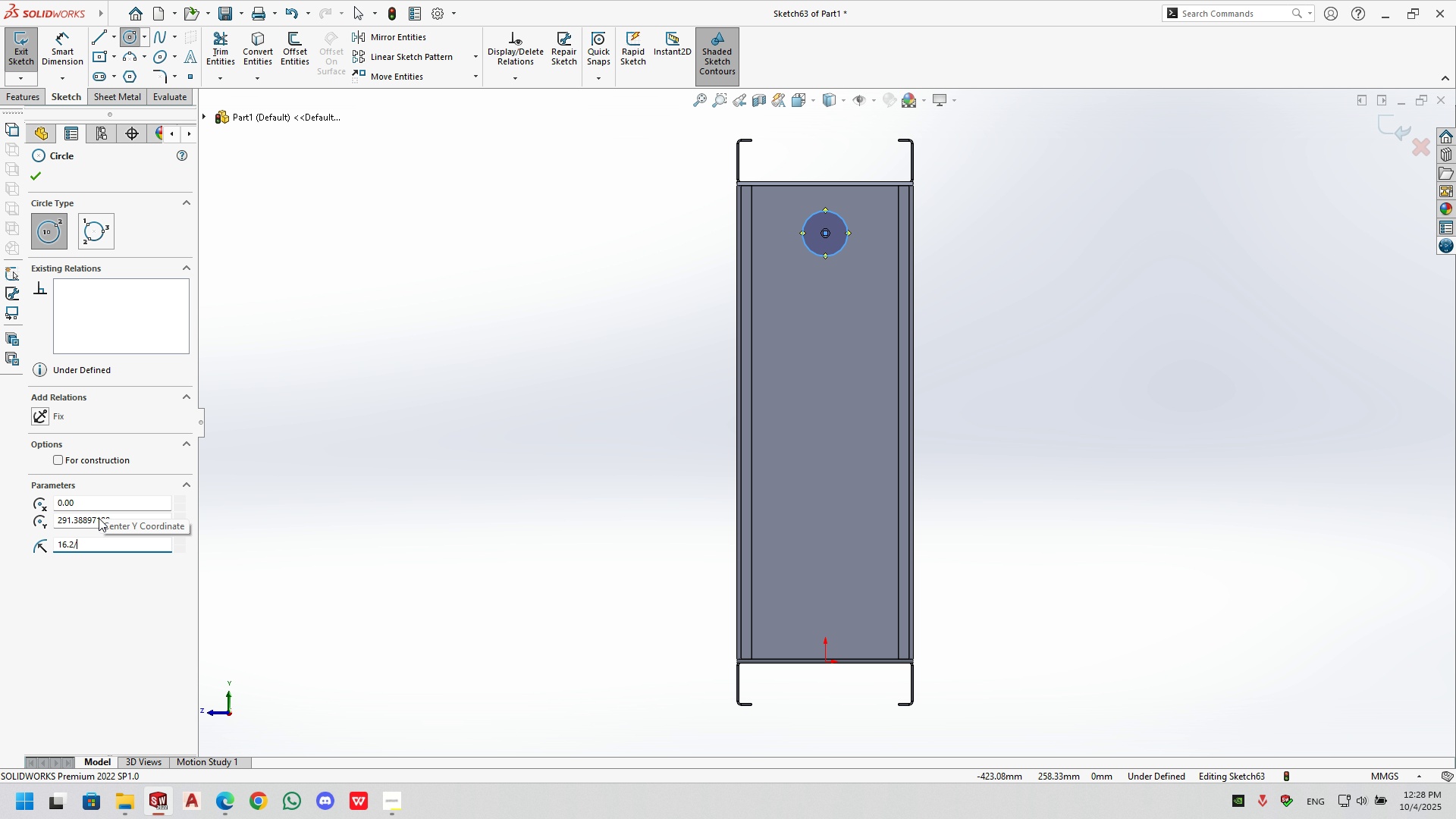 
key(NumpadDivide)
 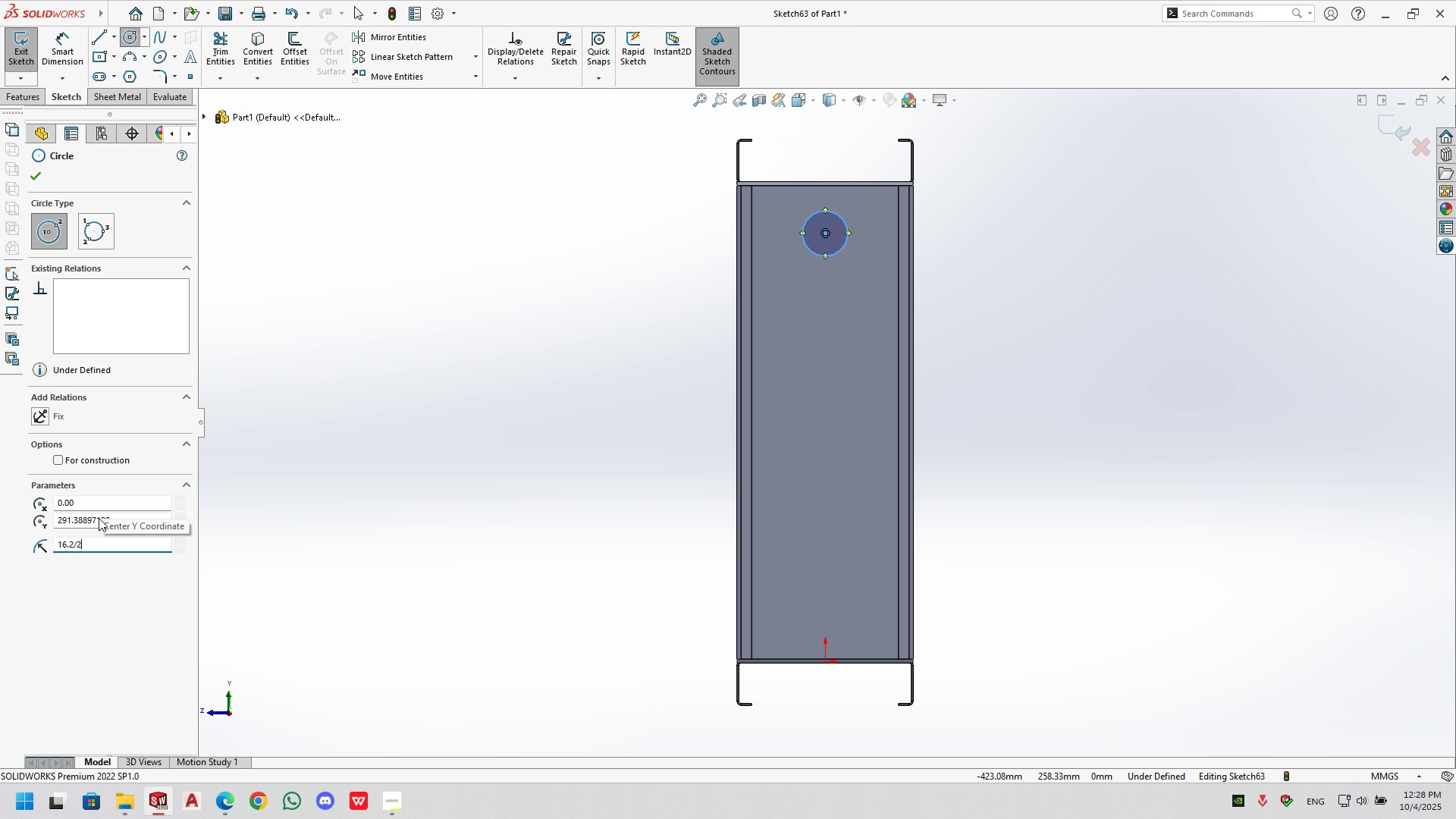 
key(Numpad2)
 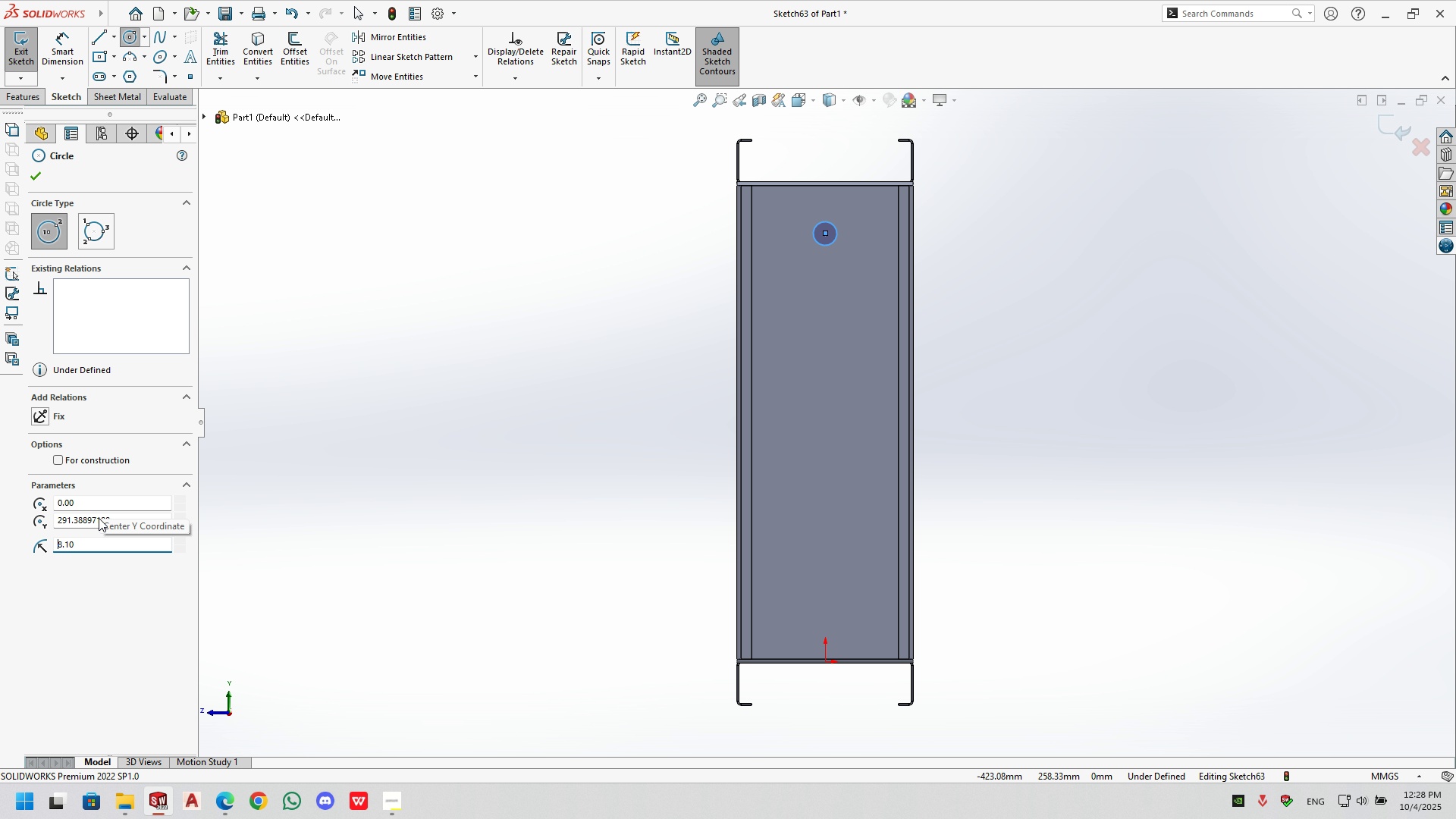 
key(NumpadEnter)
 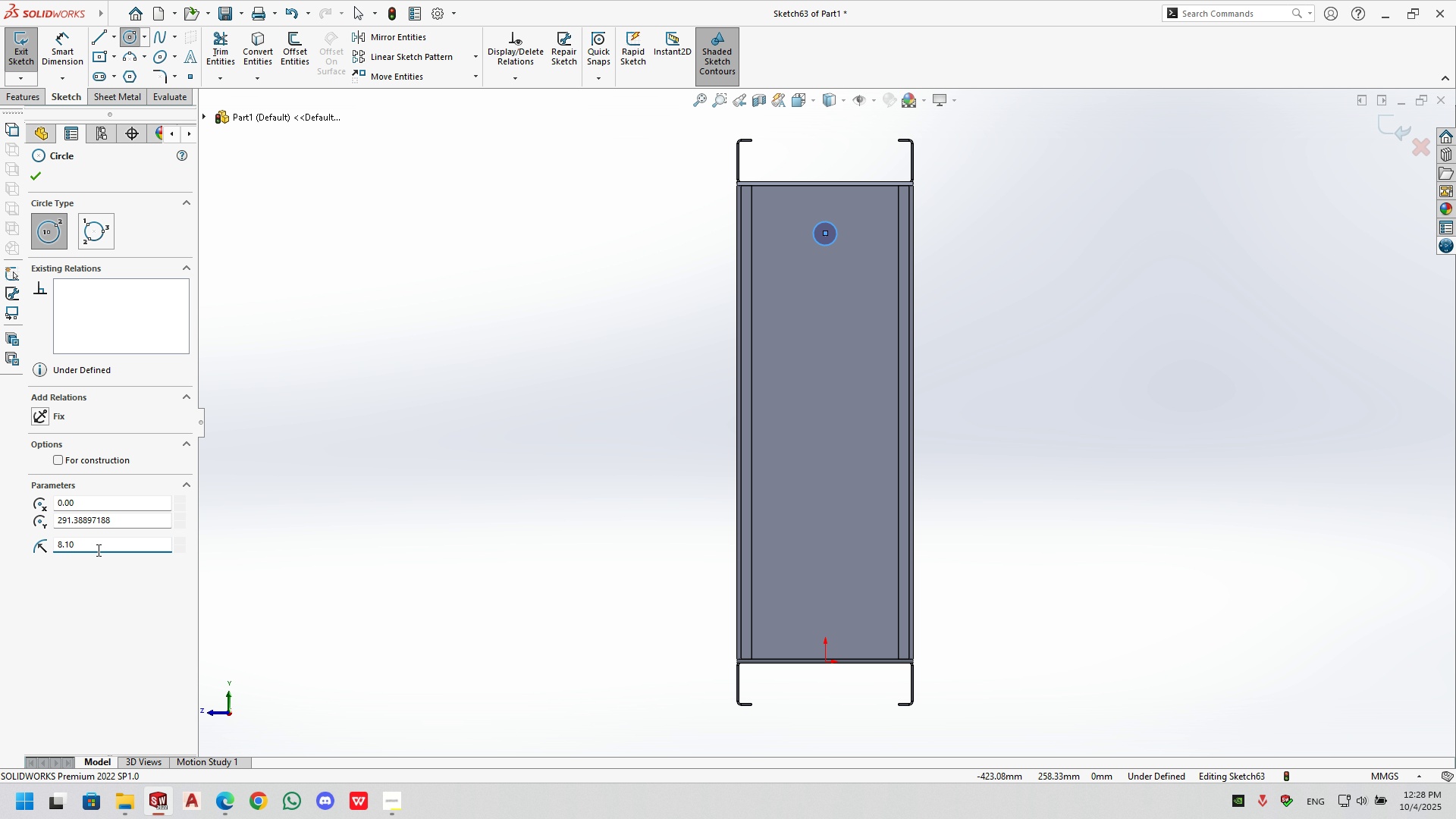 
left_click([94, 588])
 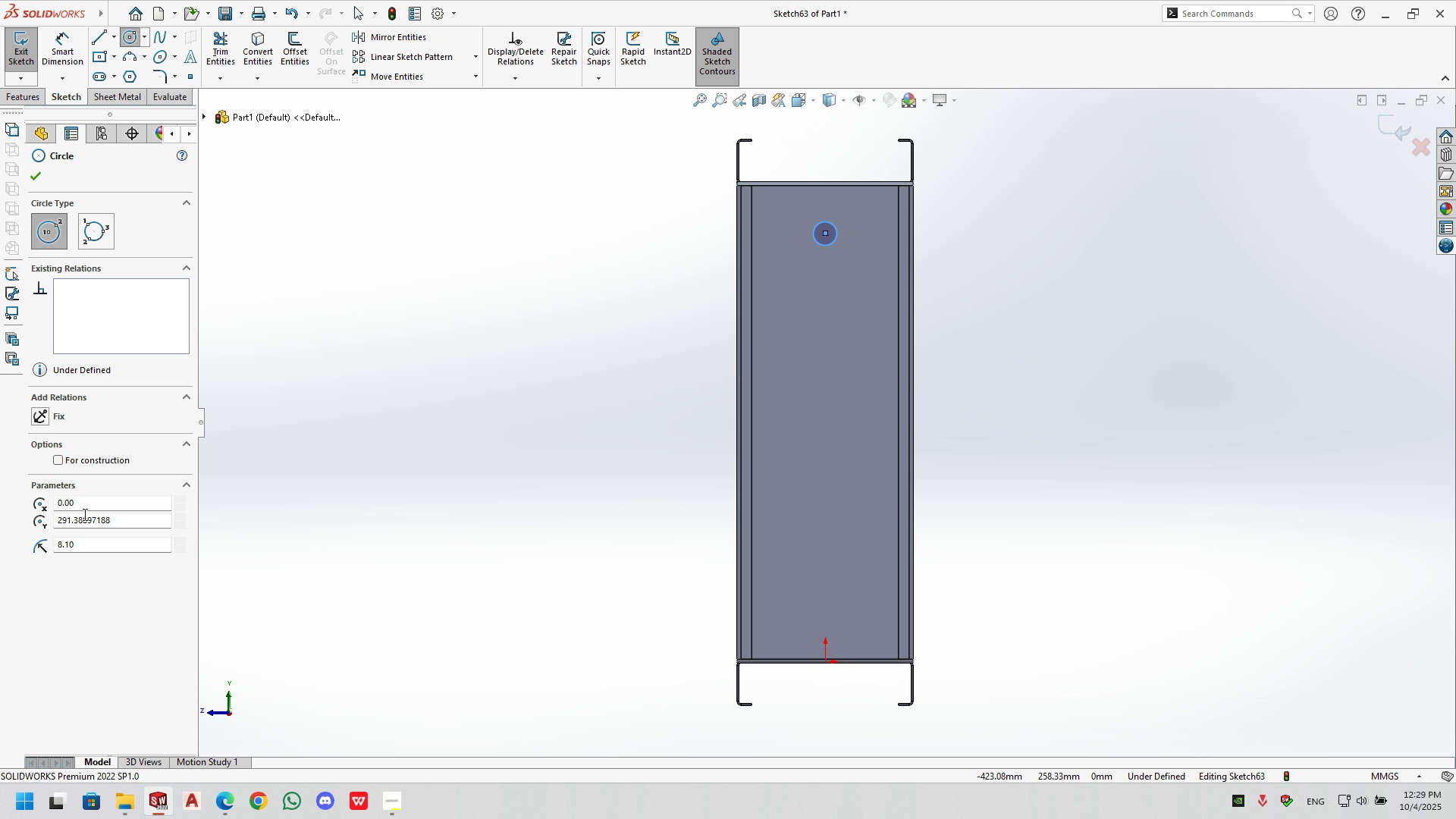 
left_click([28, 177])
 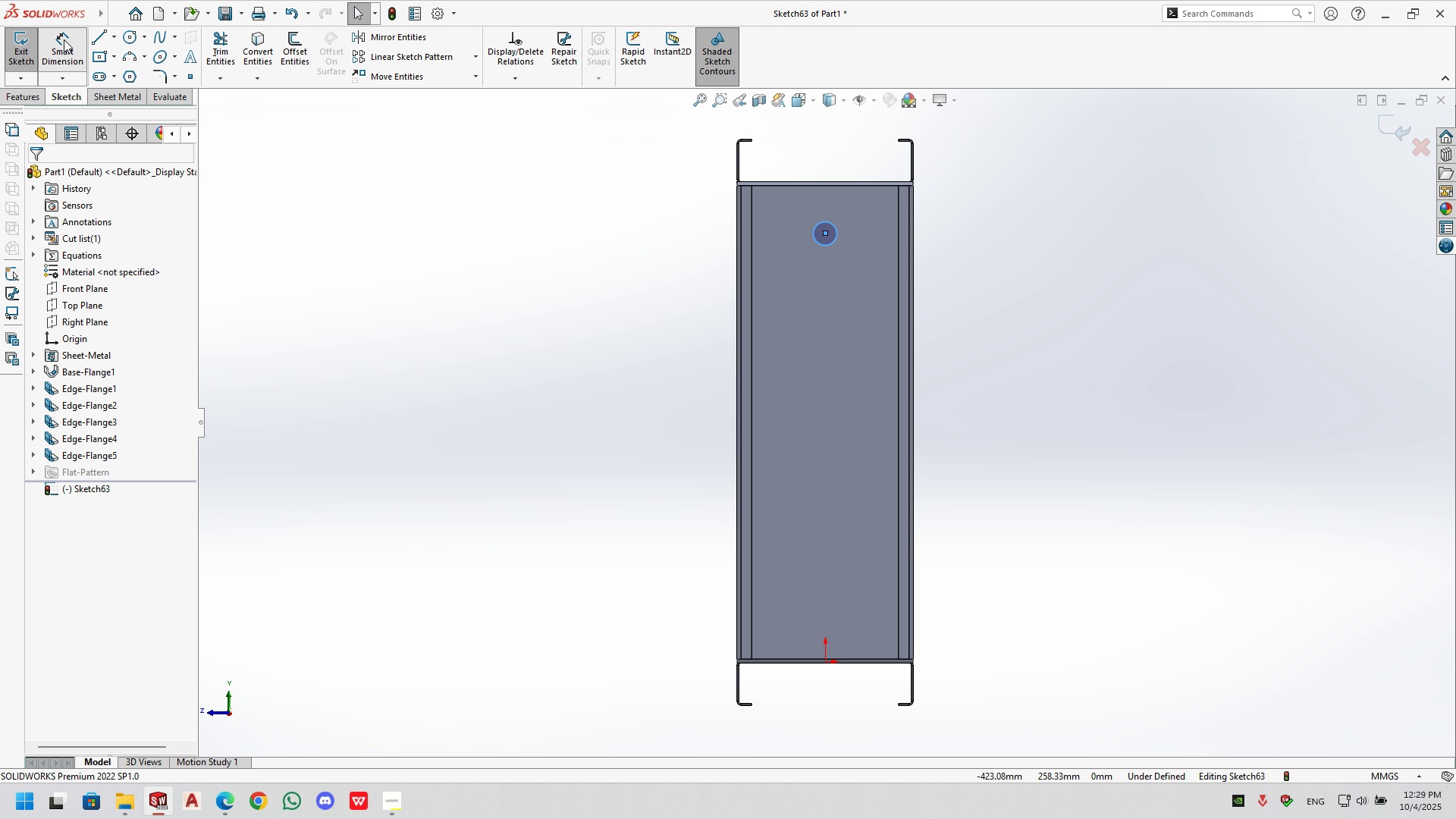 
left_click([64, 39])
 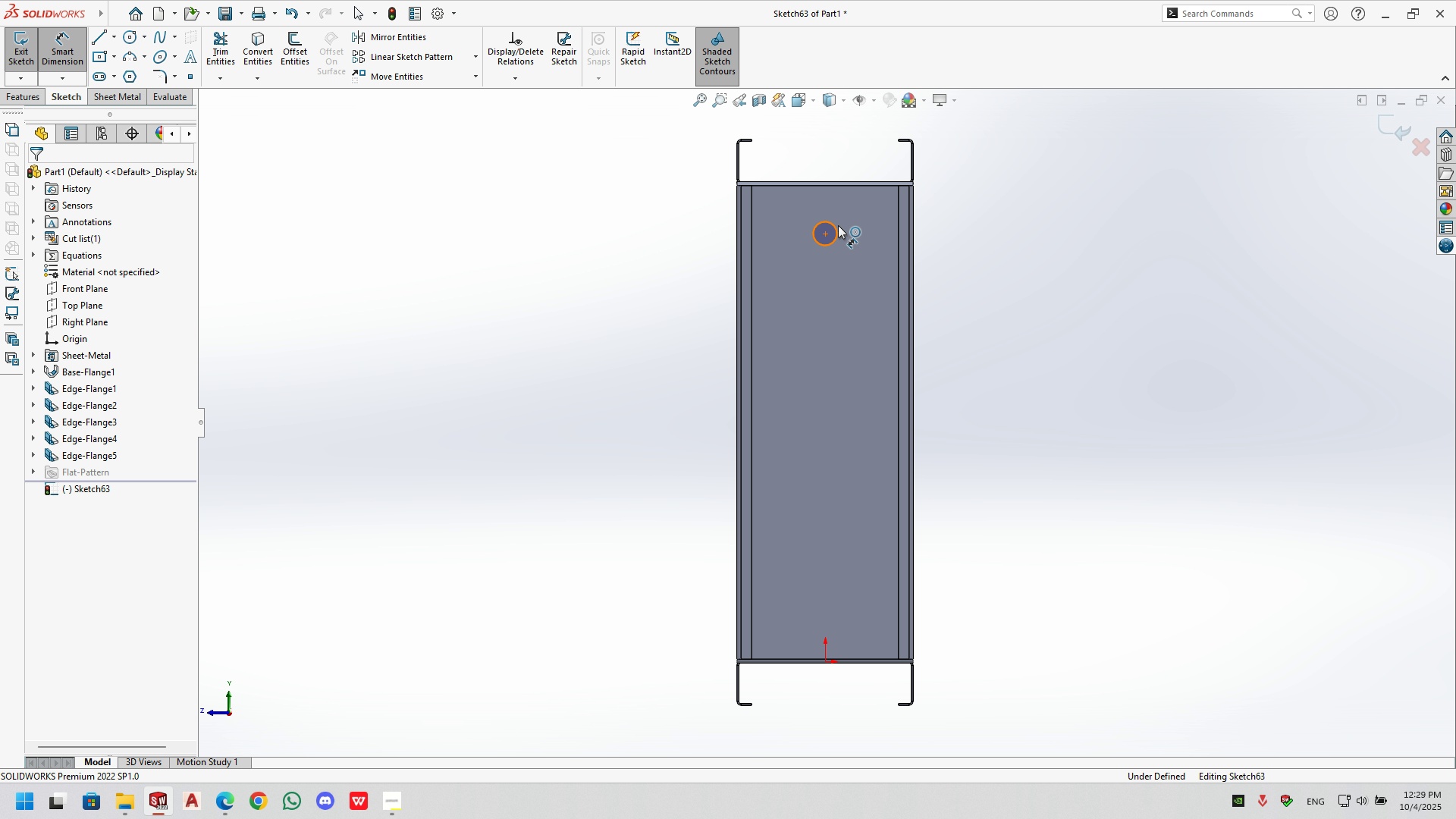 
left_click([838, 225])
 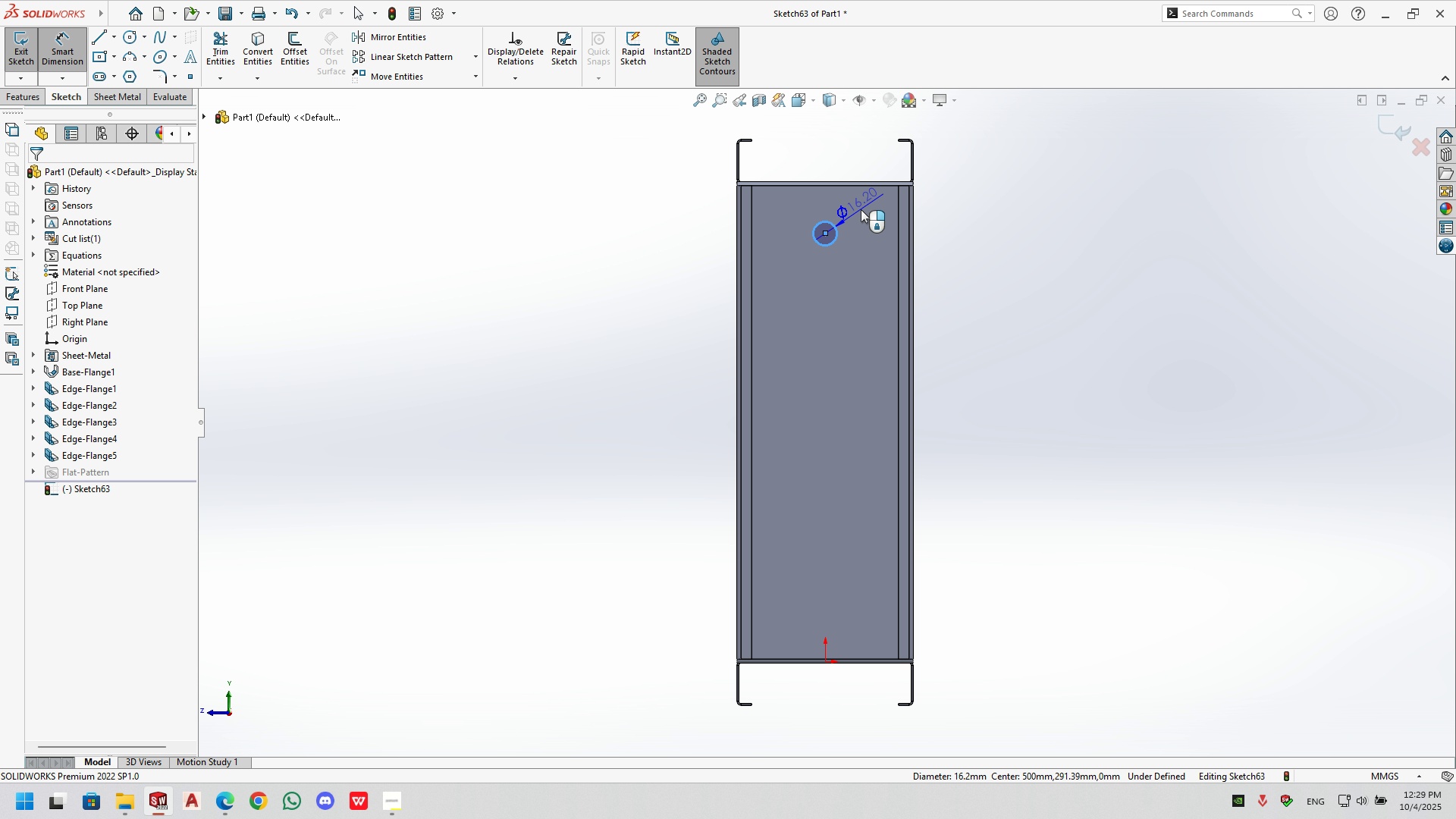 
double_click([861, 209])
 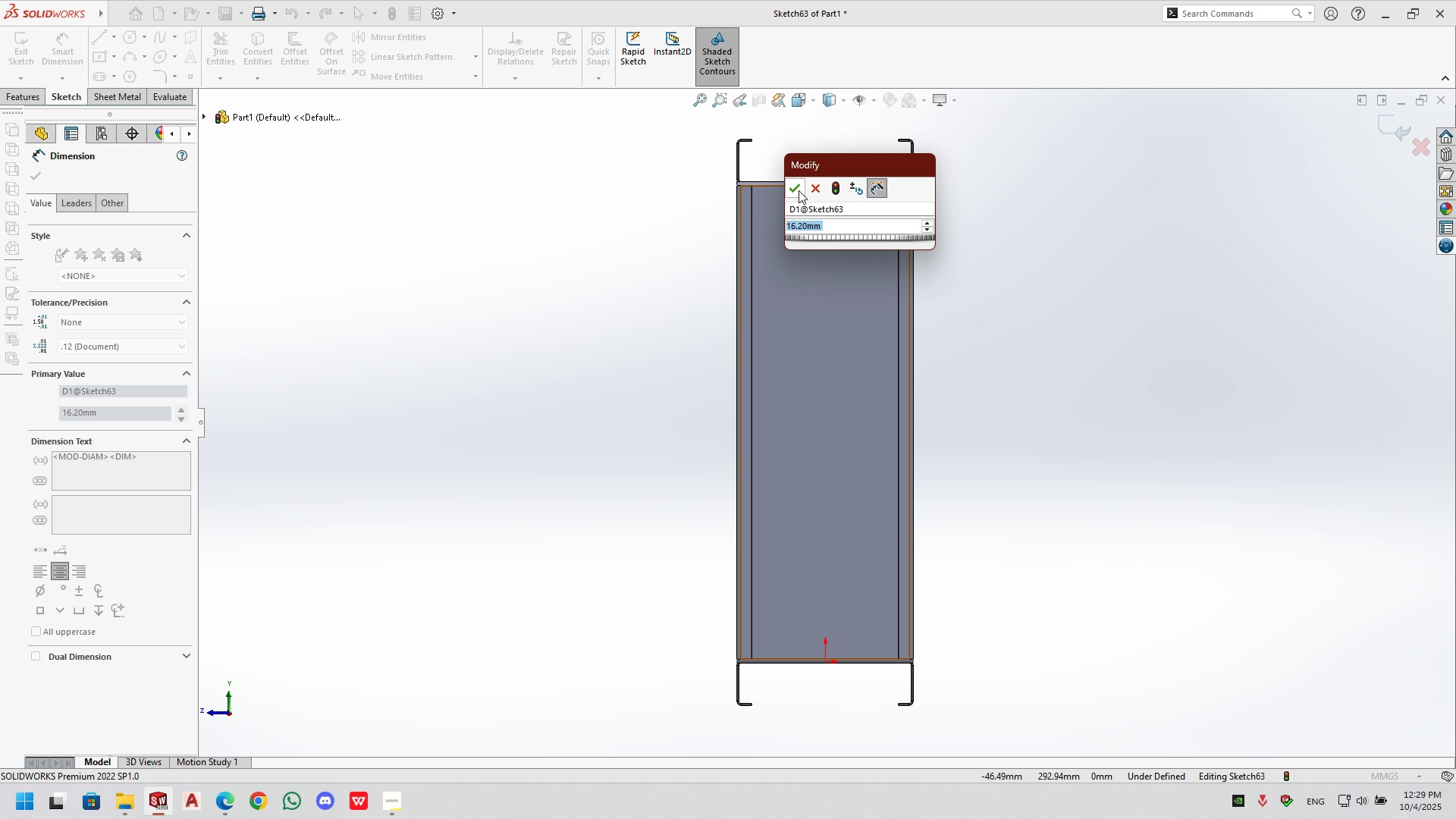 
left_click([799, 189])
 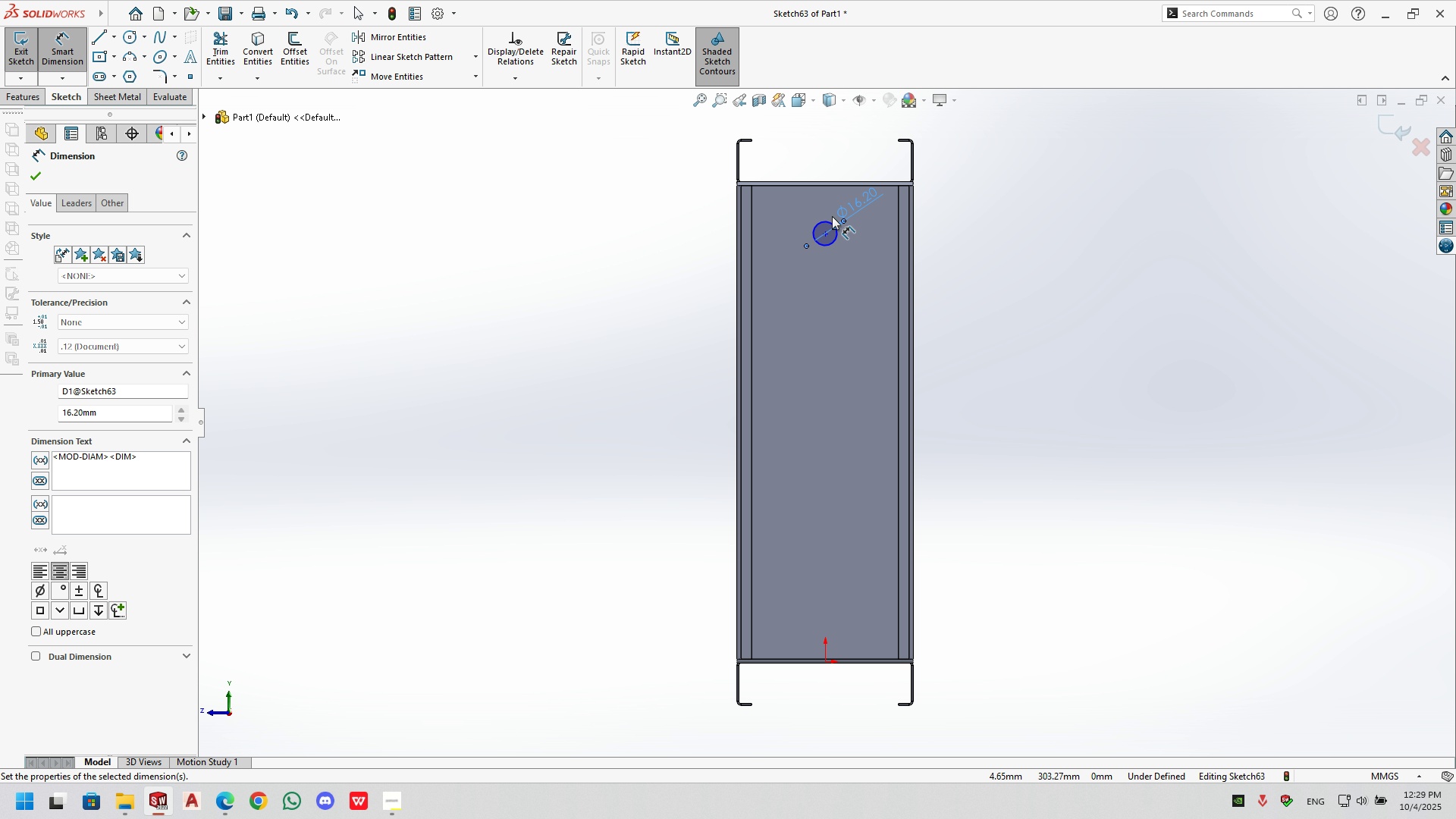 
scroll: coordinate [831, 216], scroll_direction: down, amount: 3.0
 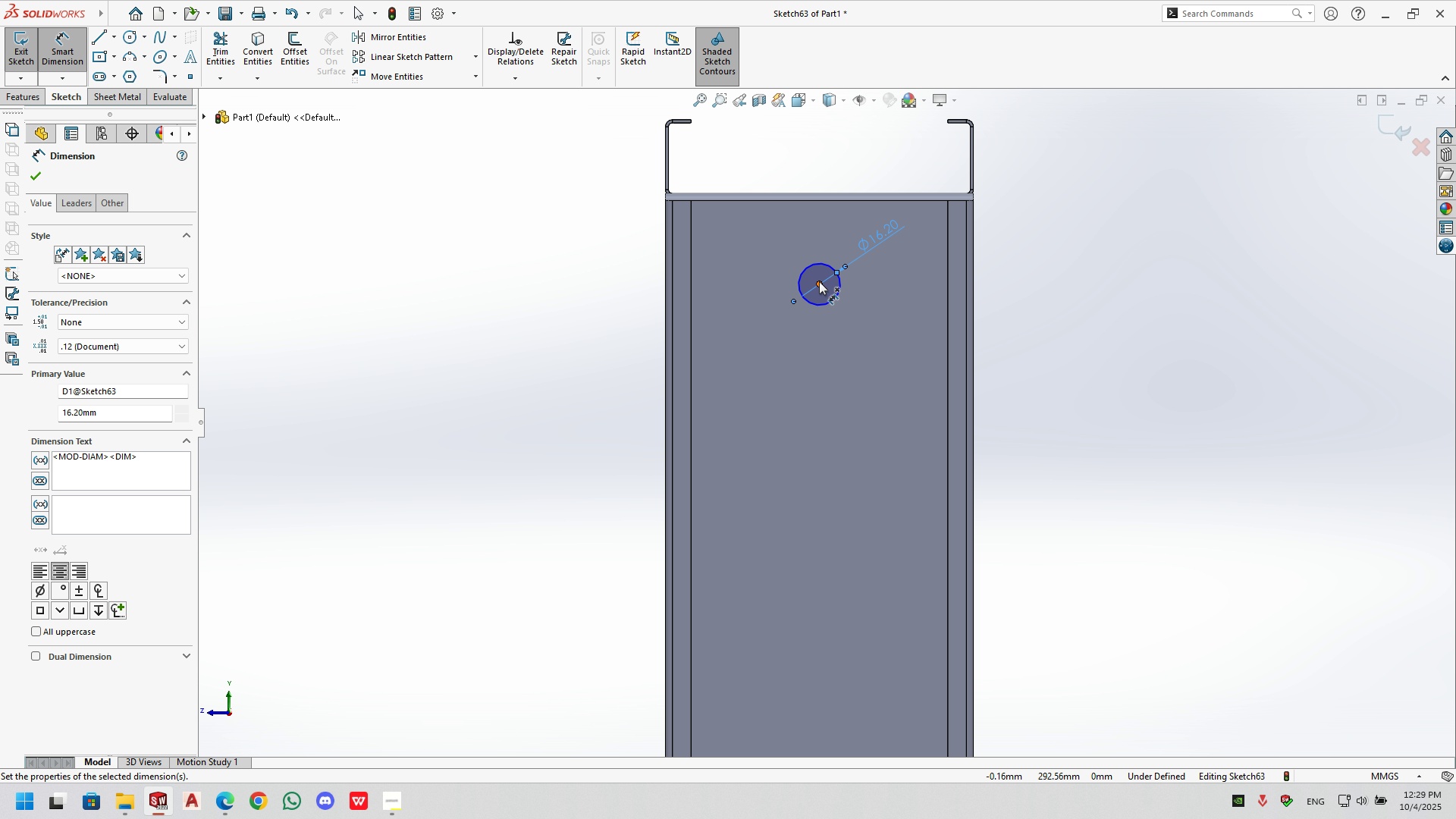 
left_click([819, 281])
 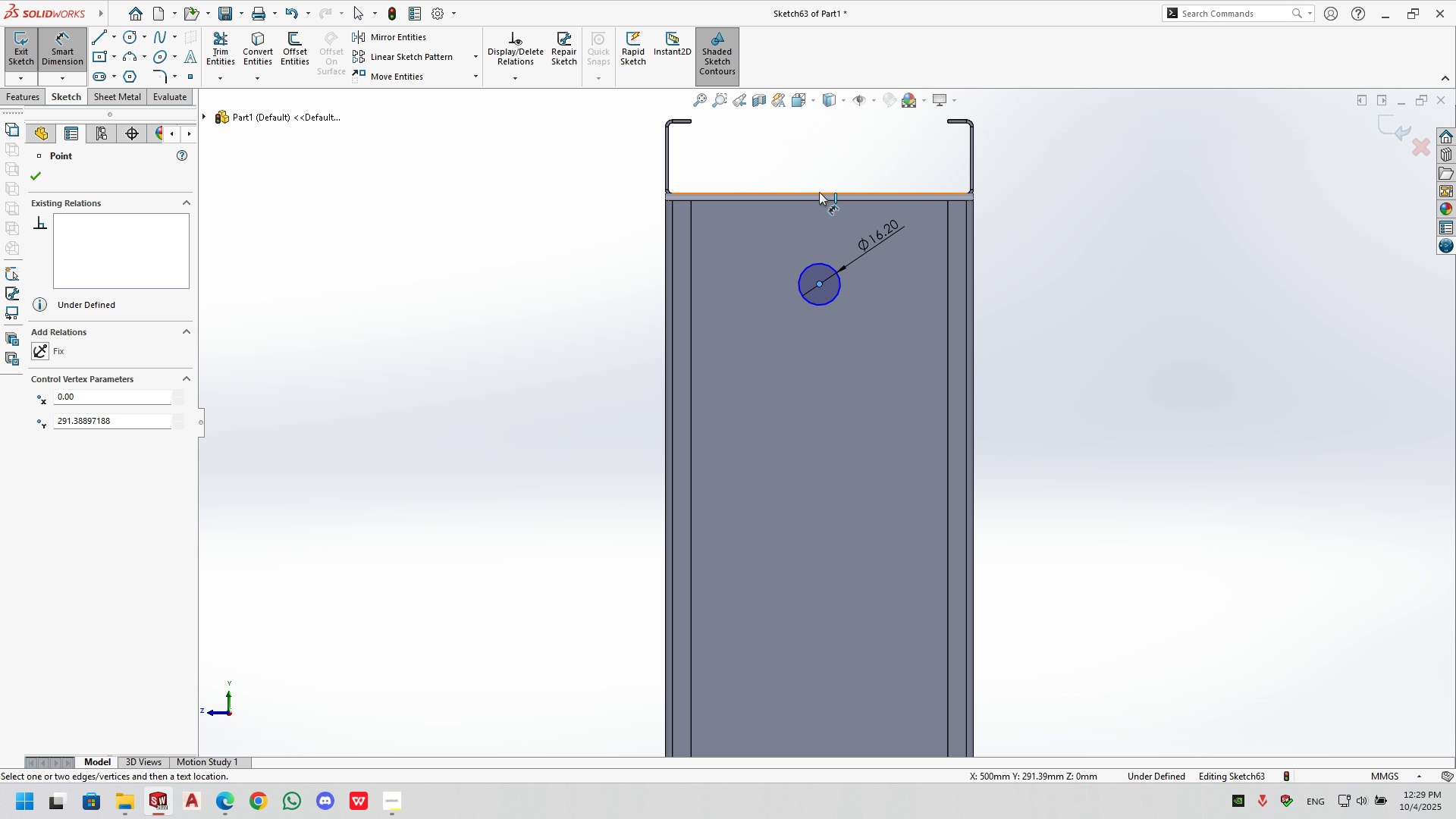 
left_click([819, 193])
 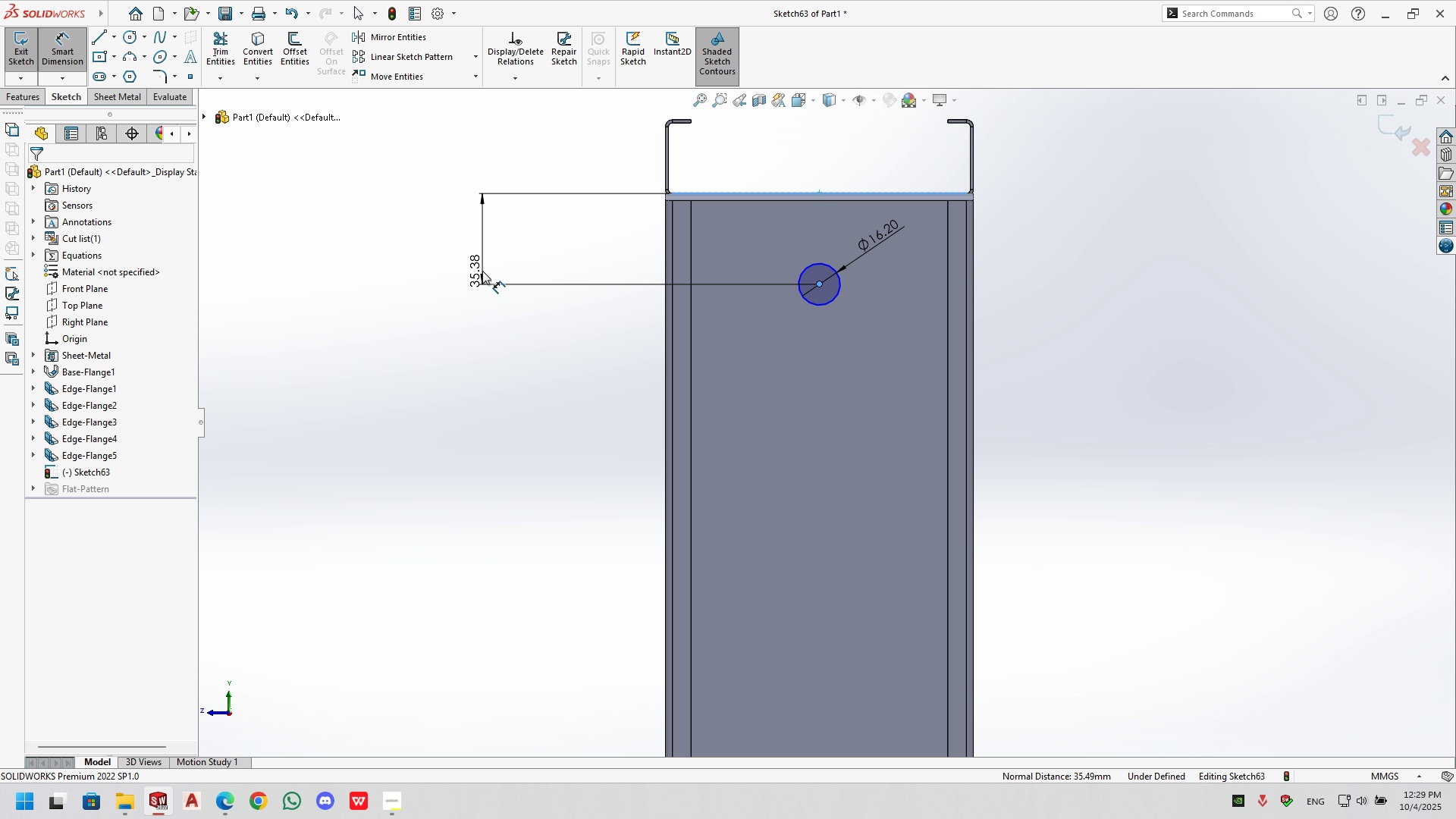 
left_click([482, 271])
 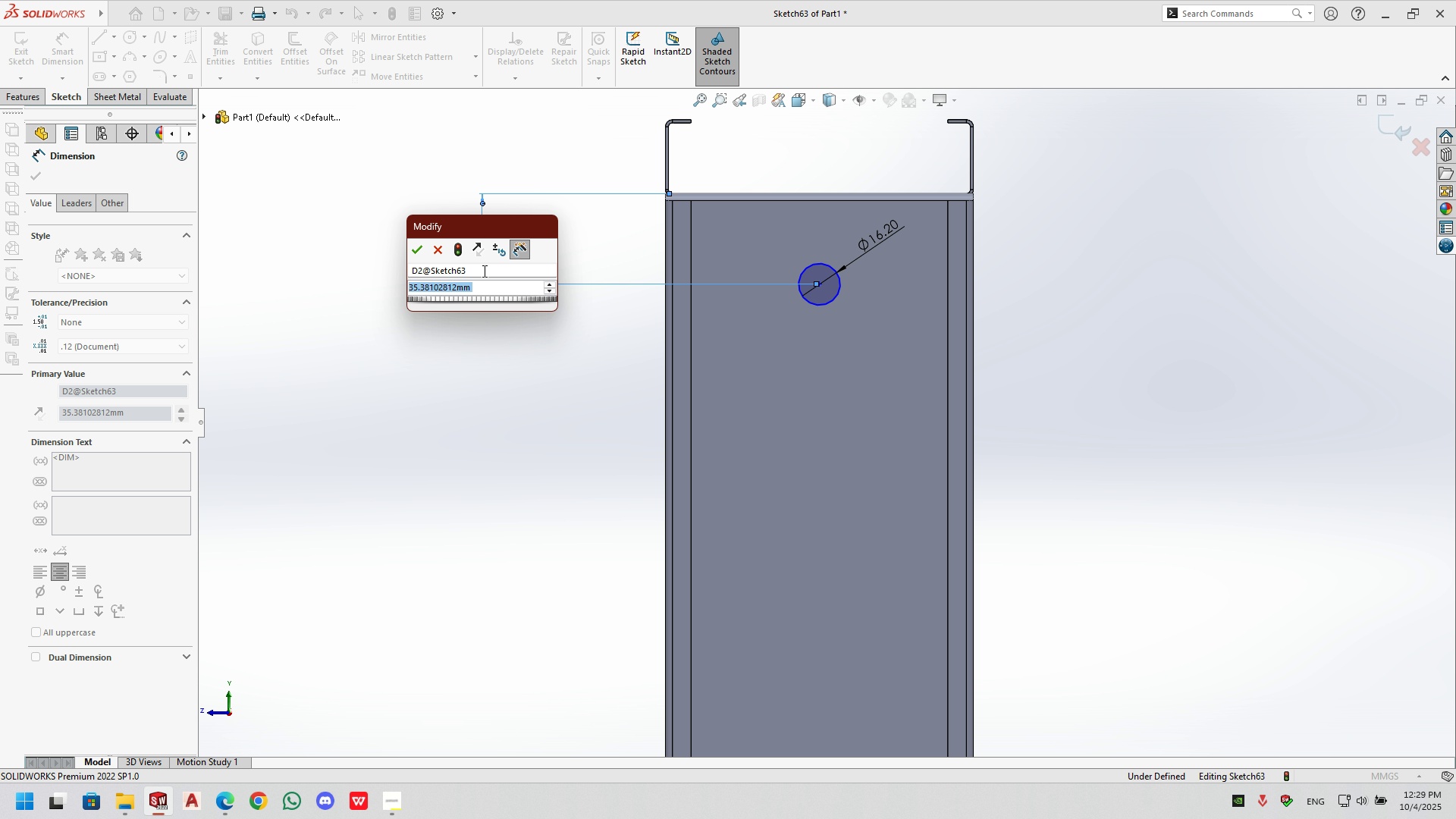 
key(Numpad8)
 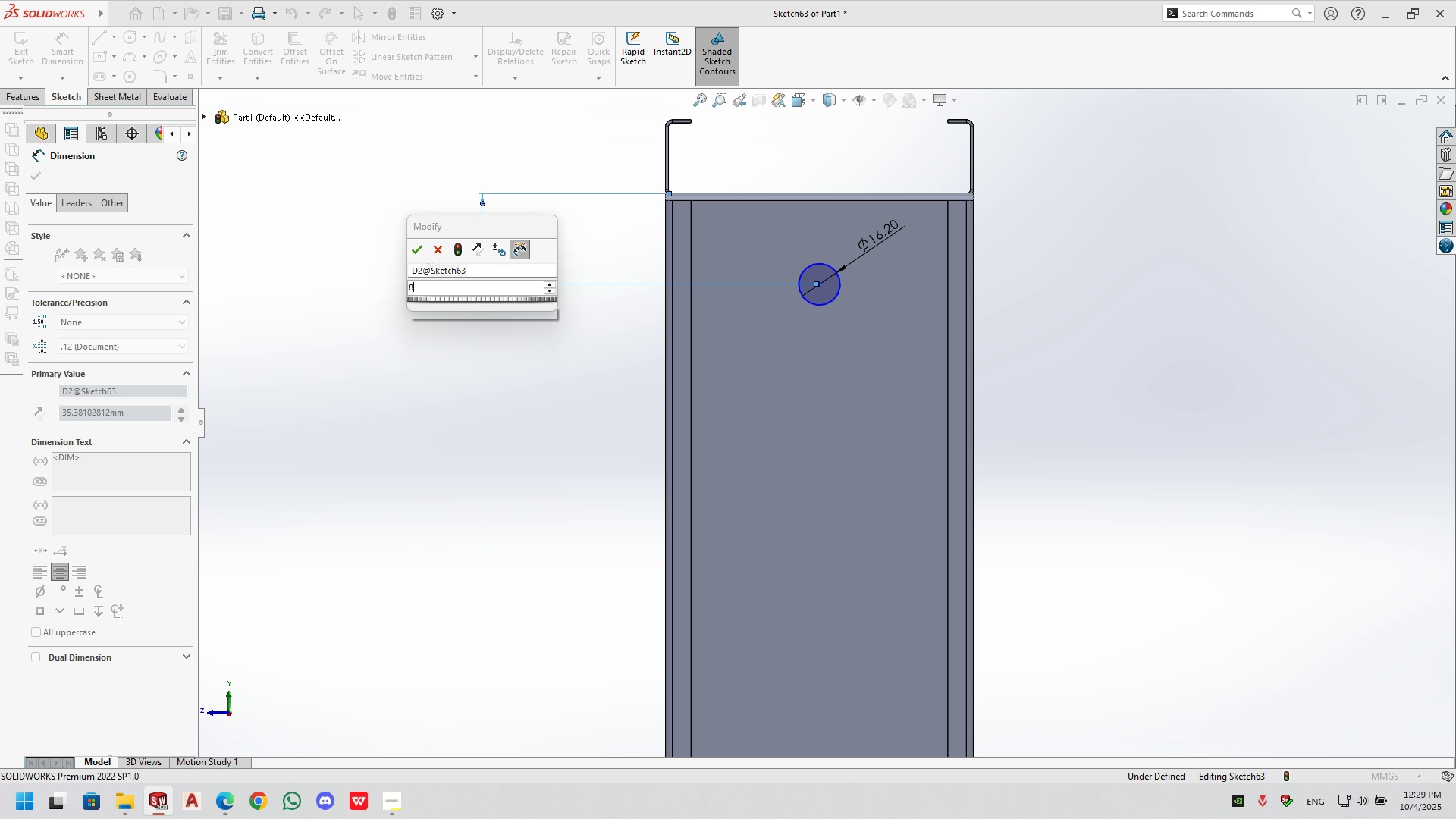 
key(Numpad5)
 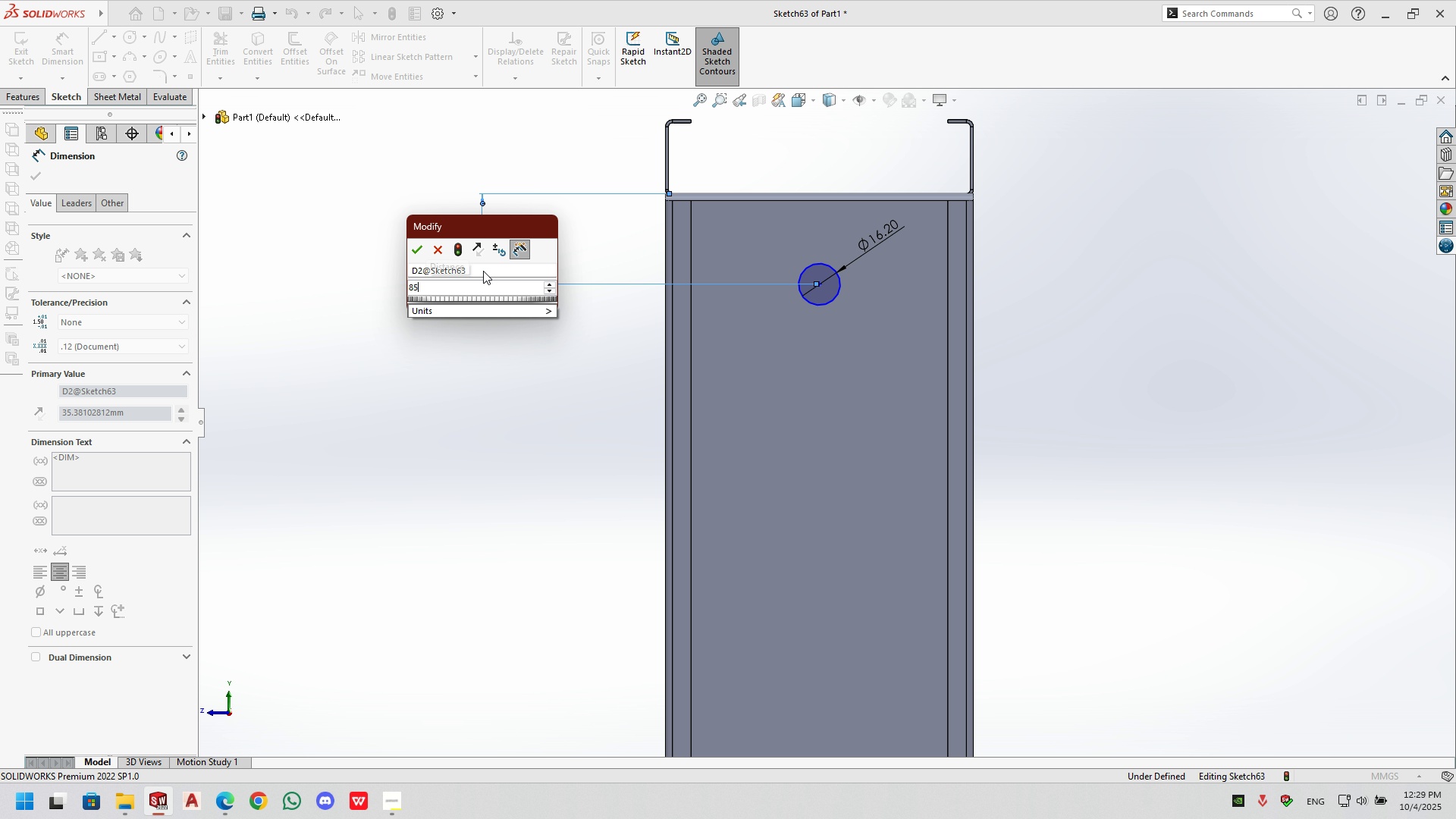 
key(NumpadEnter)
 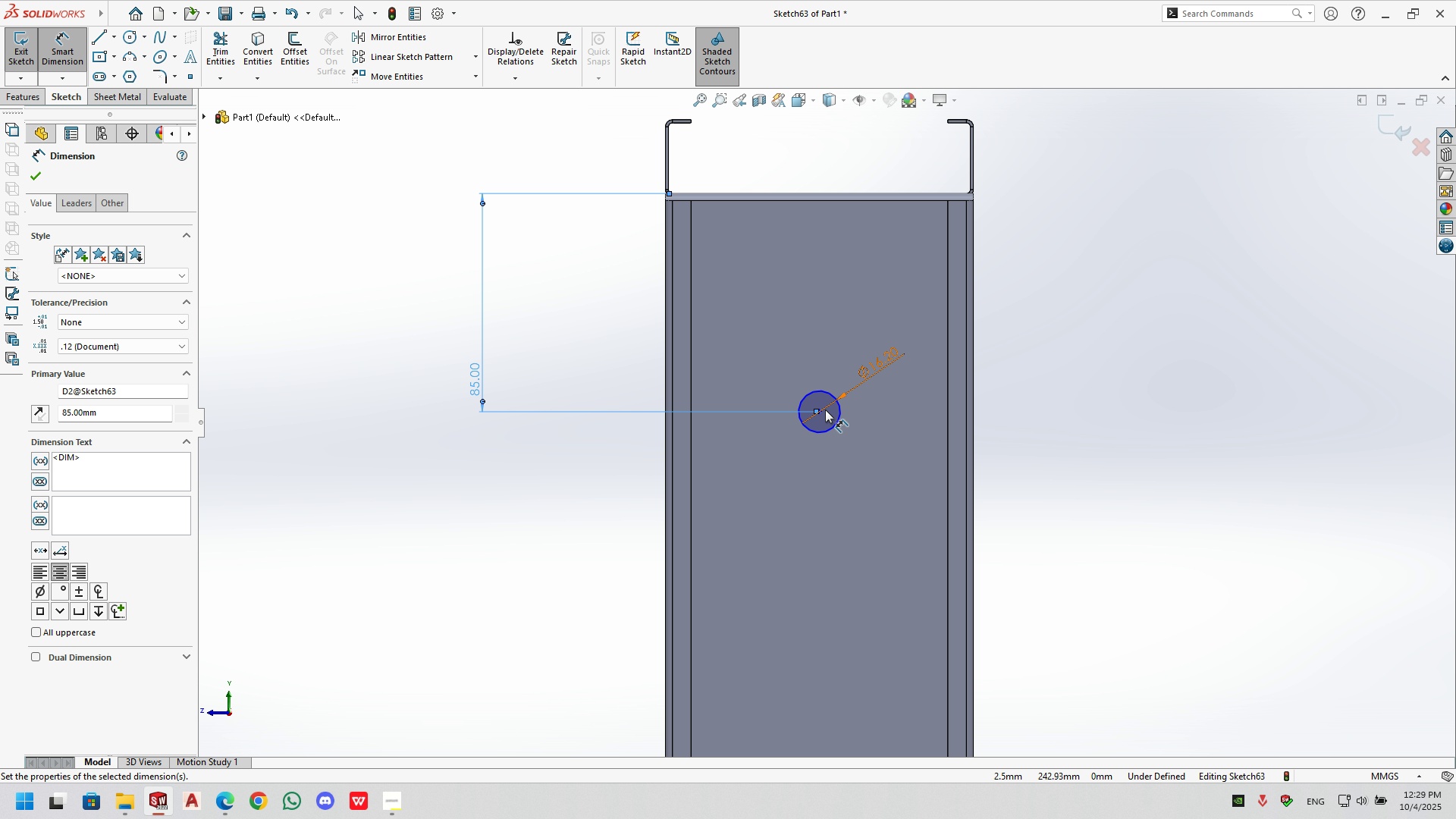 
left_click([819, 411])
 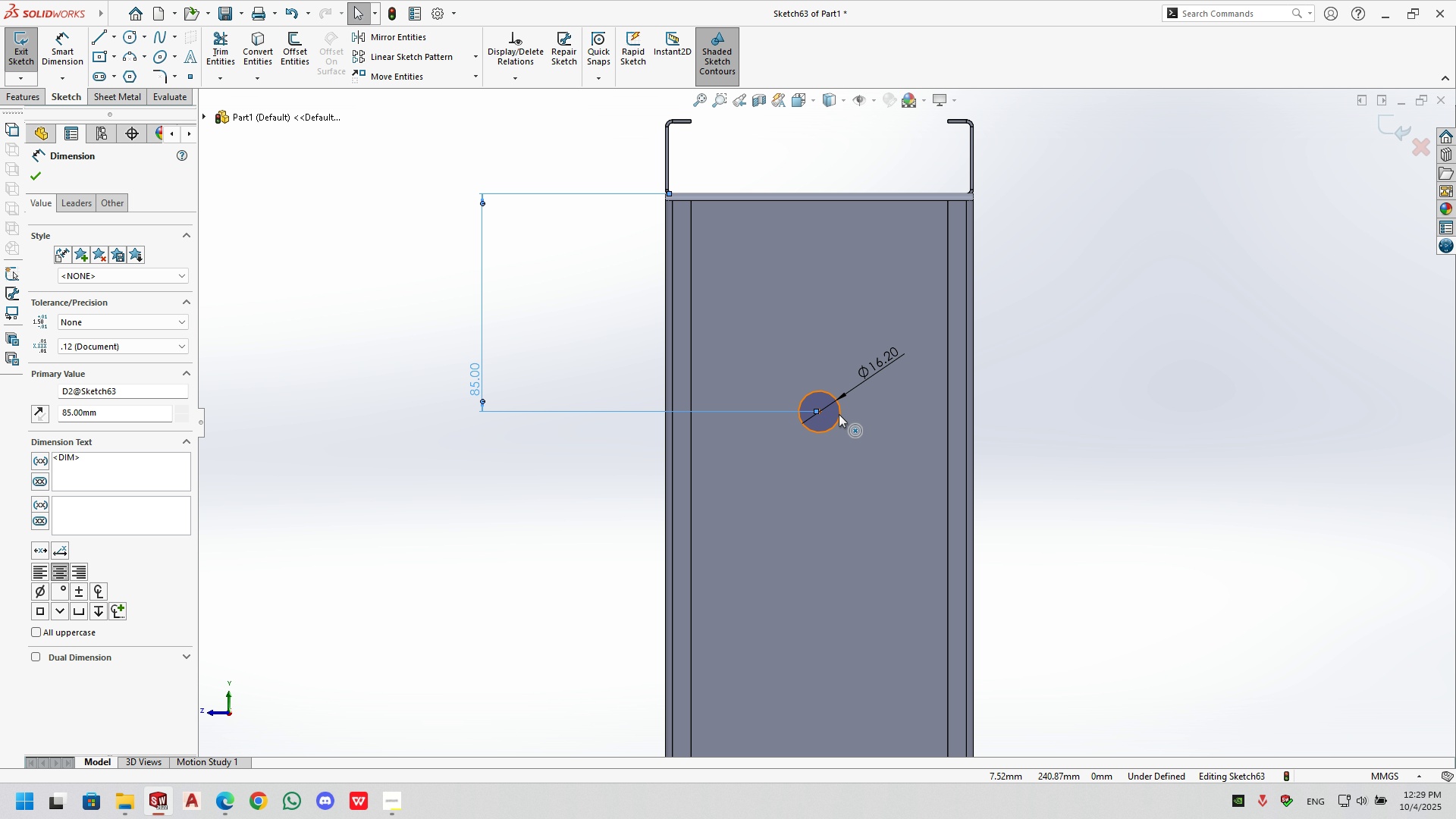 
key(Escape)
 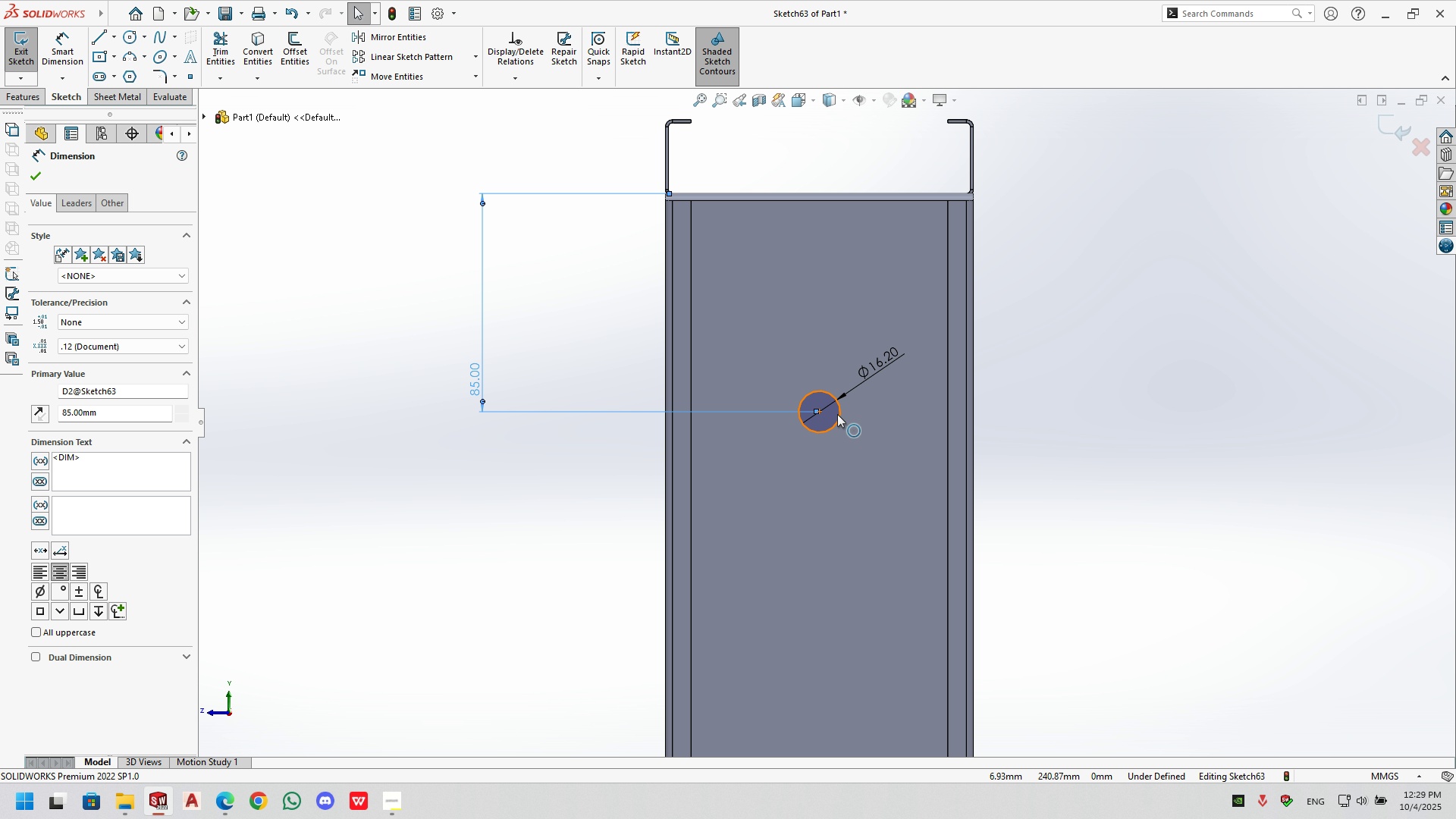 
left_click([837, 414])
 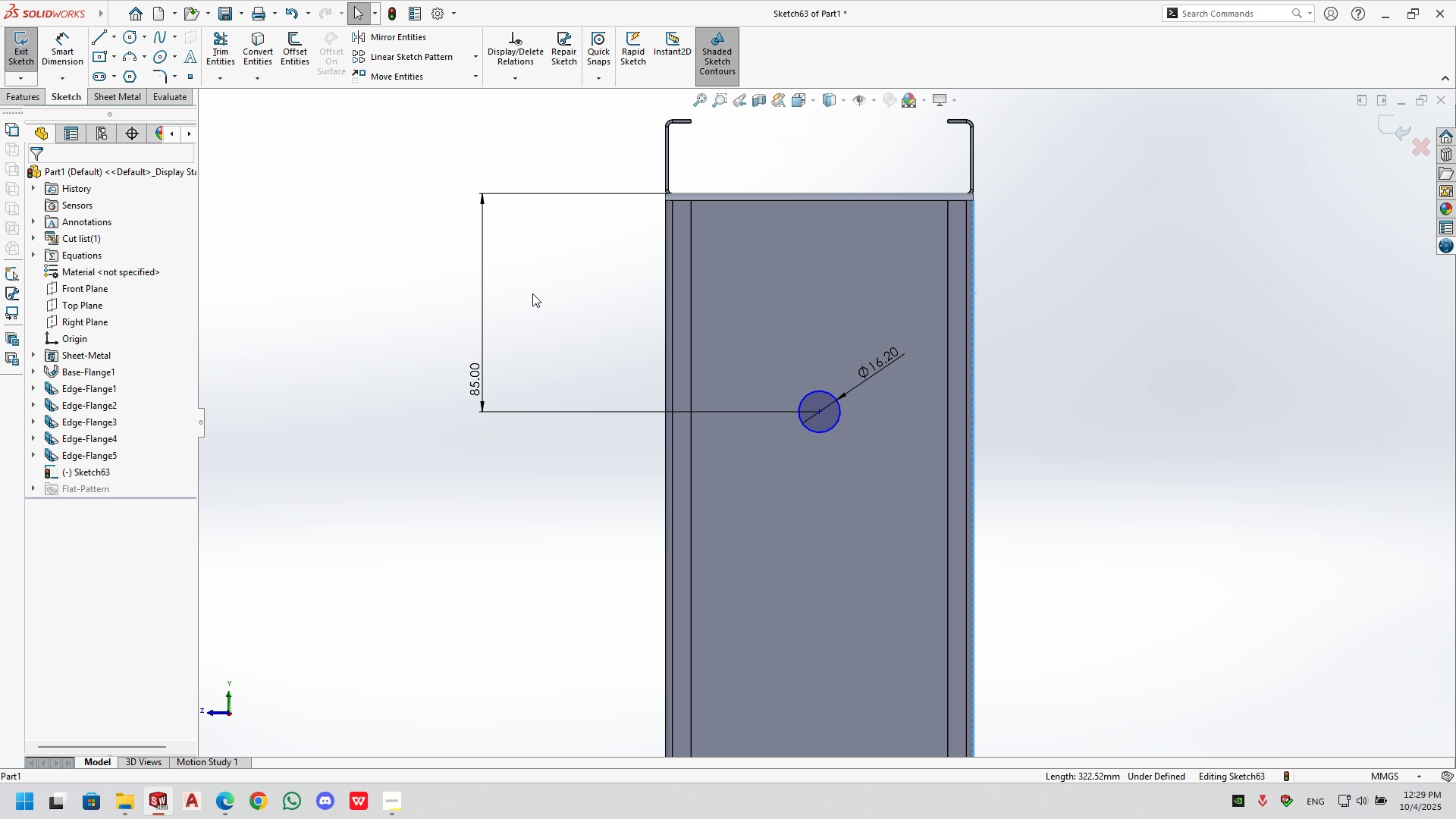 
left_click([56, 47])
 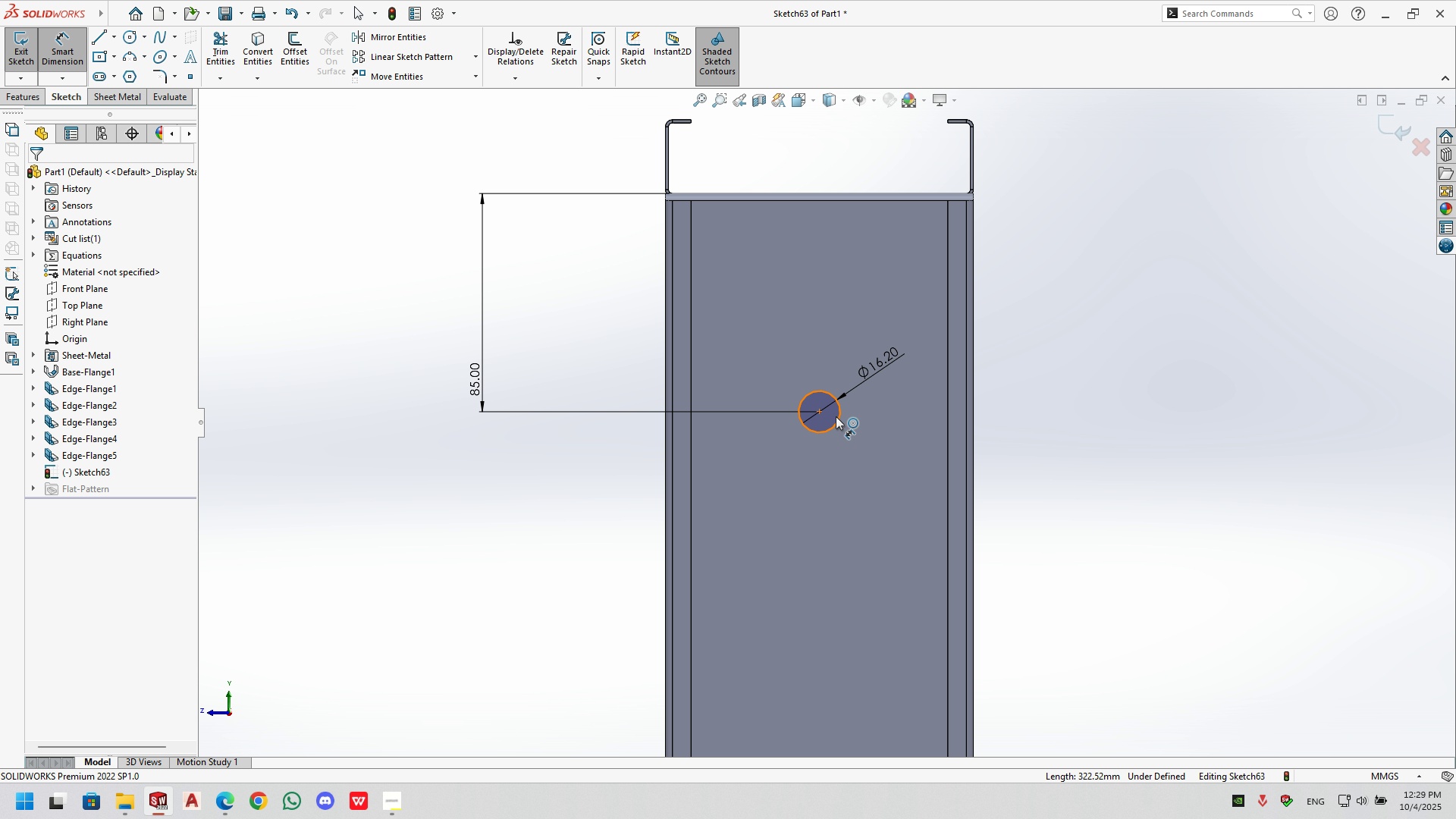 
left_click([836, 416])
 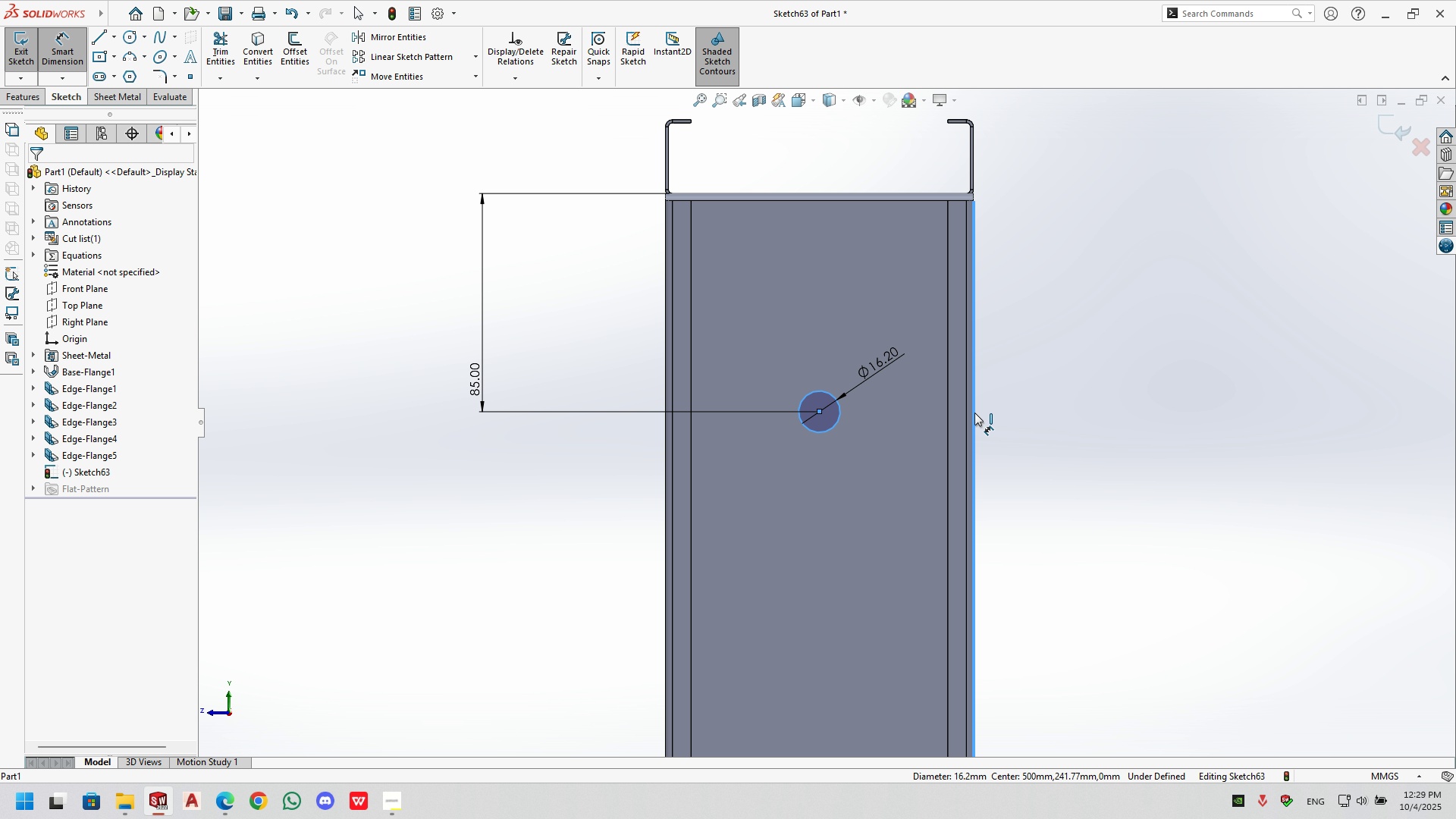 
left_click([974, 413])
 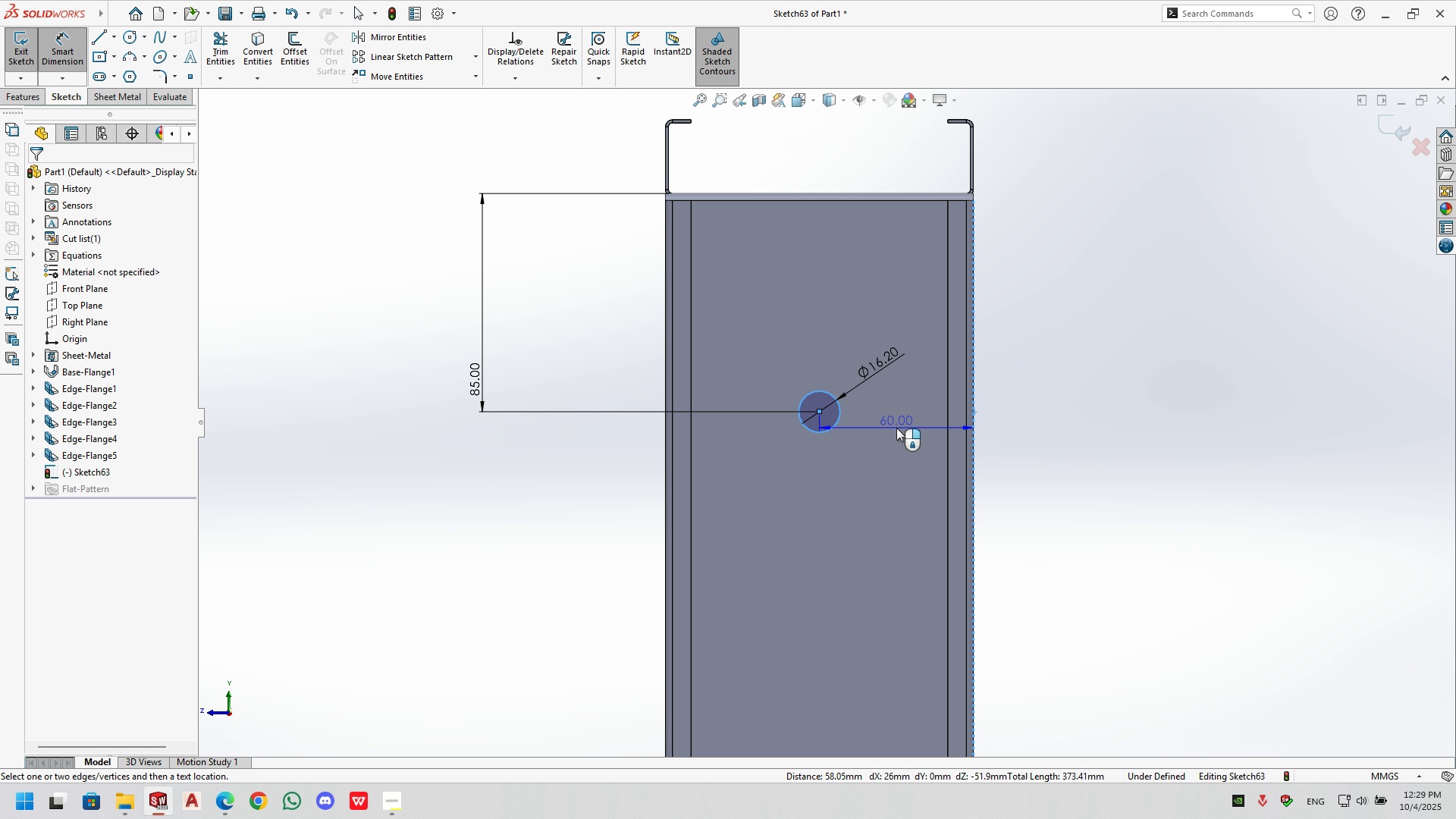 
left_click([896, 428])
 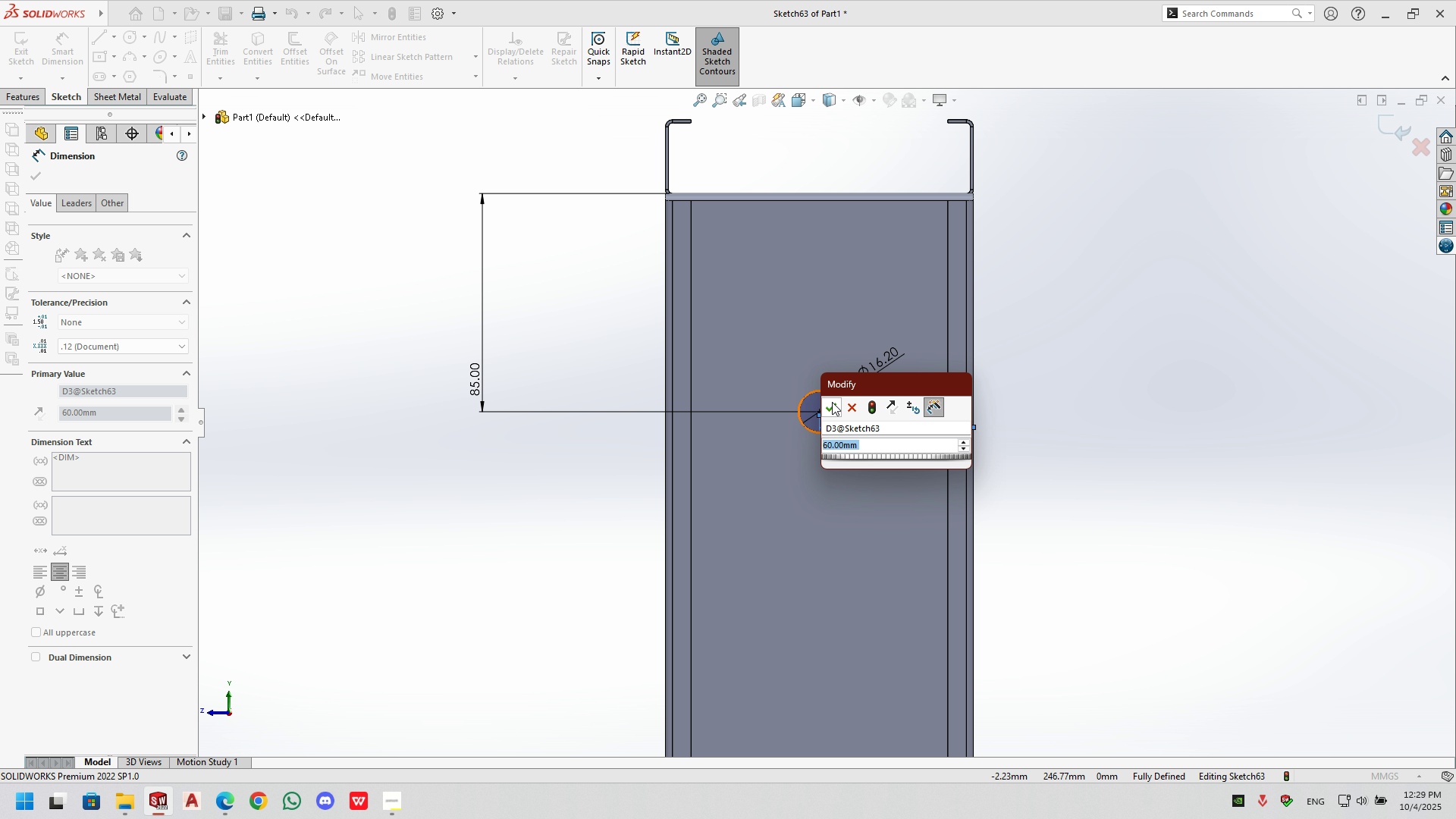 
left_click([833, 402])
 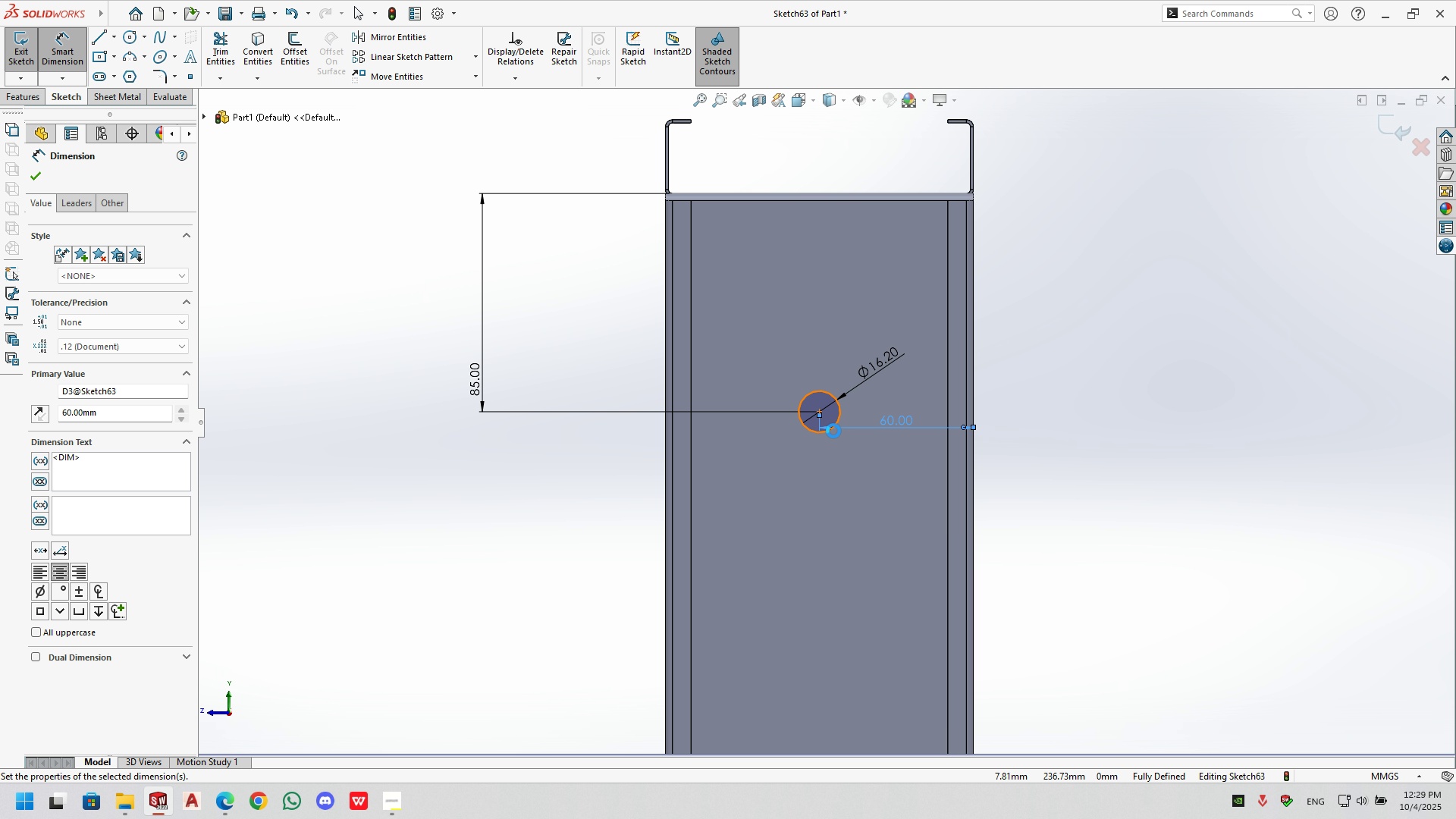 
scroll: coordinate [797, 471], scroll_direction: up, amount: 5.0
 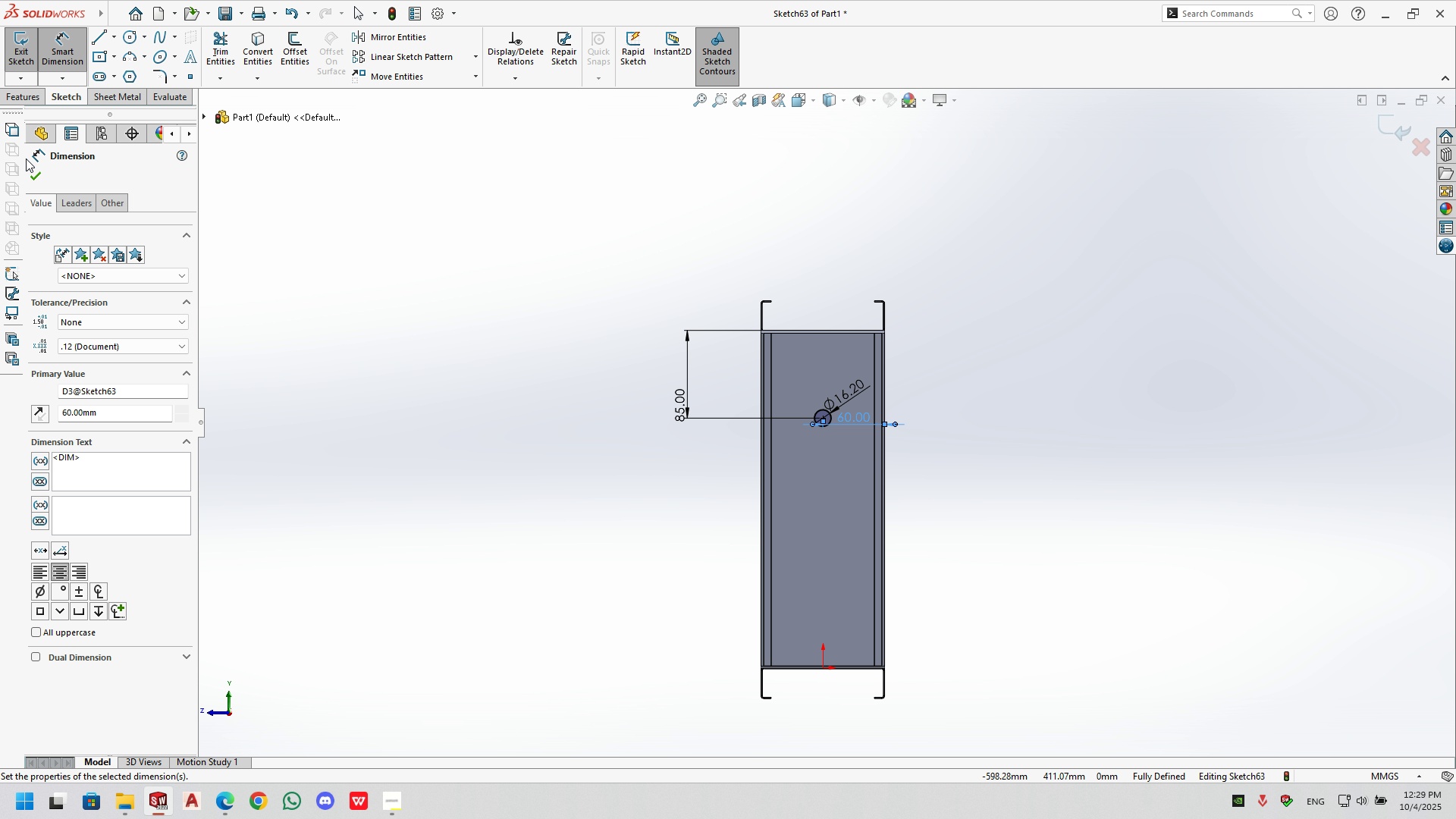 
left_click([34, 177])
 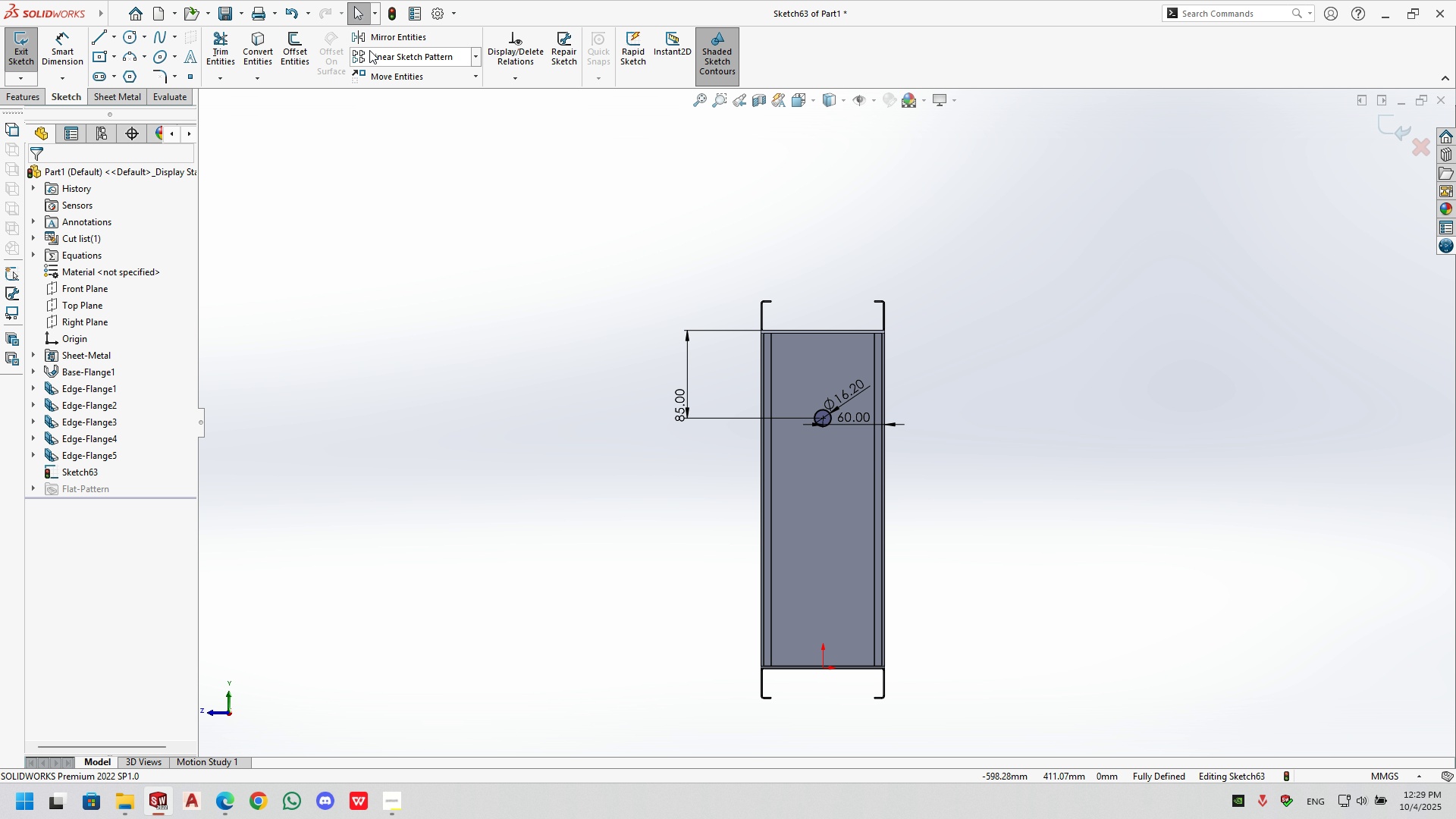 
left_click([372, 58])
 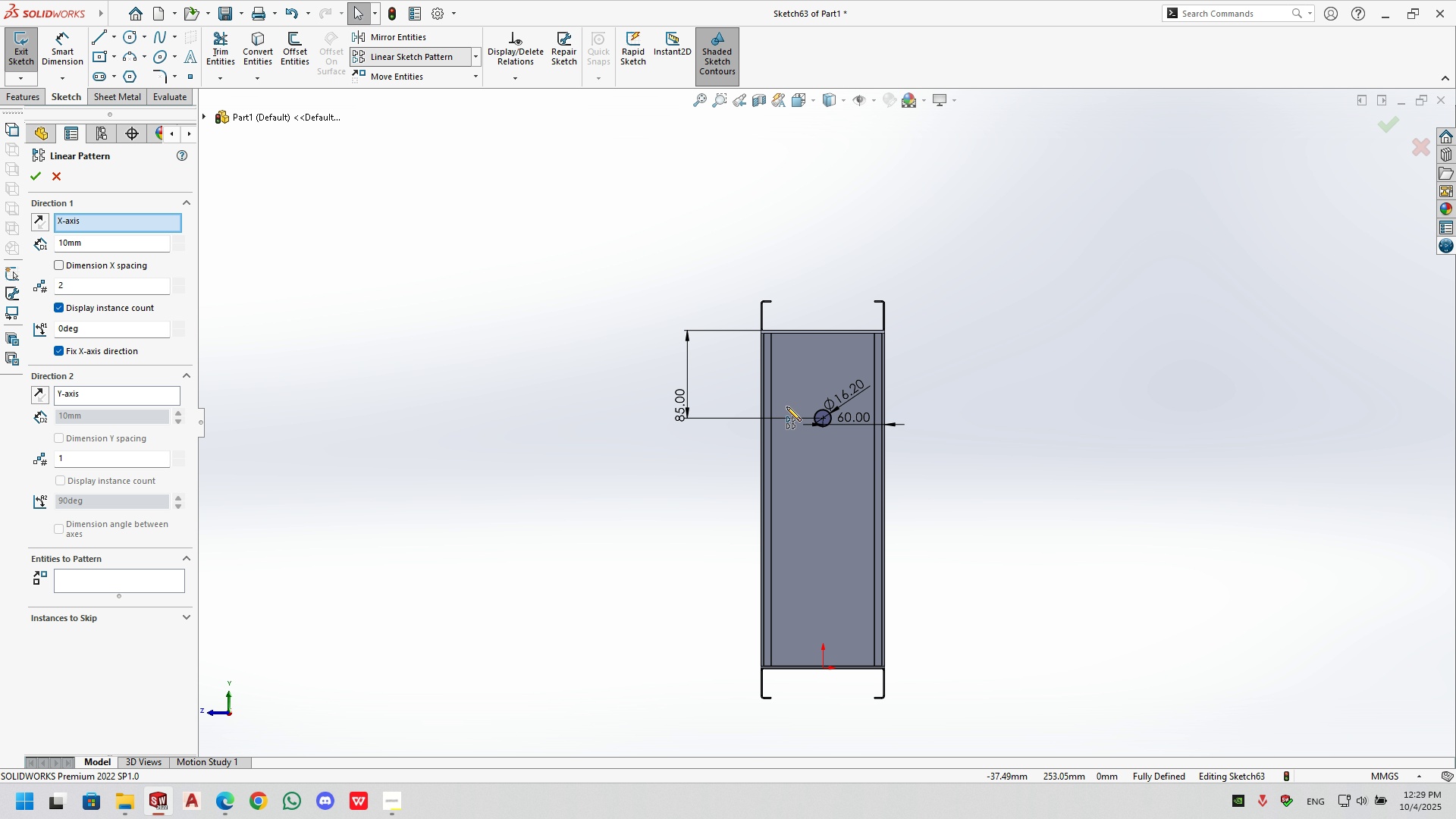 
scroll: coordinate [809, 404], scroll_direction: down, amount: 3.0
 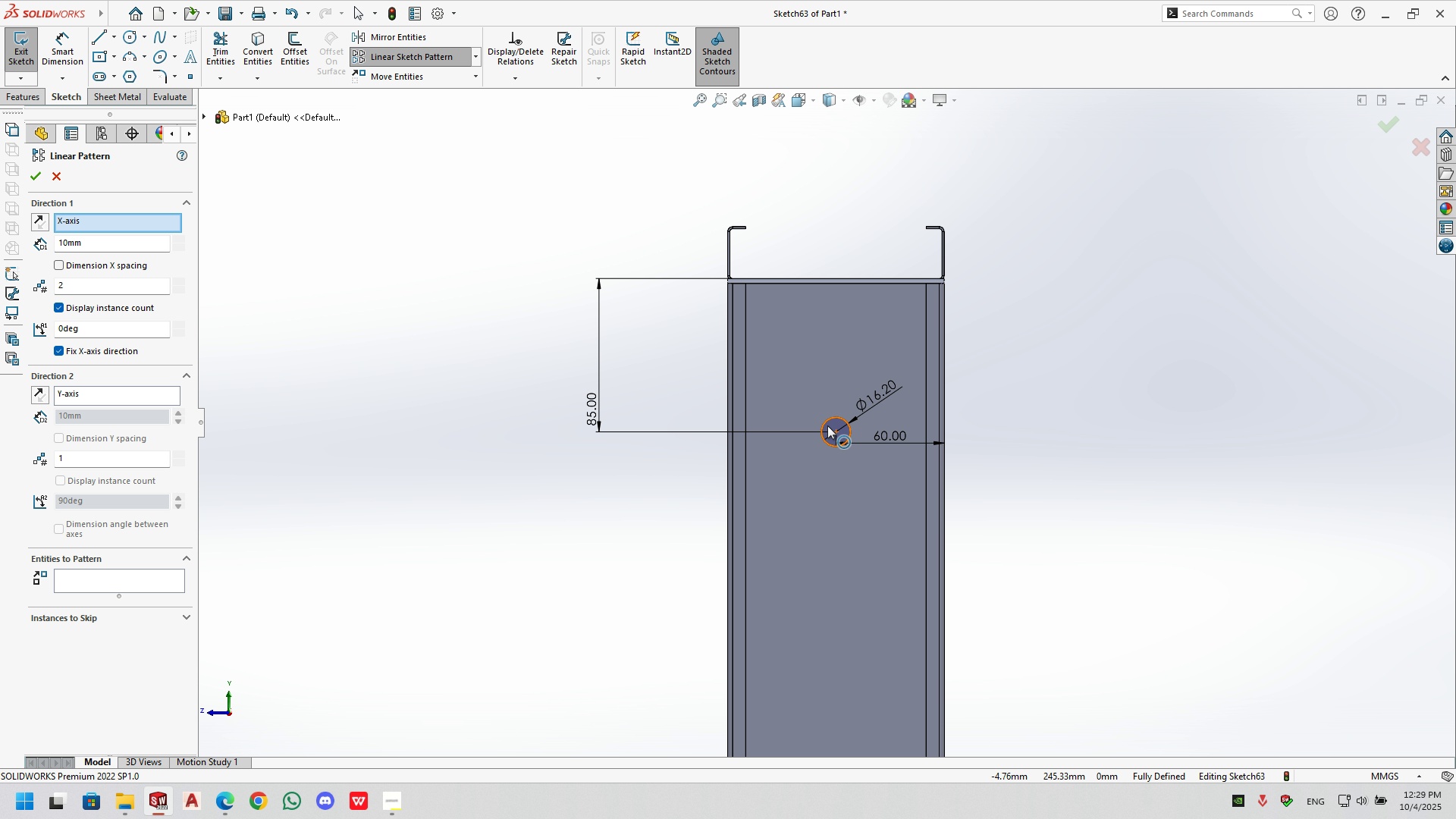 
left_click([827, 425])
 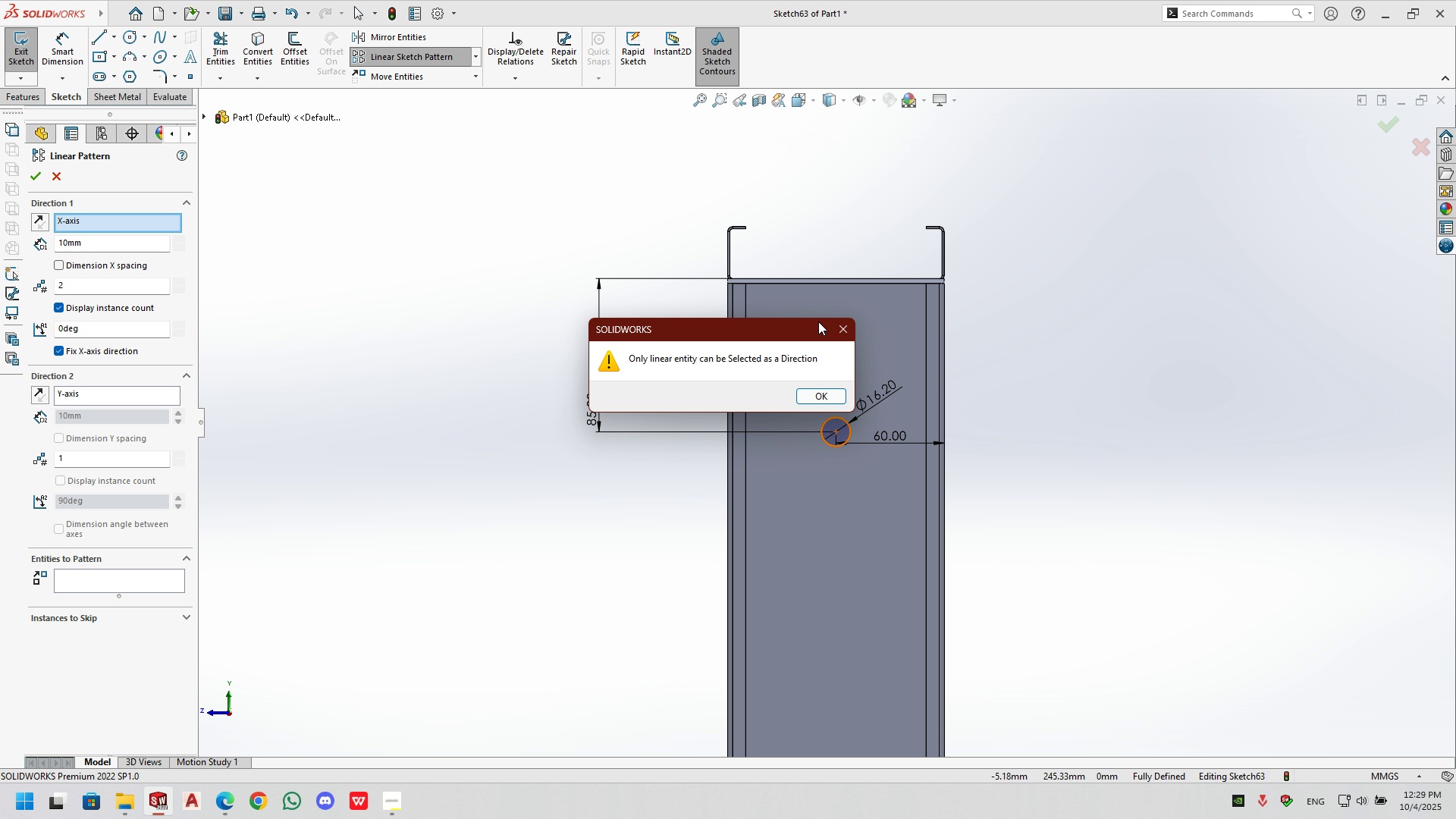 
key(Escape)
 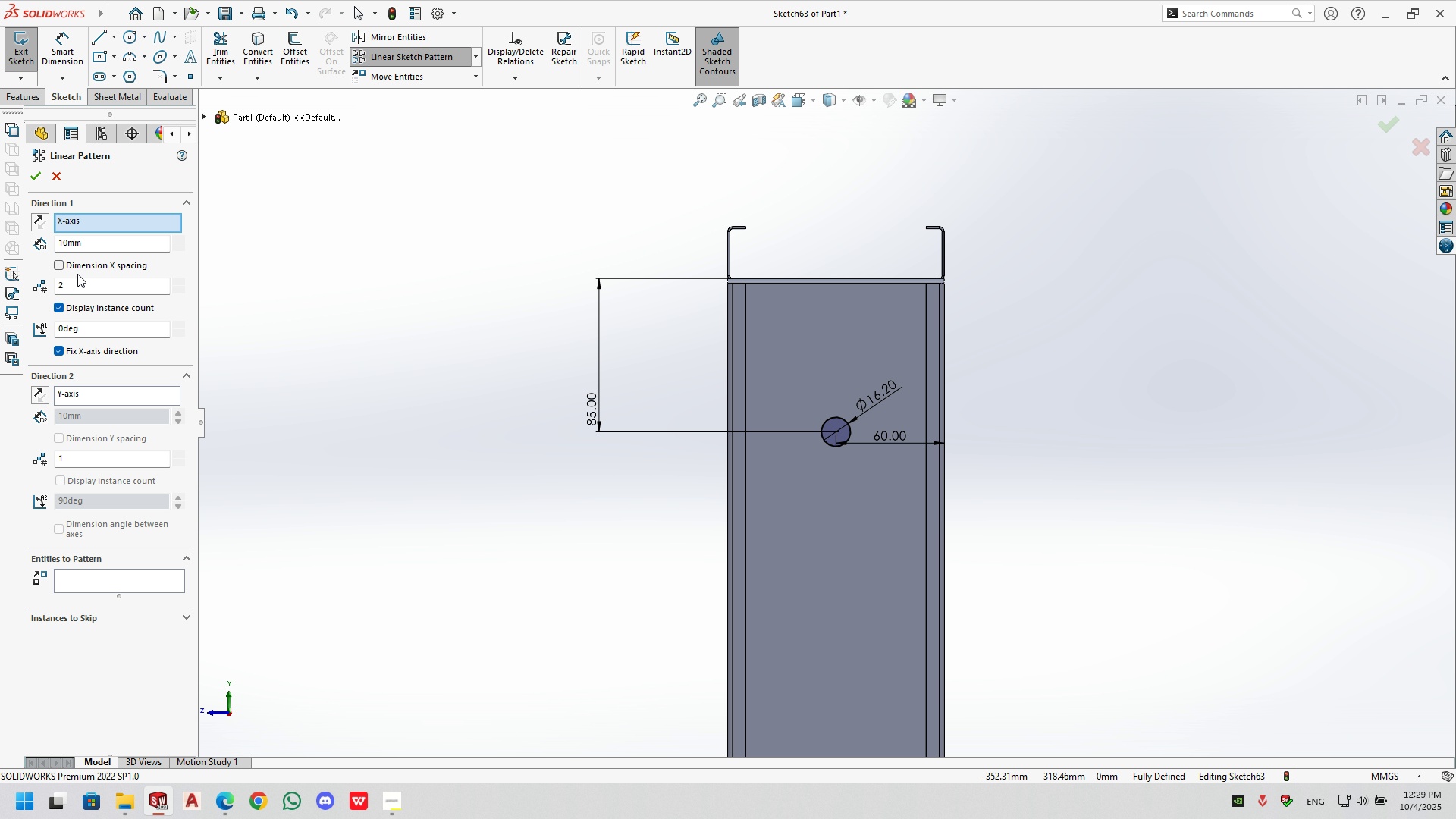 
double_click([82, 290])
 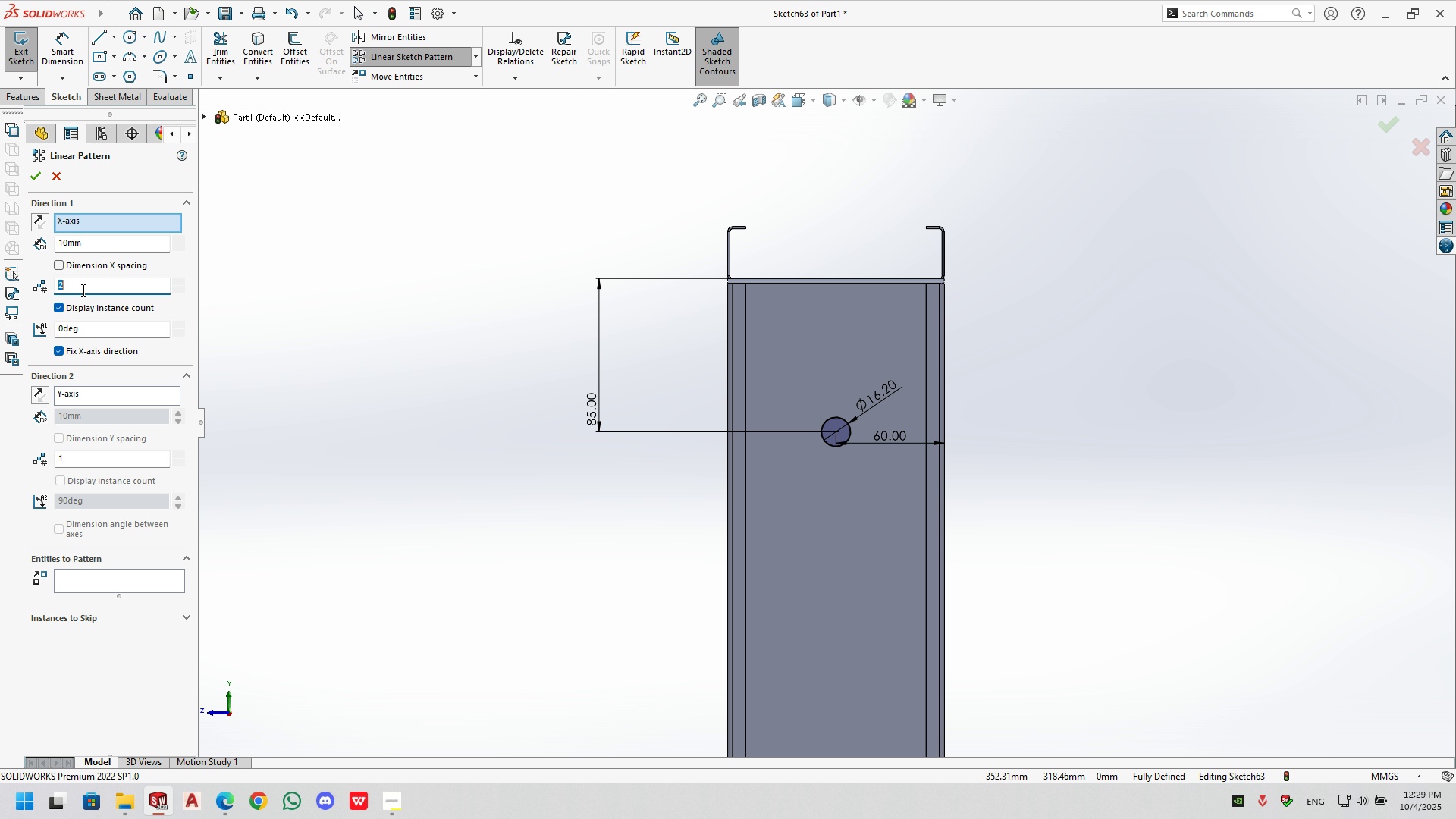 
key(Numpad1)
 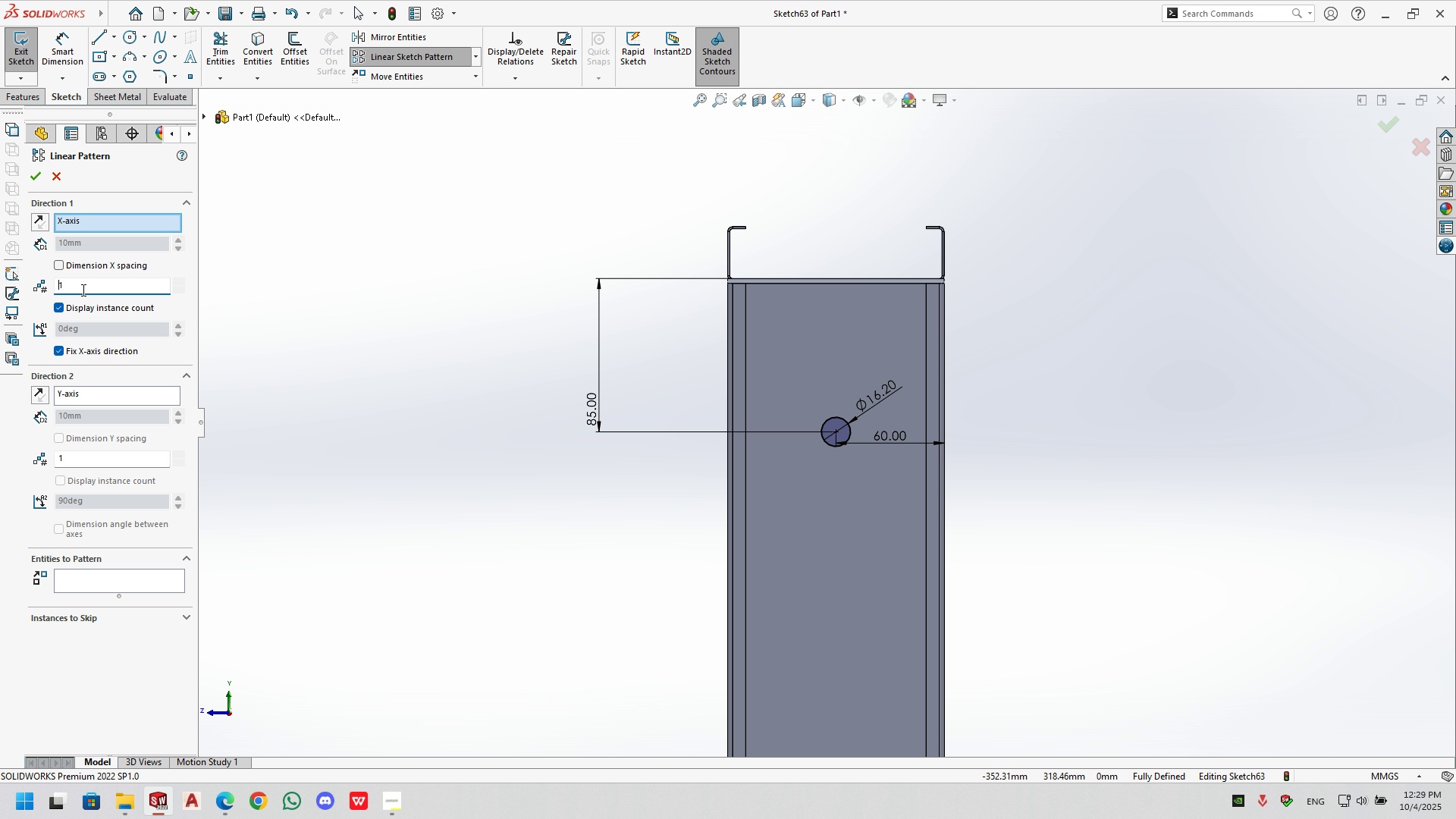 
key(NumpadEnter)
 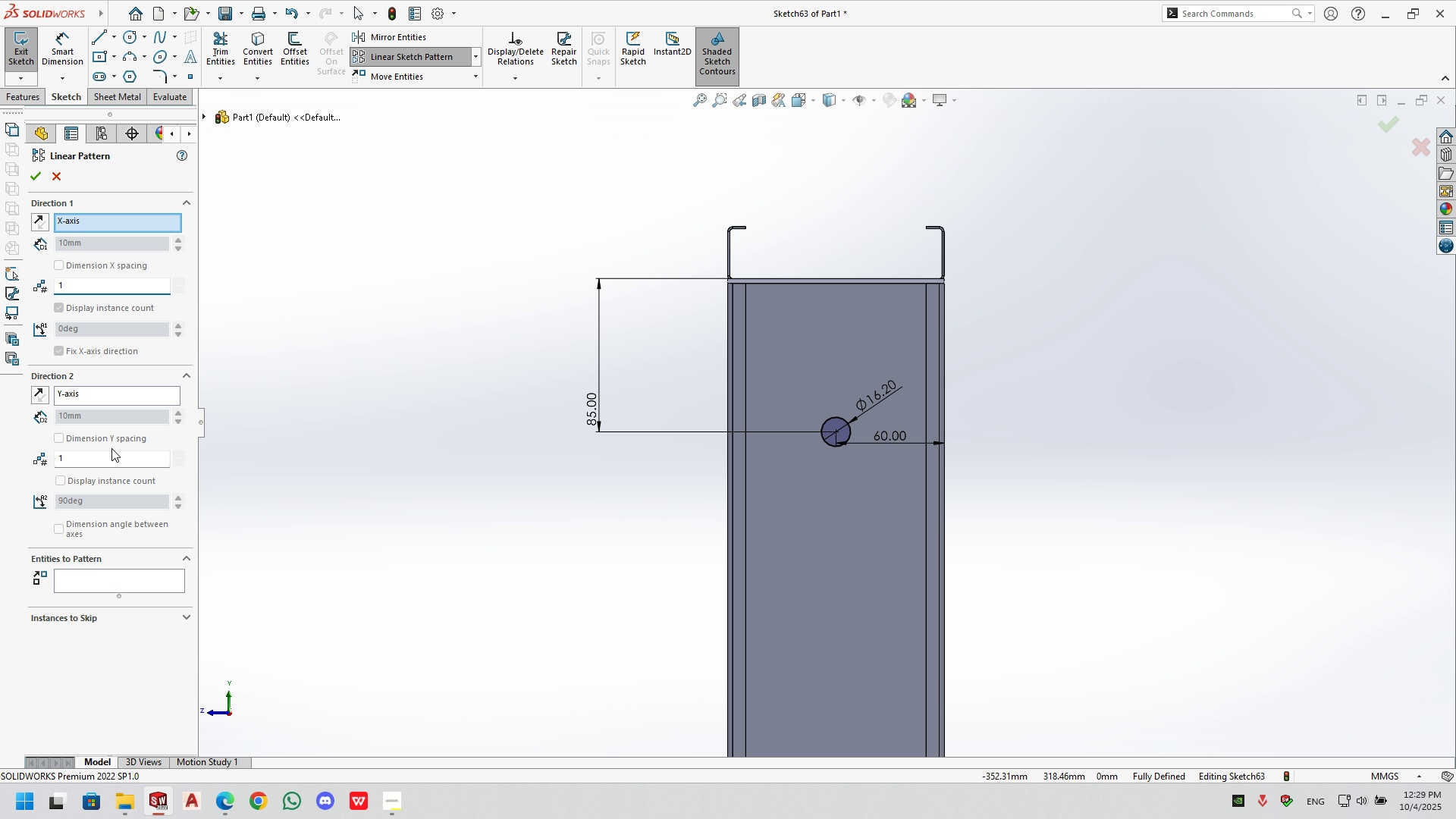 
left_click([89, 461])
 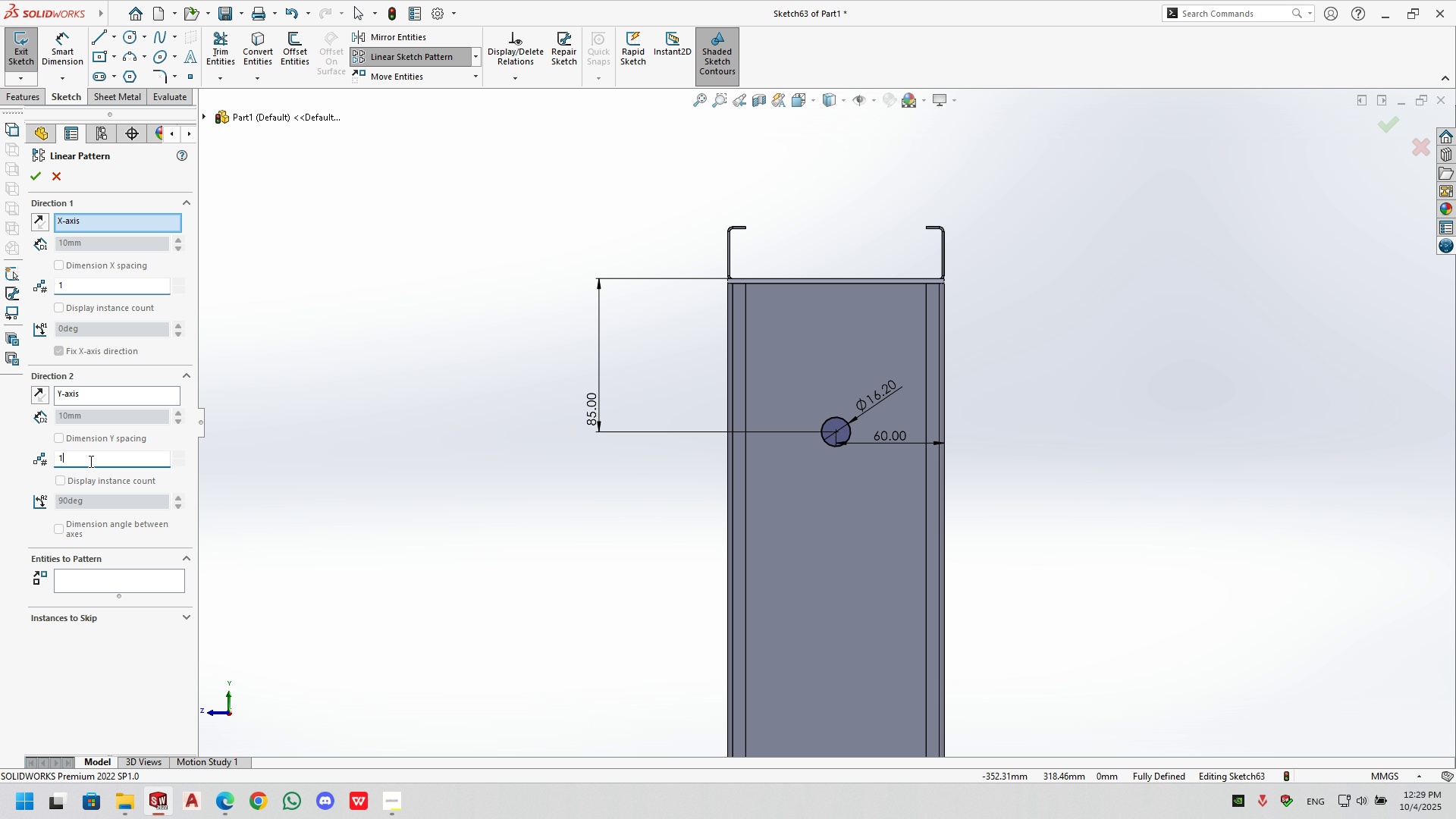 
left_click_drag(start_coordinate=[89, 461], to_coordinate=[83, 469])
 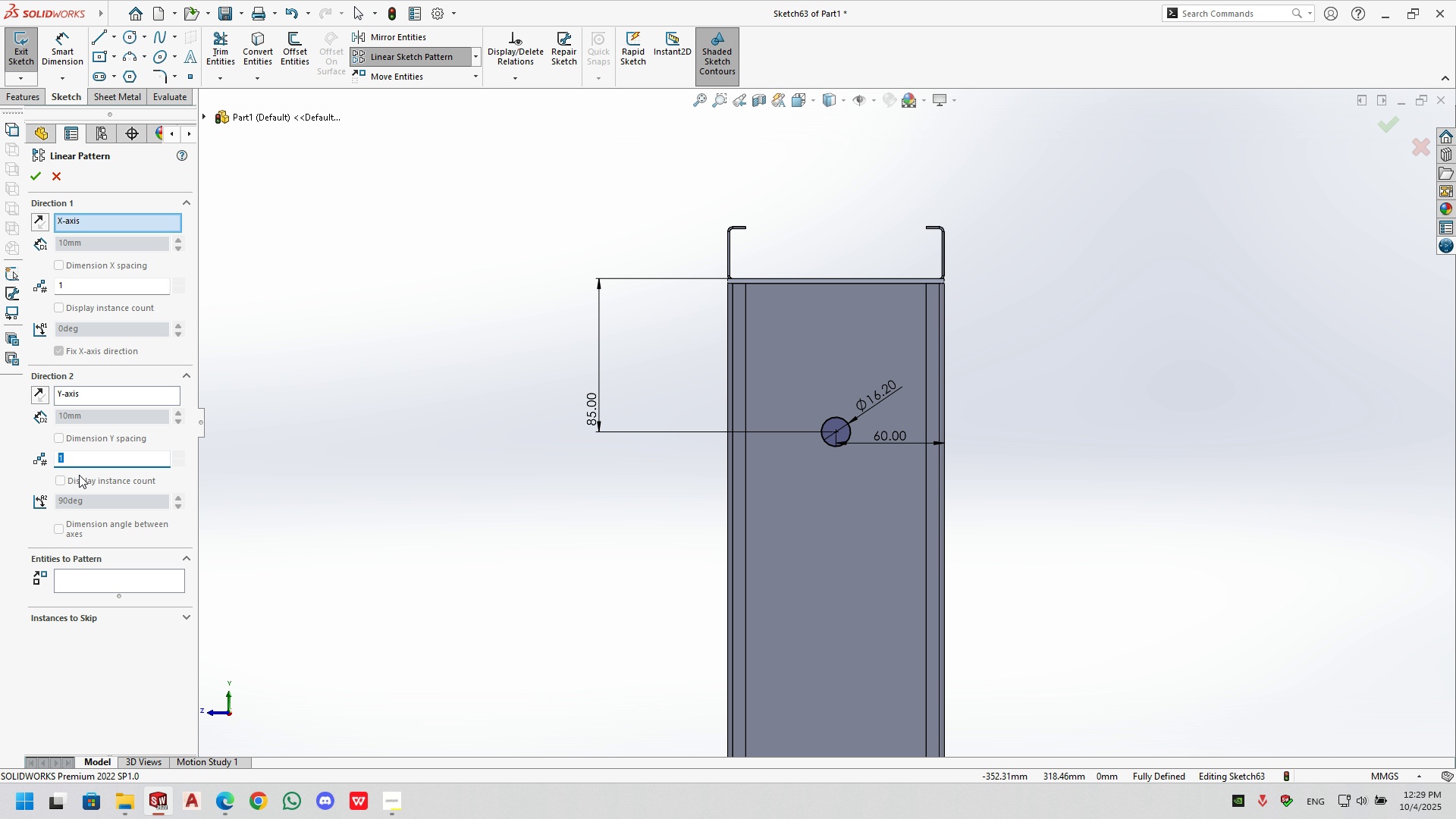 
key(Numpad2)
 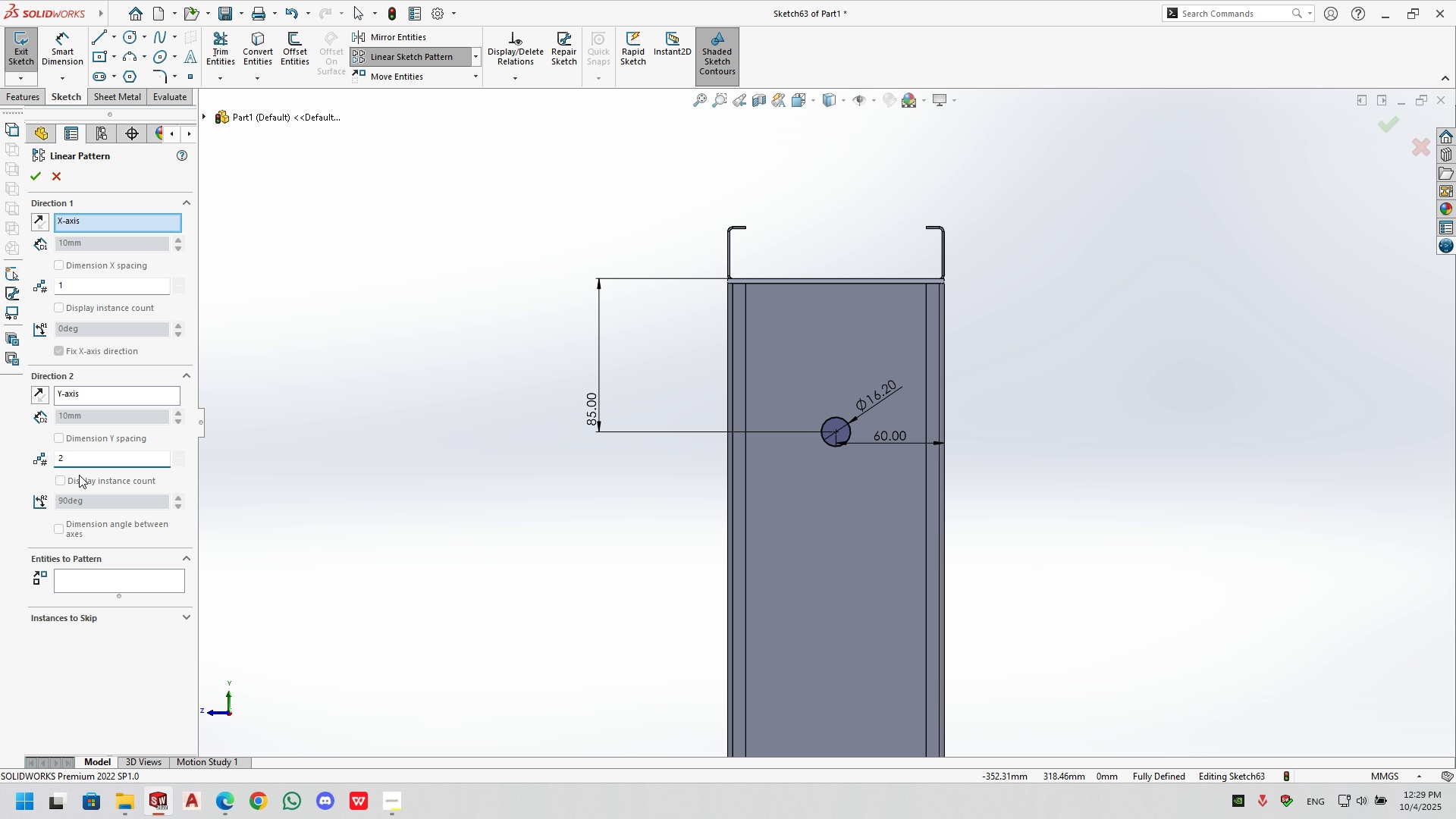 
key(NumpadEnter)
 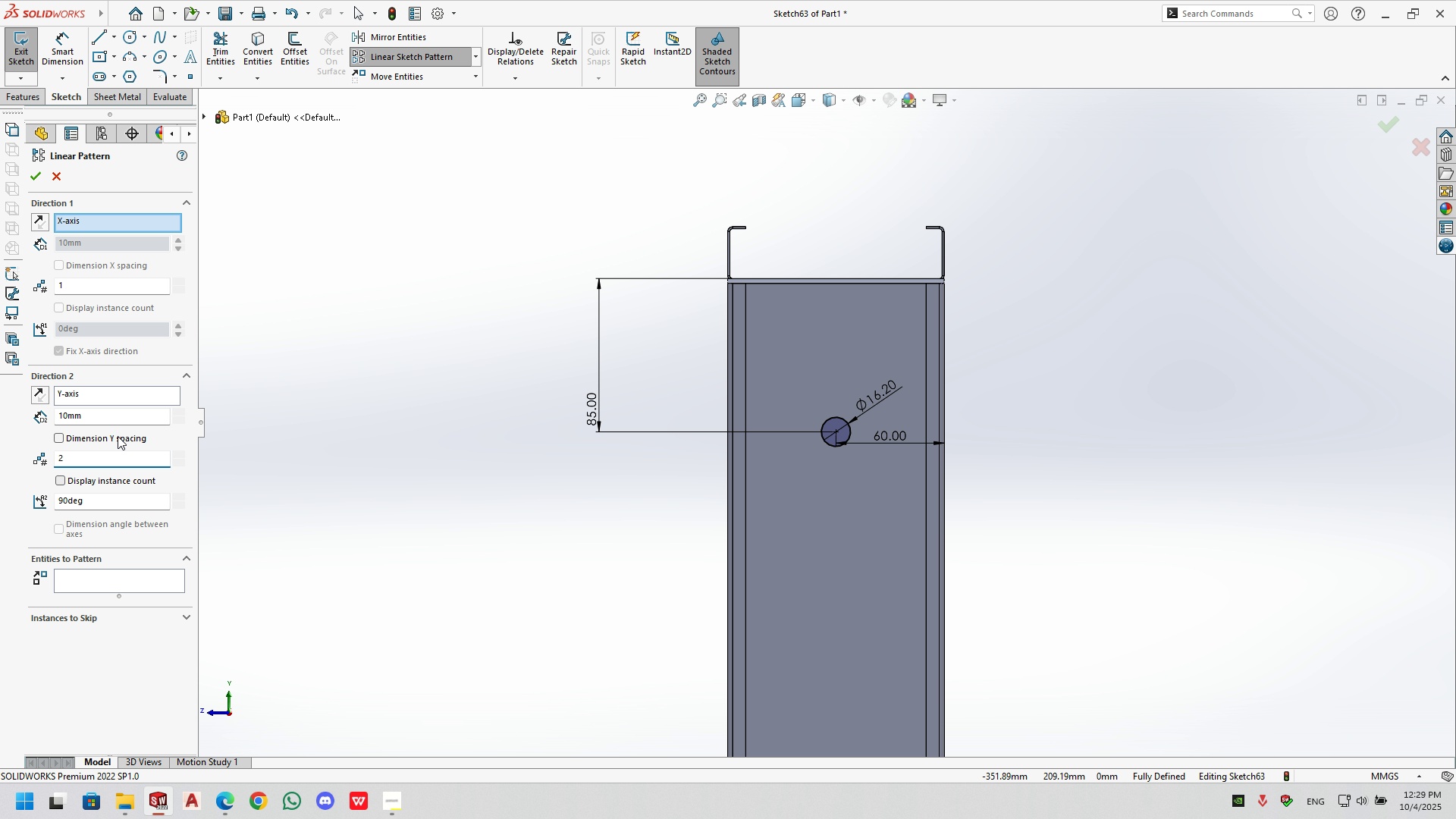 
wait(6.28)
 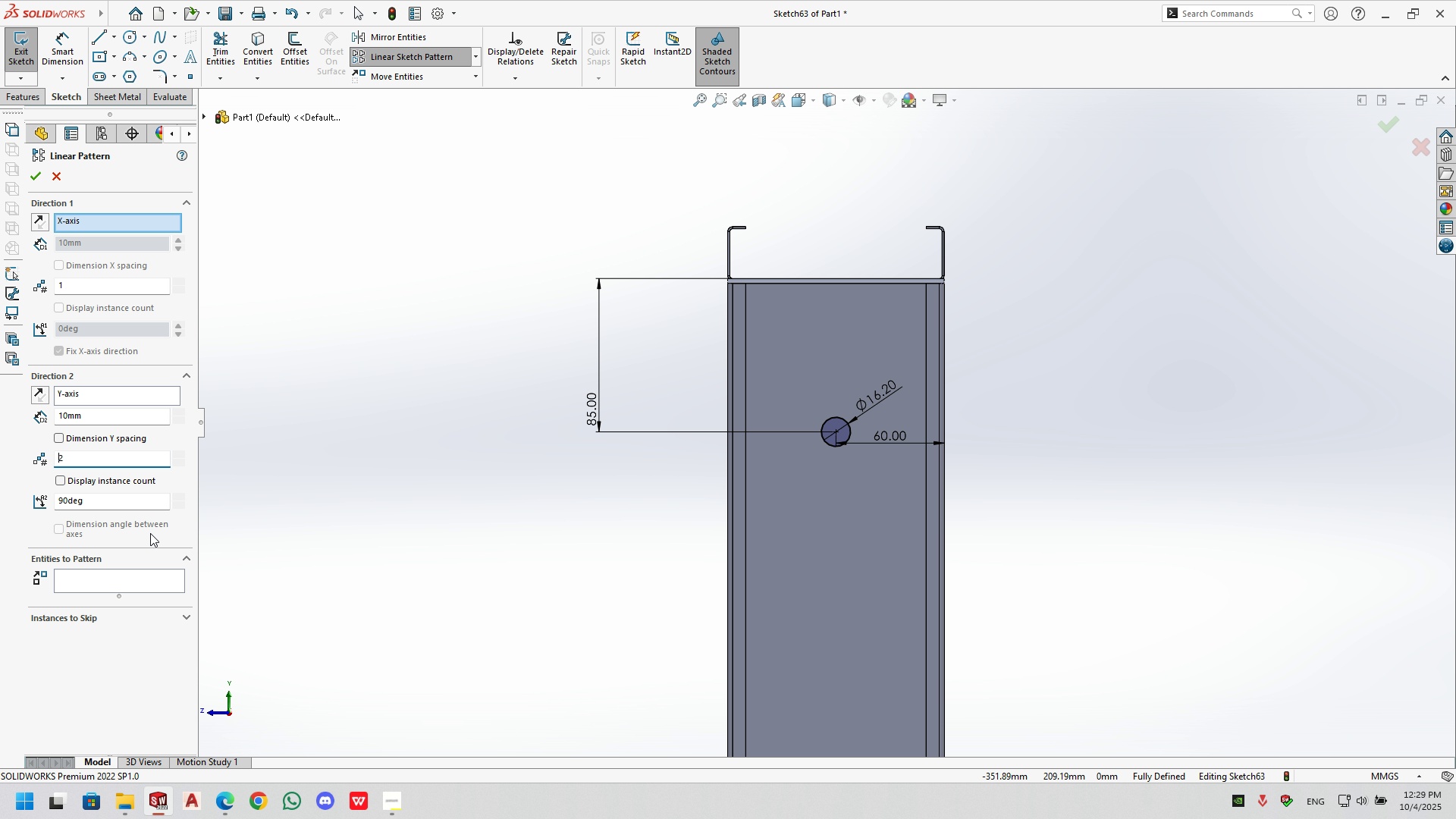 
left_click([125, 578])
 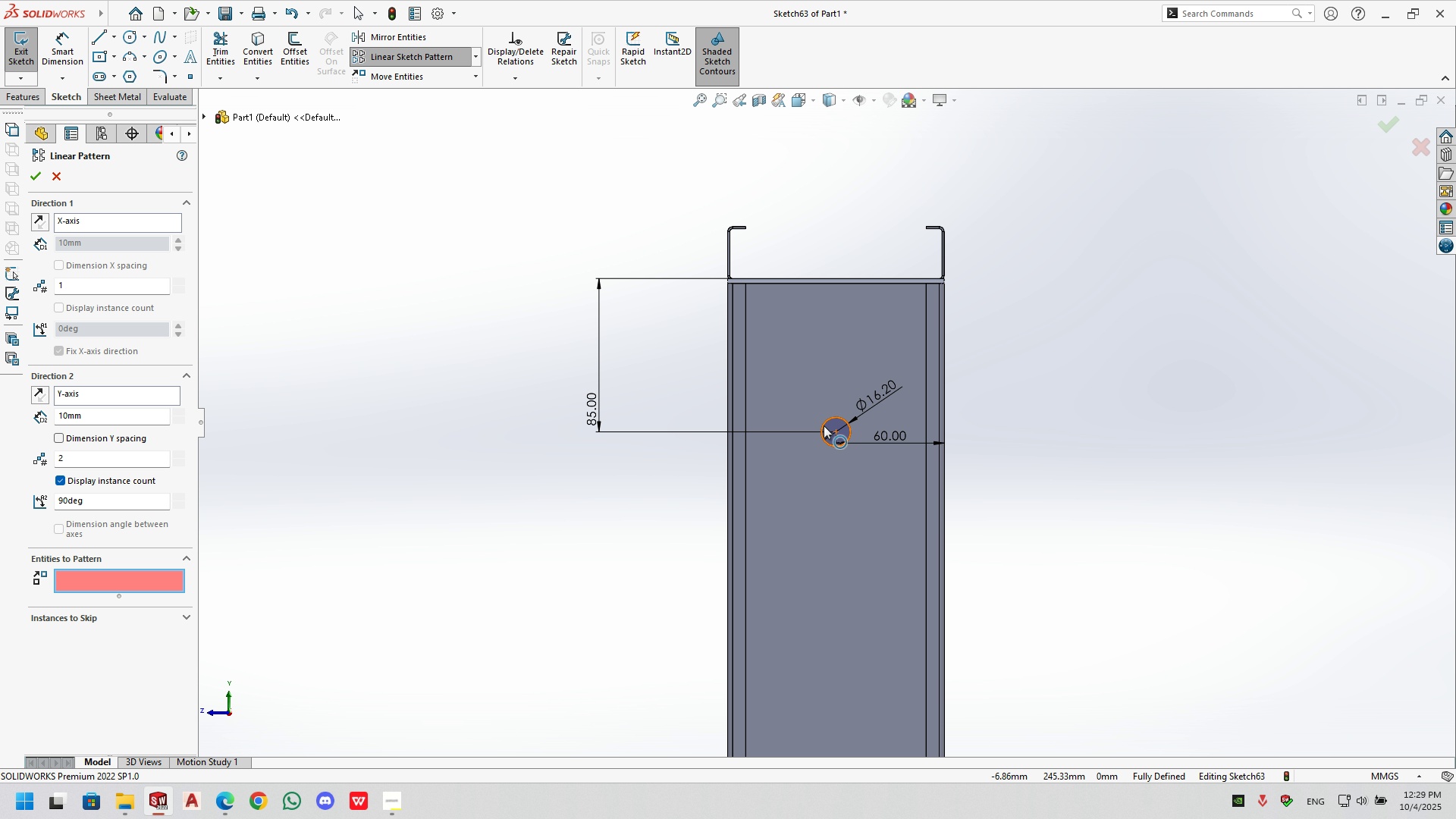 
left_click([824, 425])
 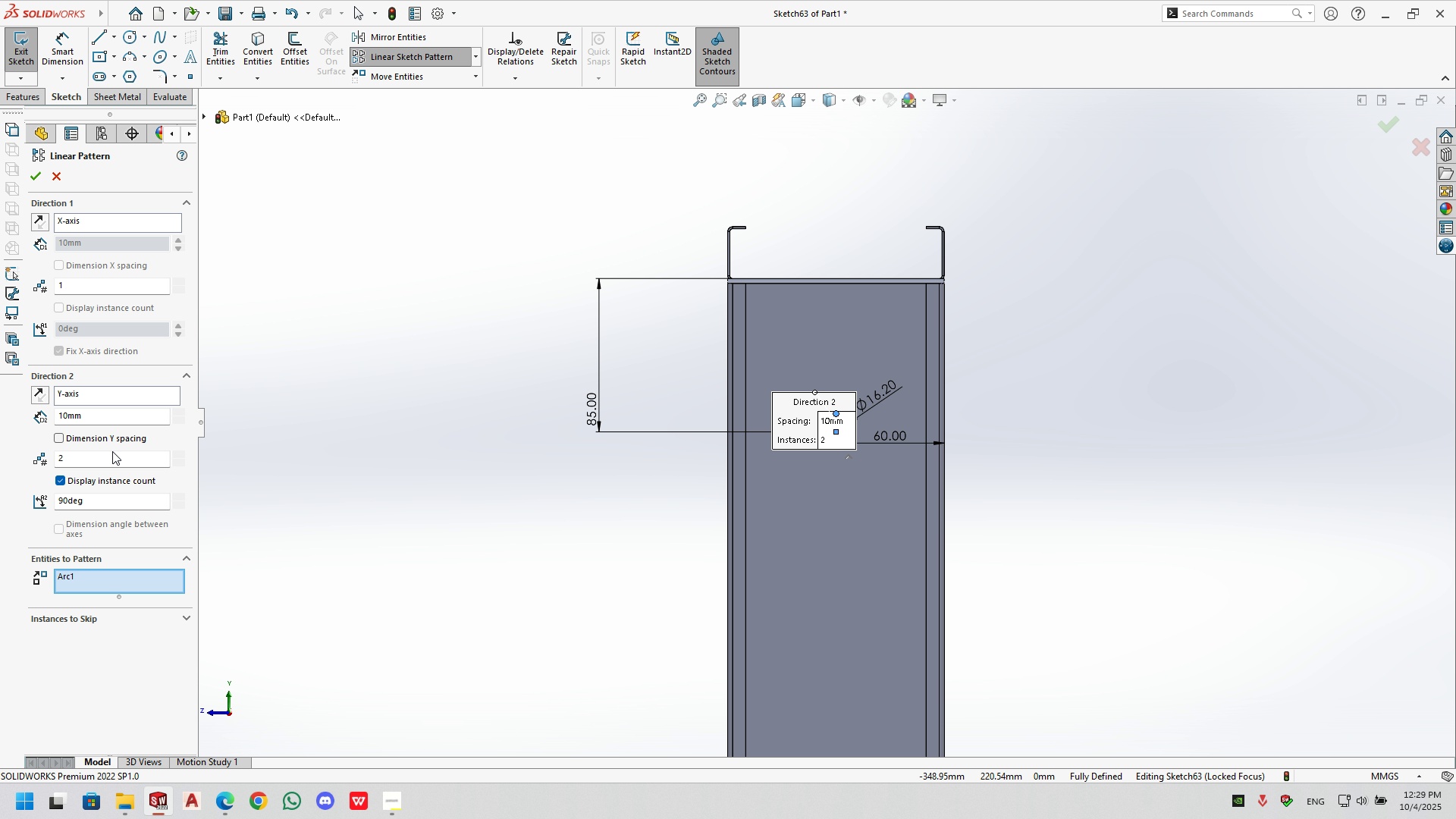 
left_click([110, 460])
 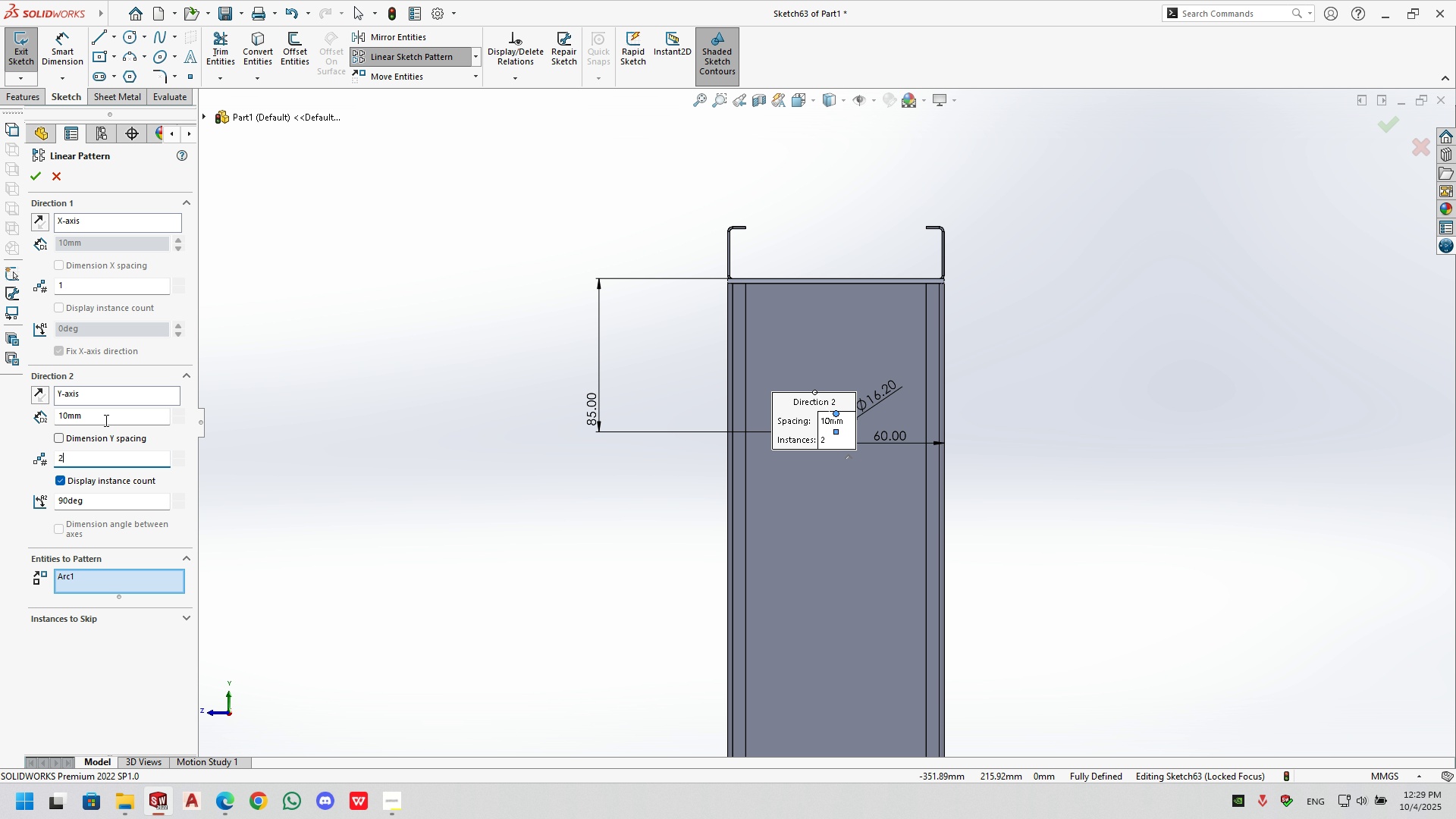 
double_click([105, 420])
 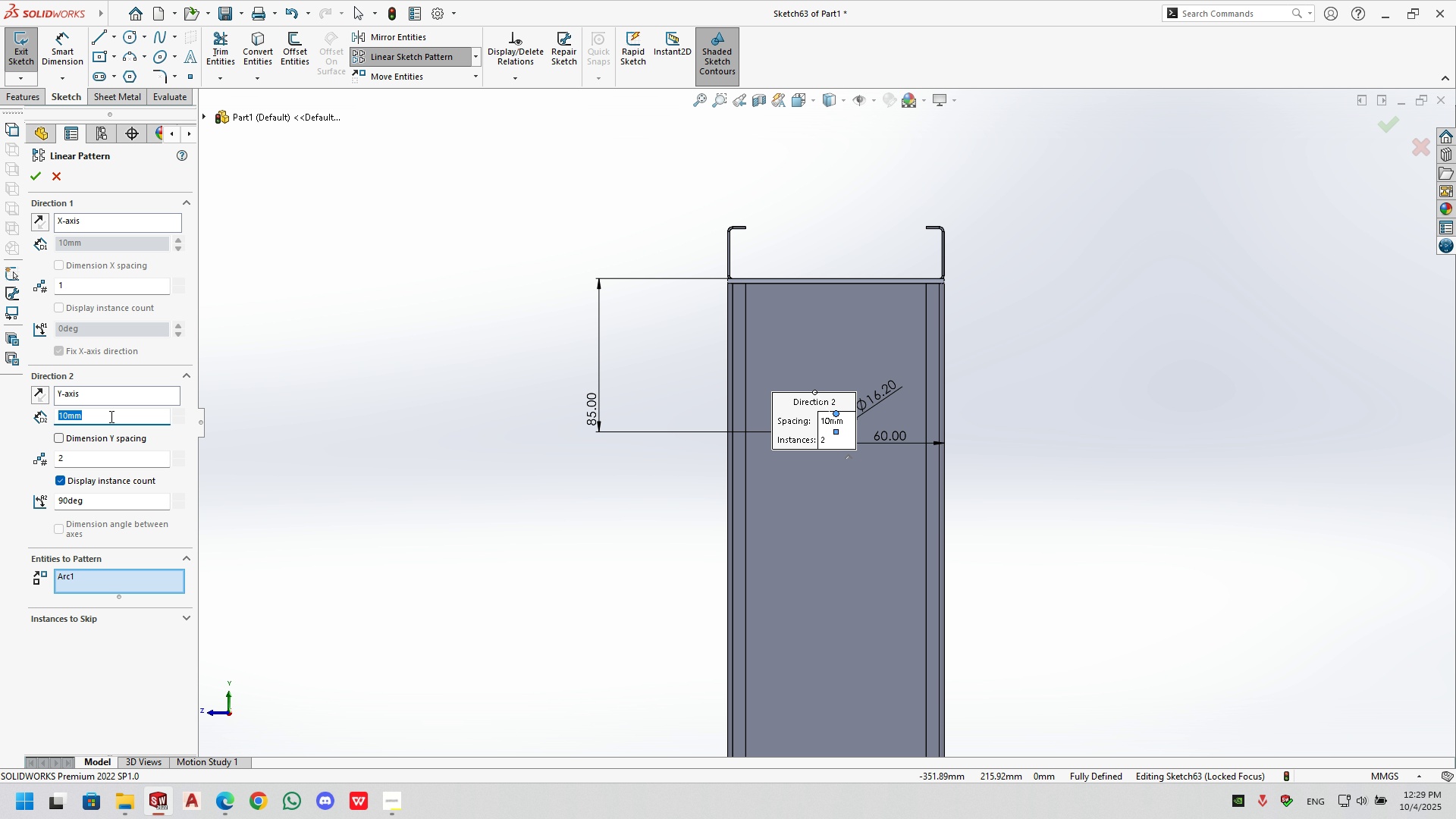 
key(Numpad1)
 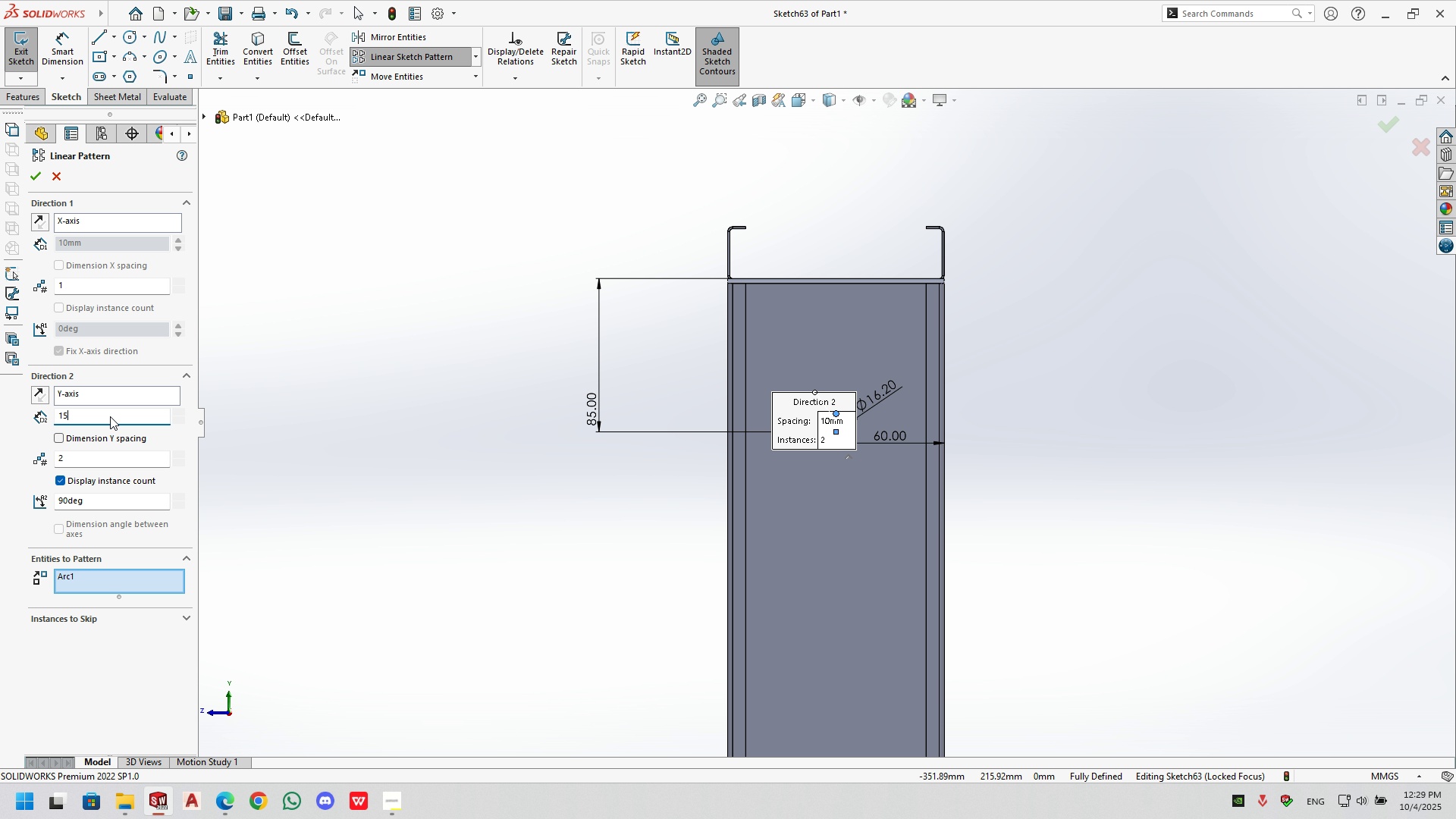 
key(Numpad5)
 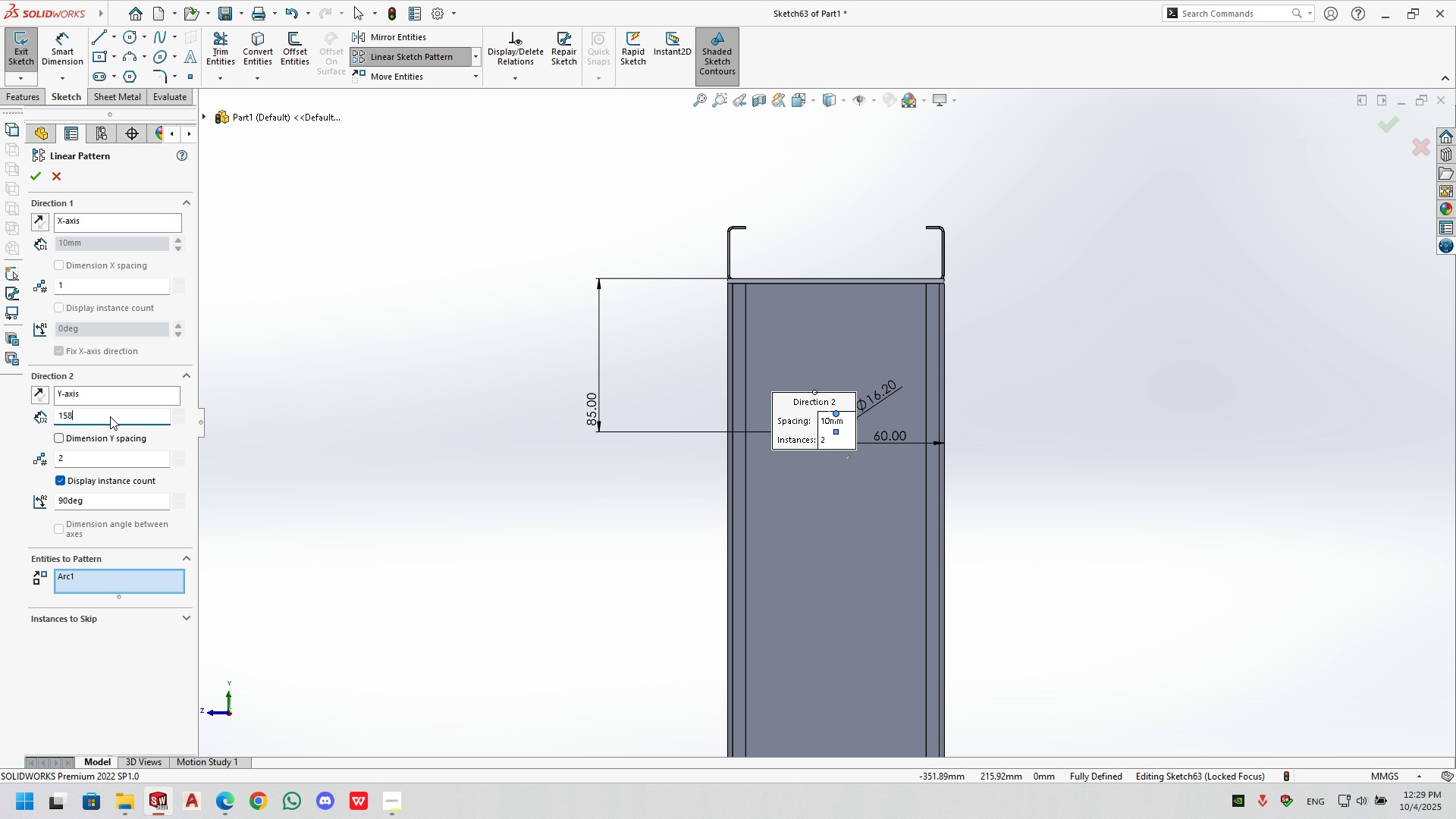 
key(Numpad8)
 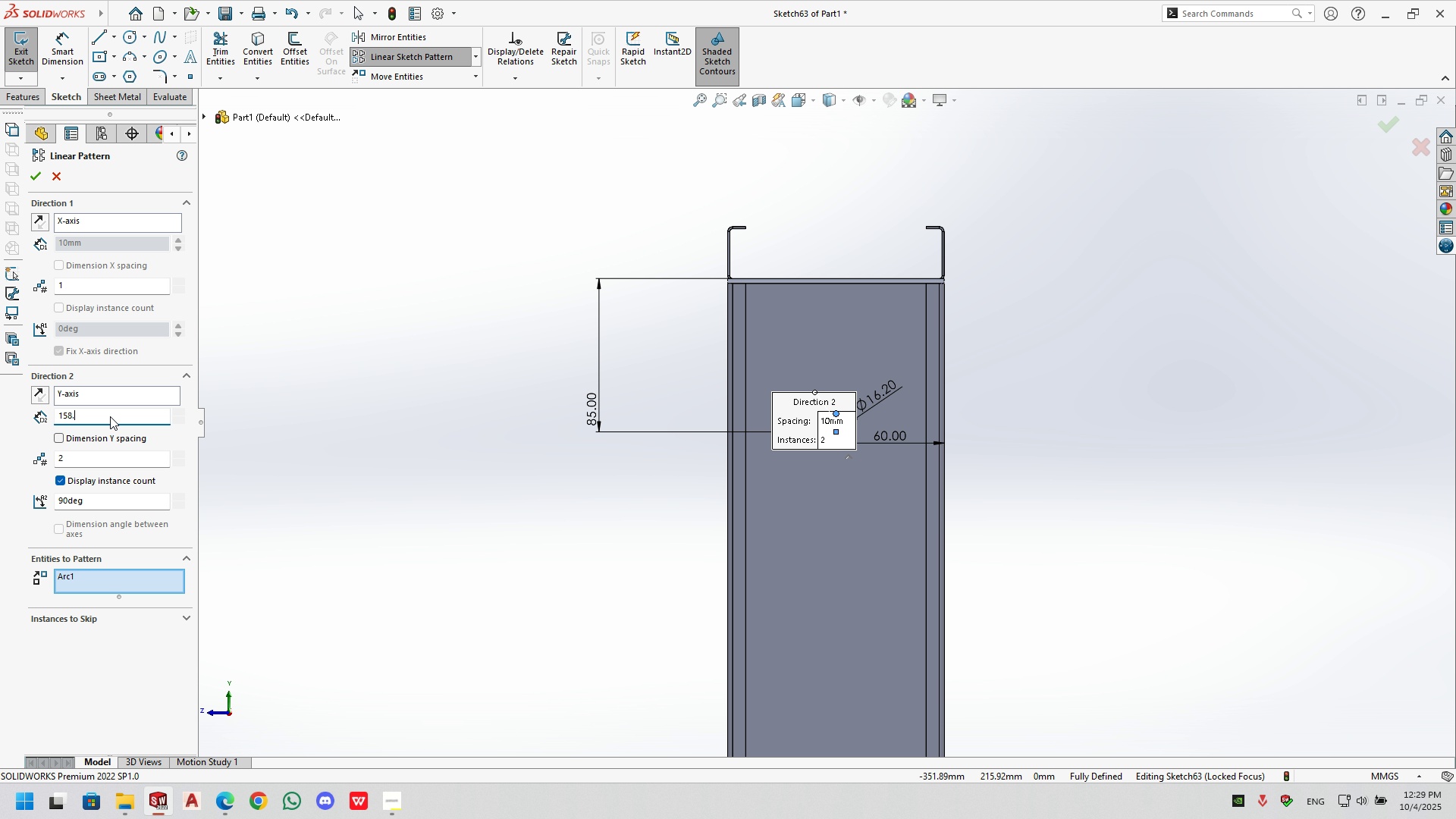 
key(NumpadDecimal)
 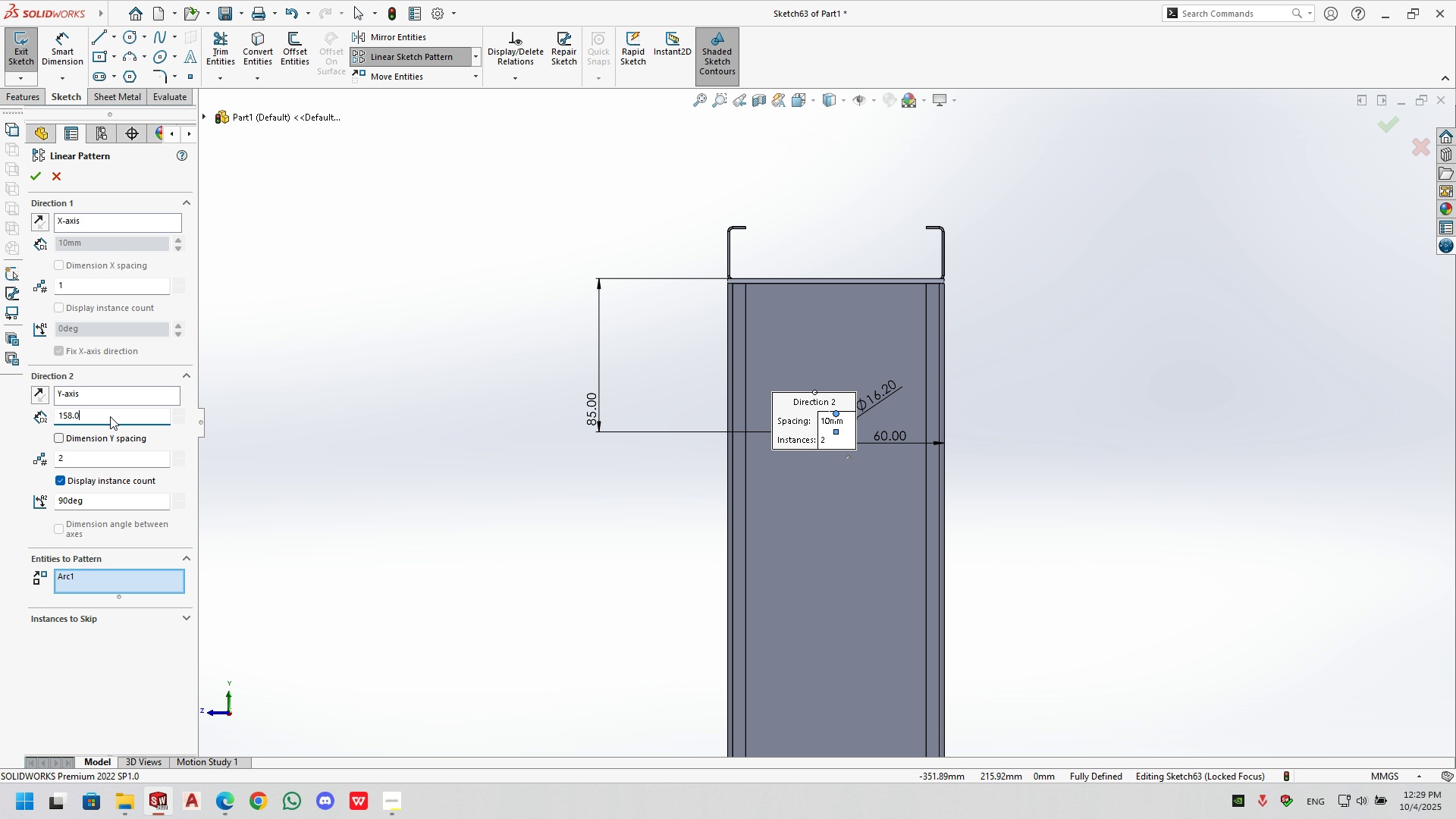 
key(Numpad0)
 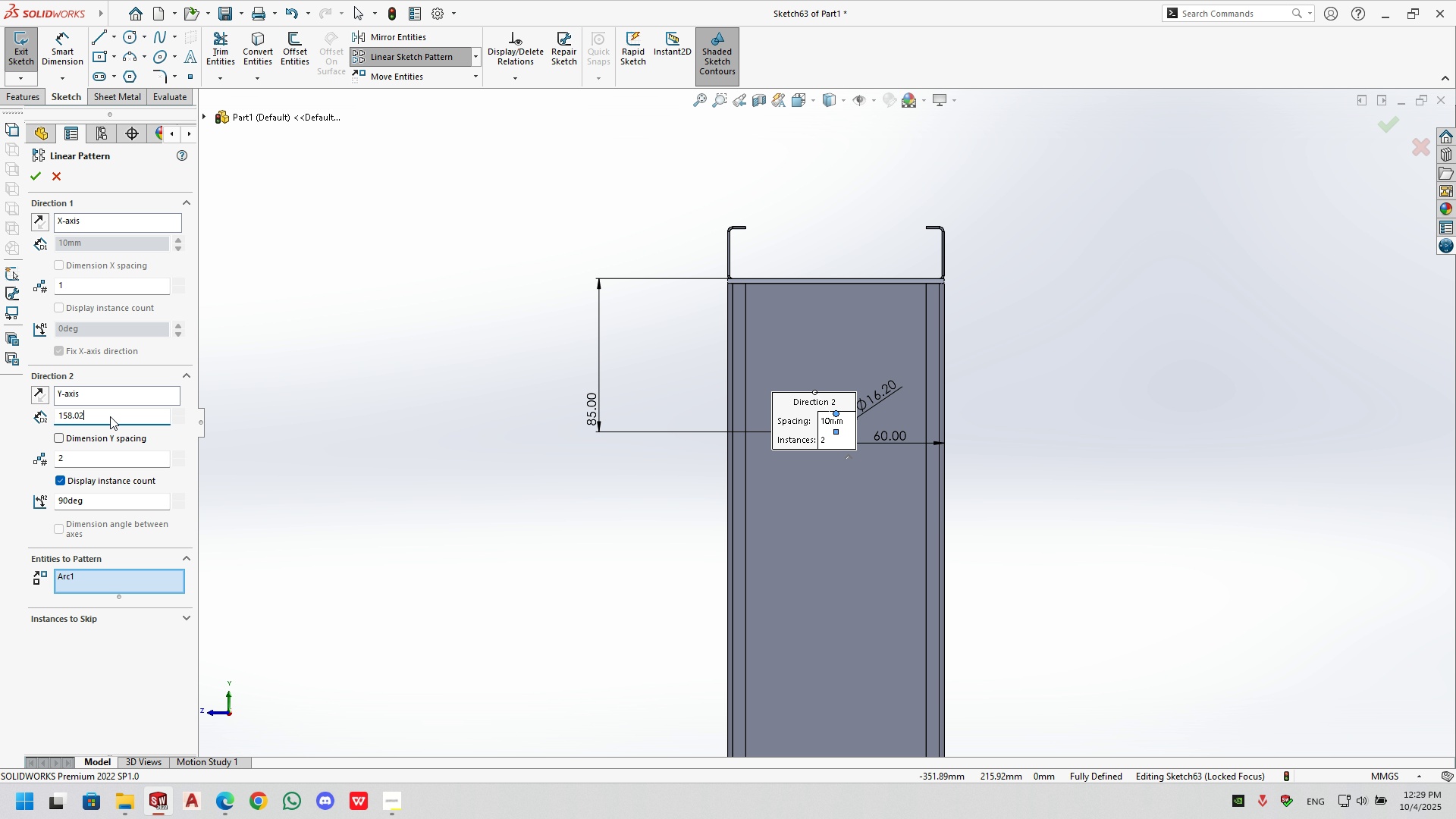 
key(Numpad2)
 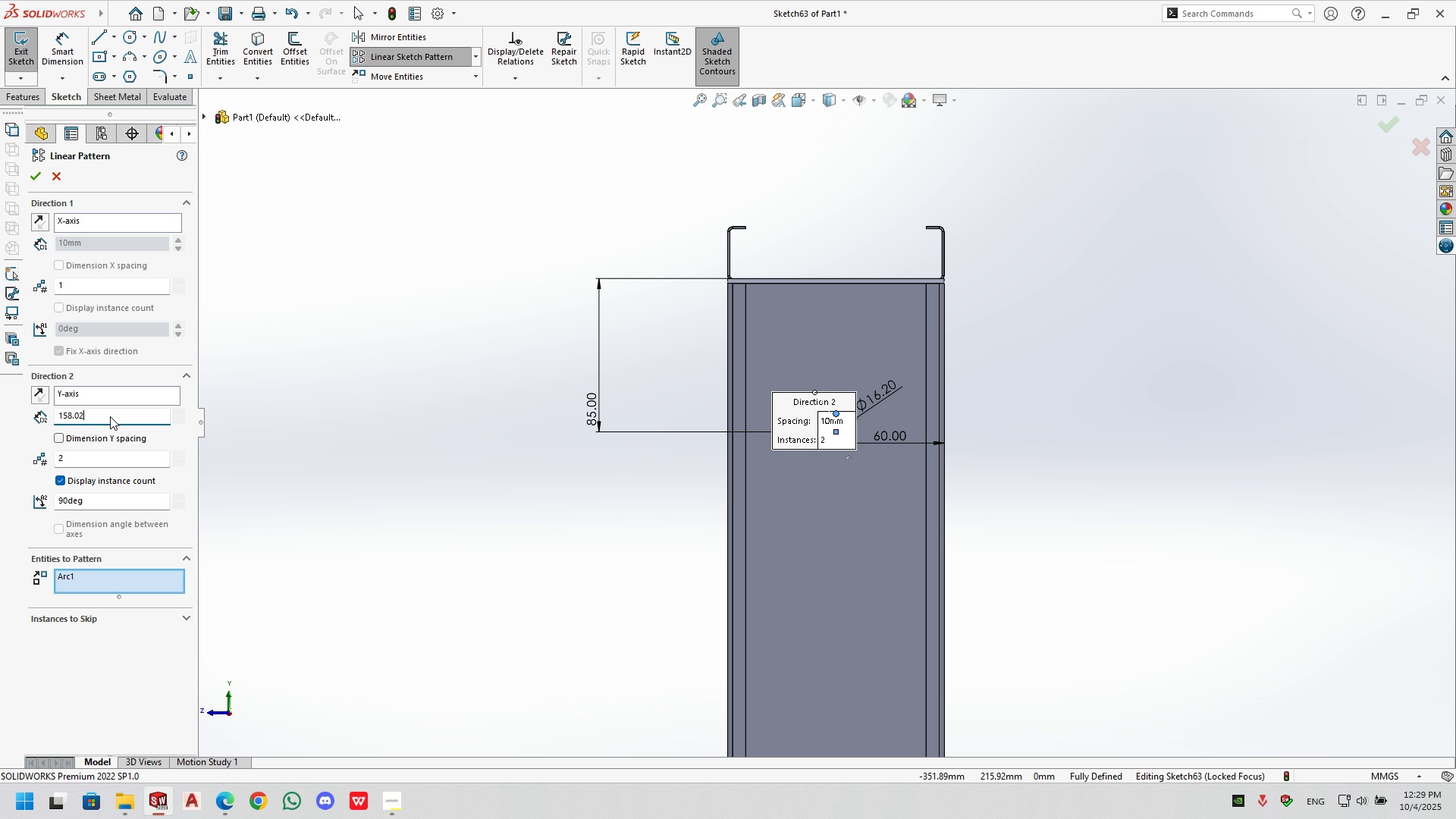 
key(NumpadEnter)
 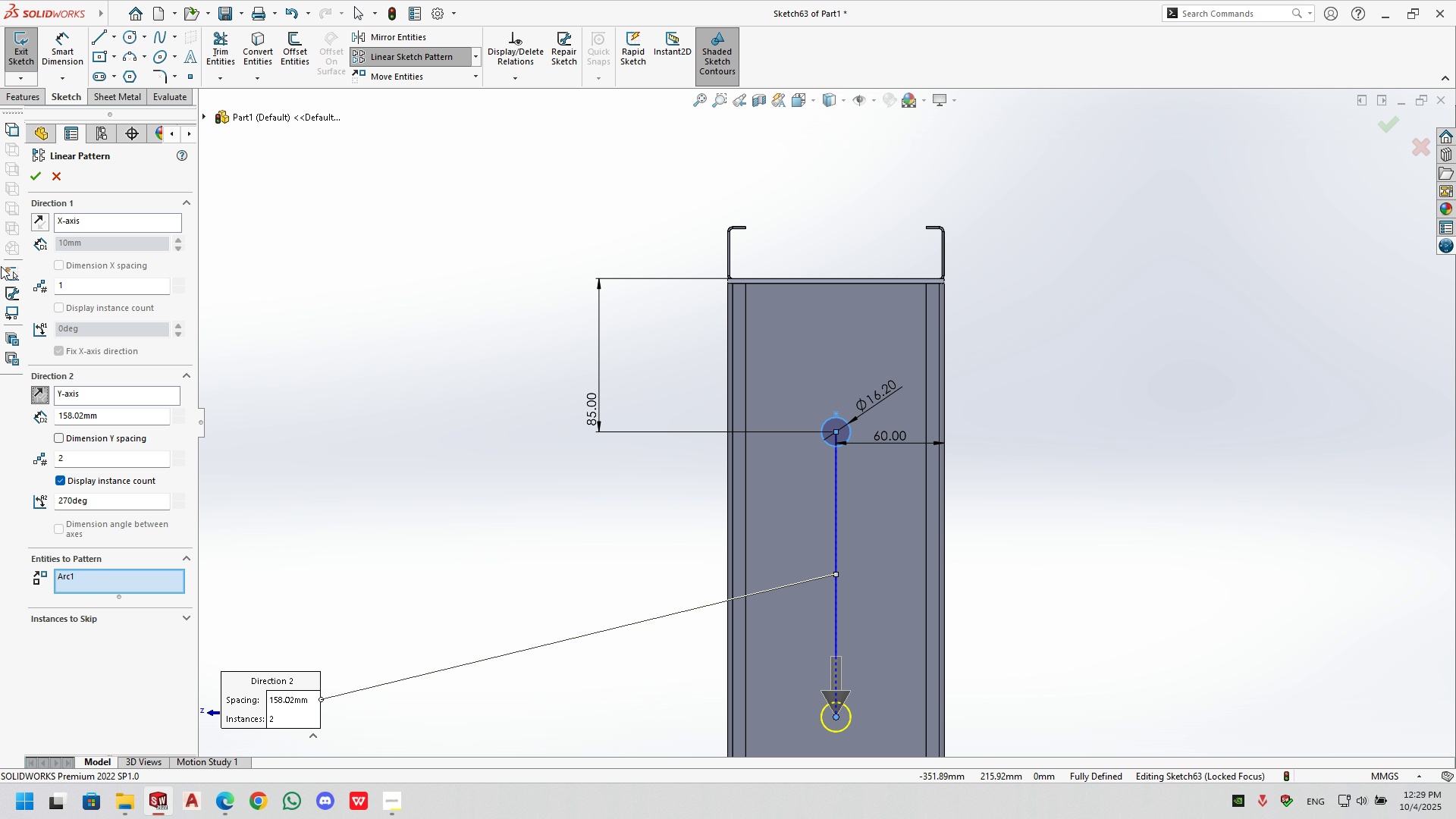 
left_click([36, 177])
 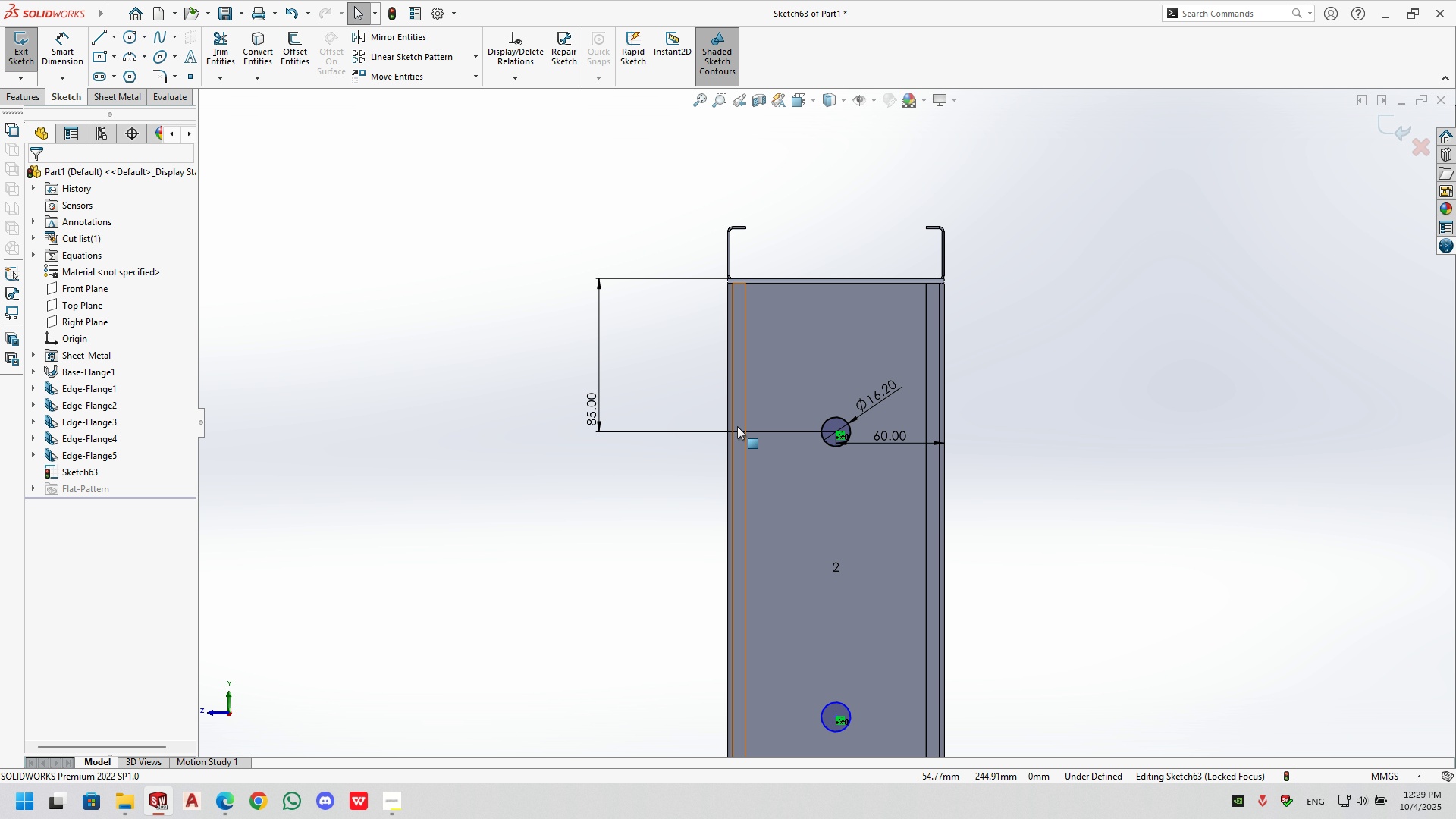 
scroll: coordinate [891, 620], scroll_direction: up, amount: 4.0
 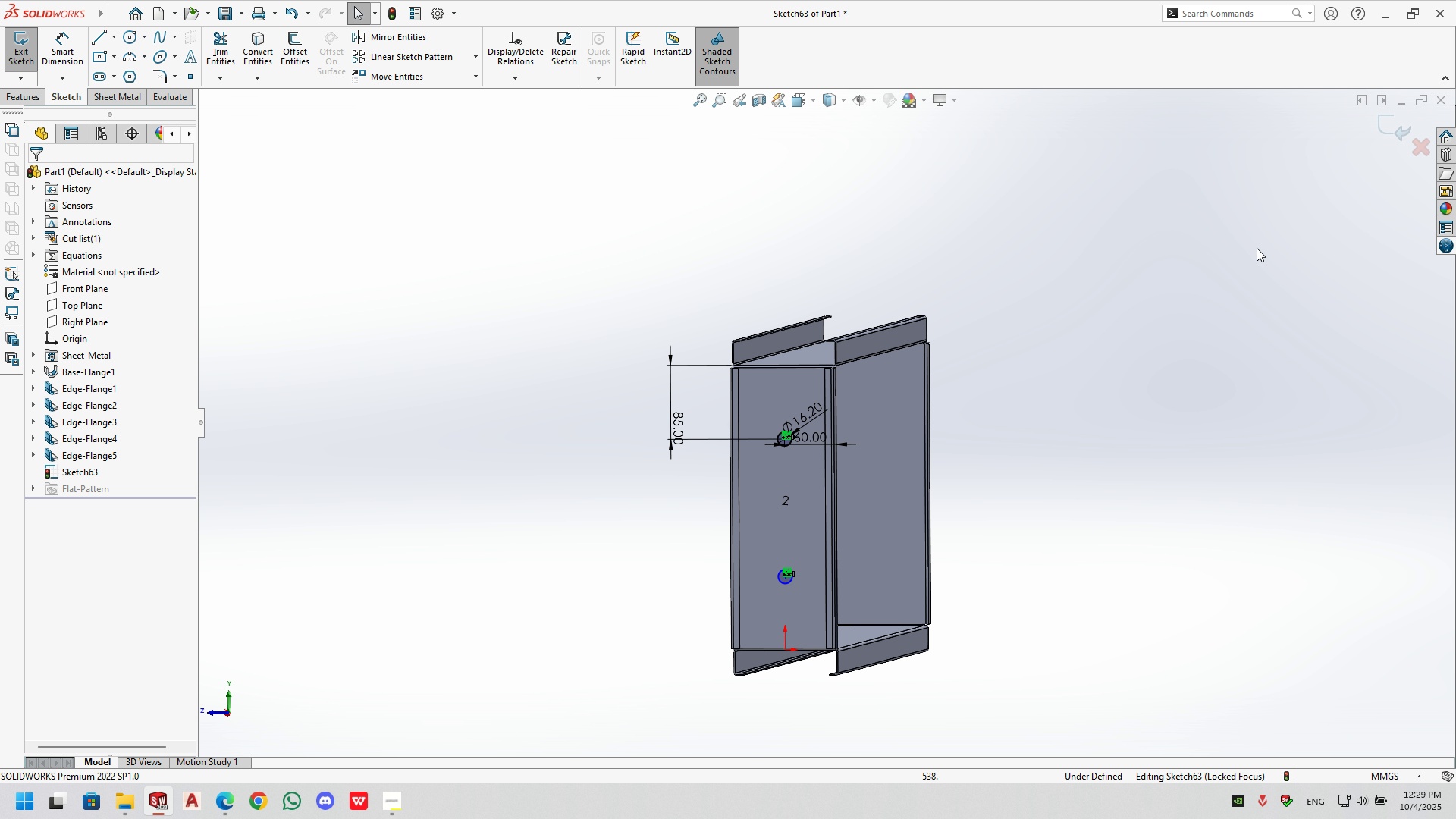 
left_click([1395, 130])
 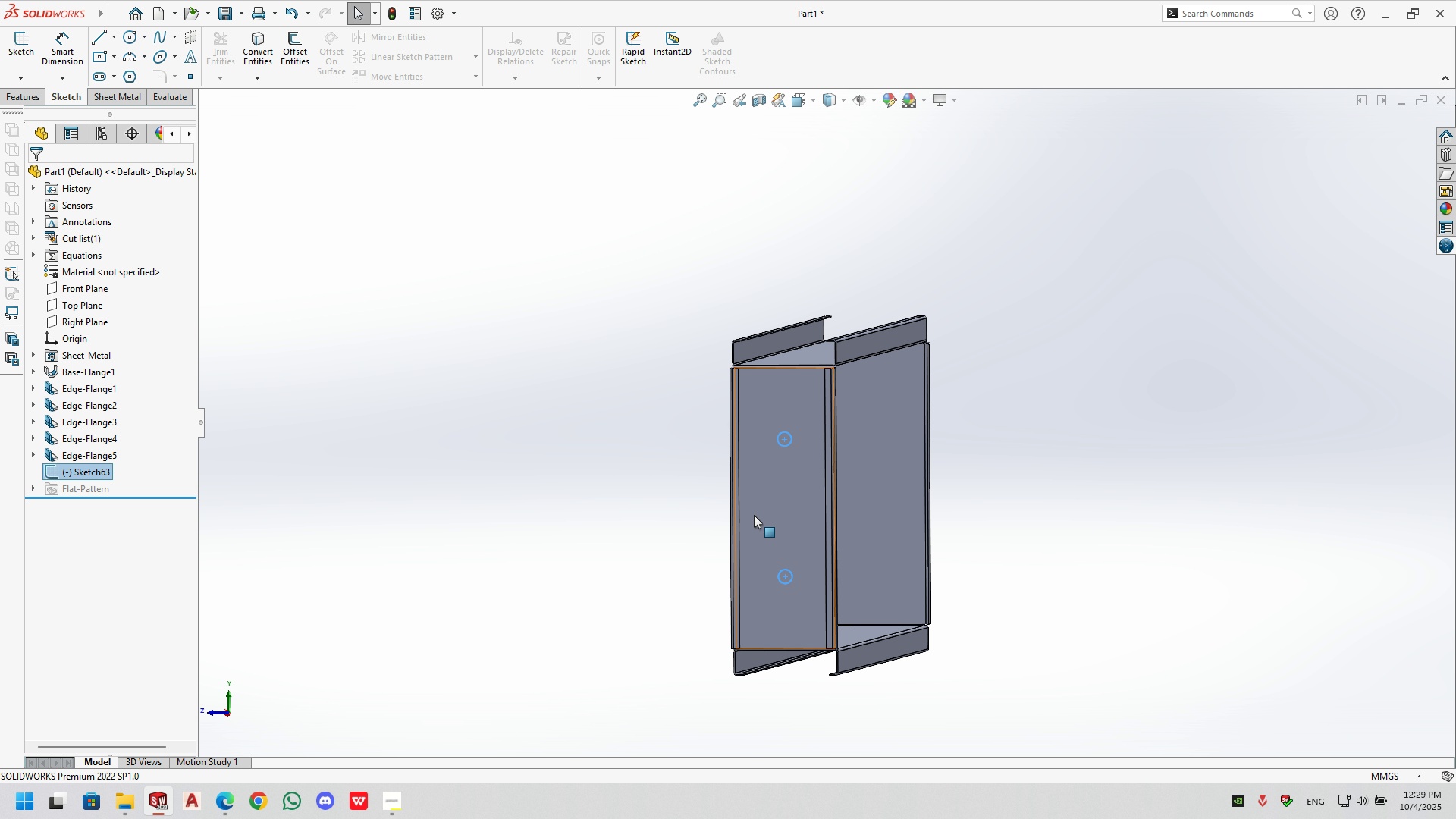 
scroll: coordinate [795, 560], scroll_direction: down, amount: 4.0
 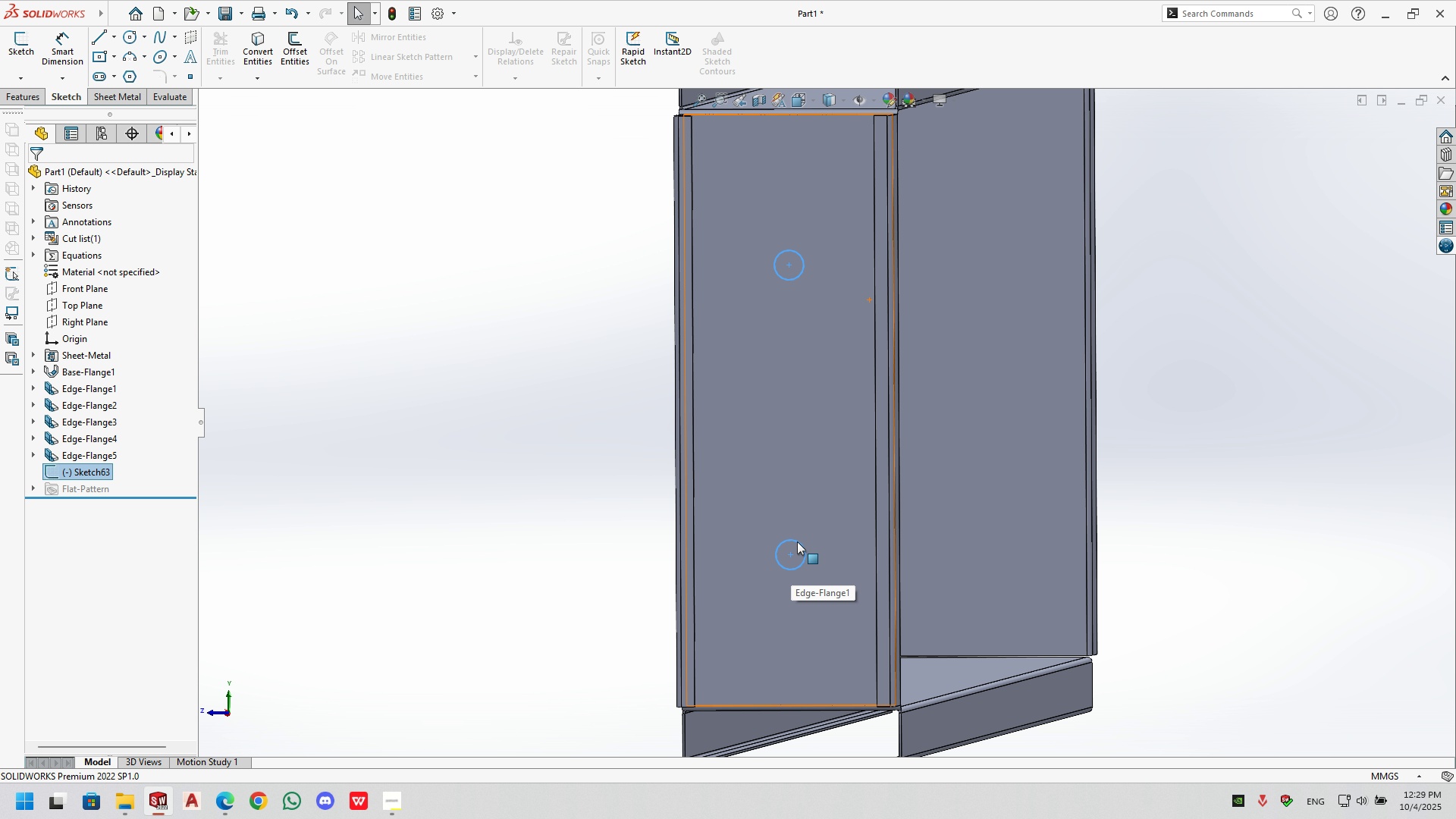 
key(Escape)
 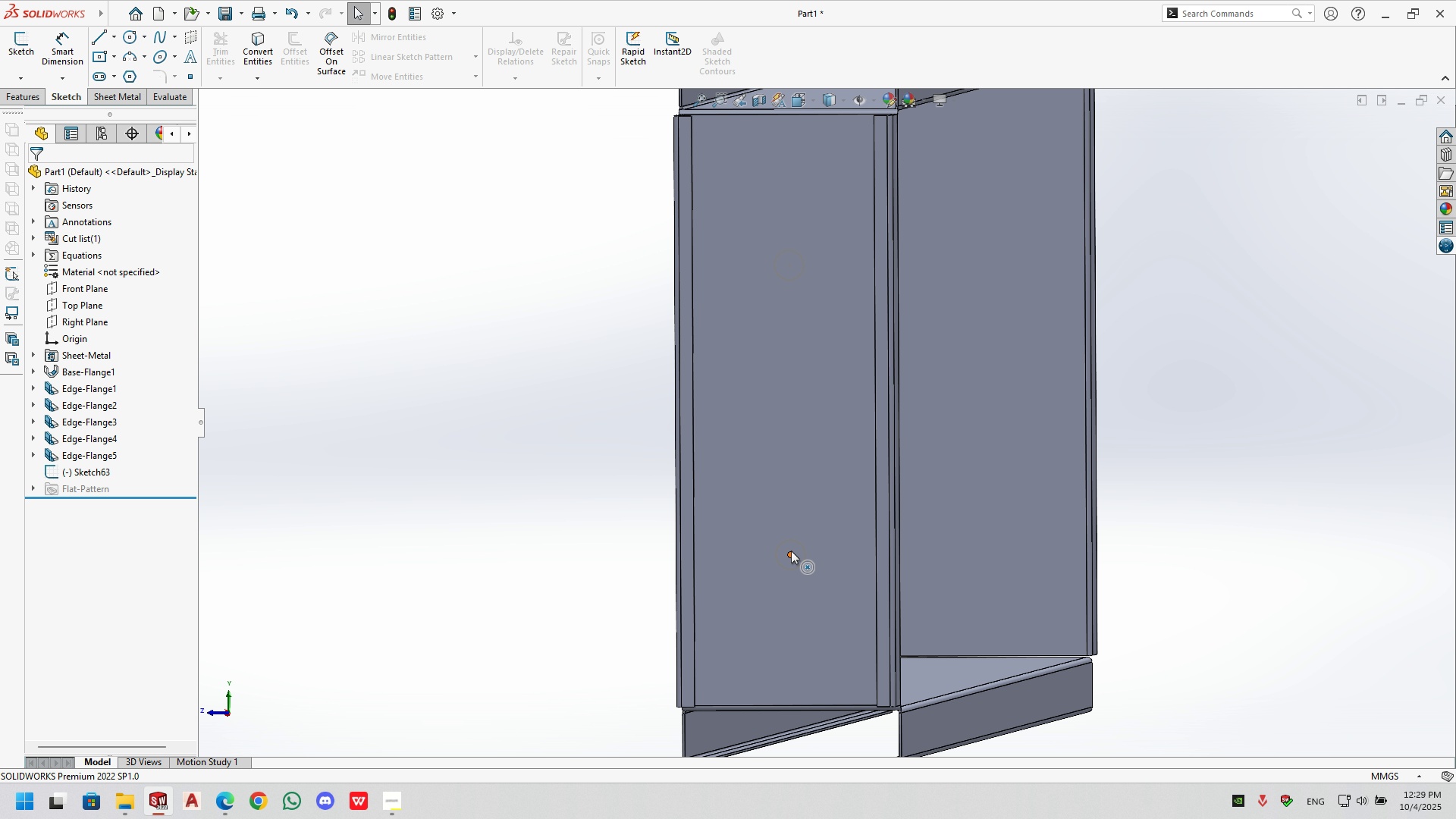 
left_click([791, 551])
 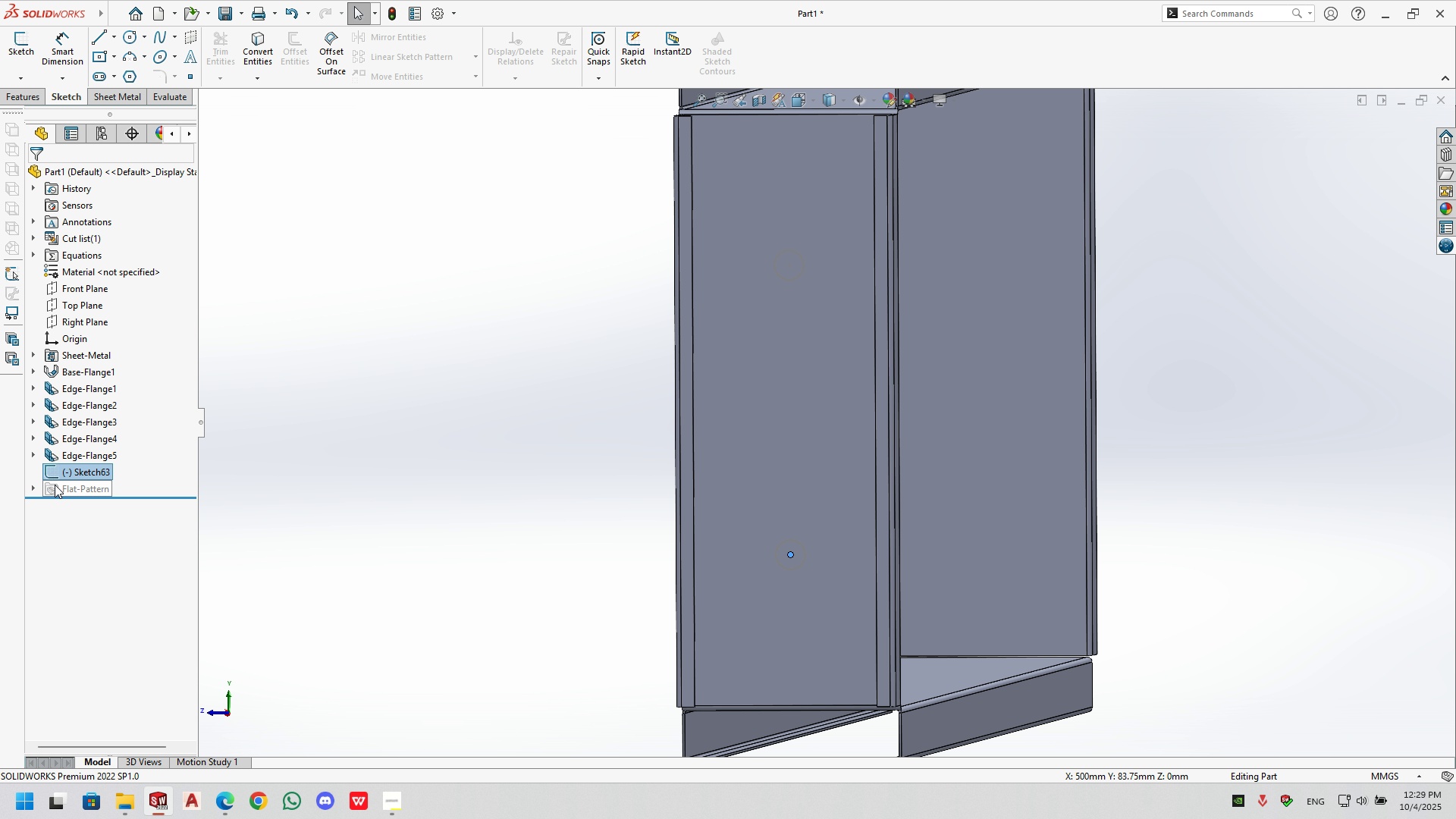 
left_click([64, 475])
 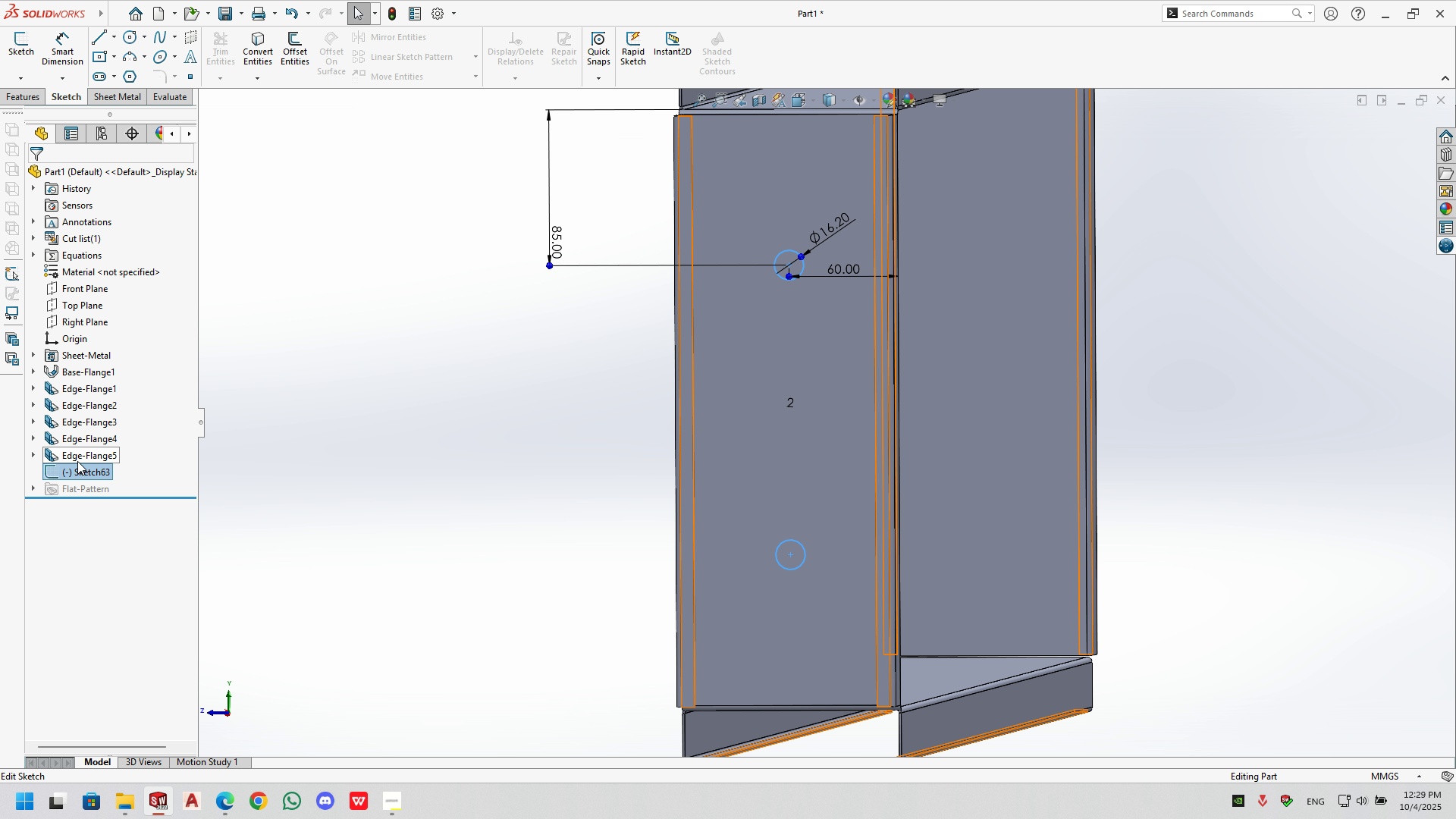 
right_click([61, 475])
 